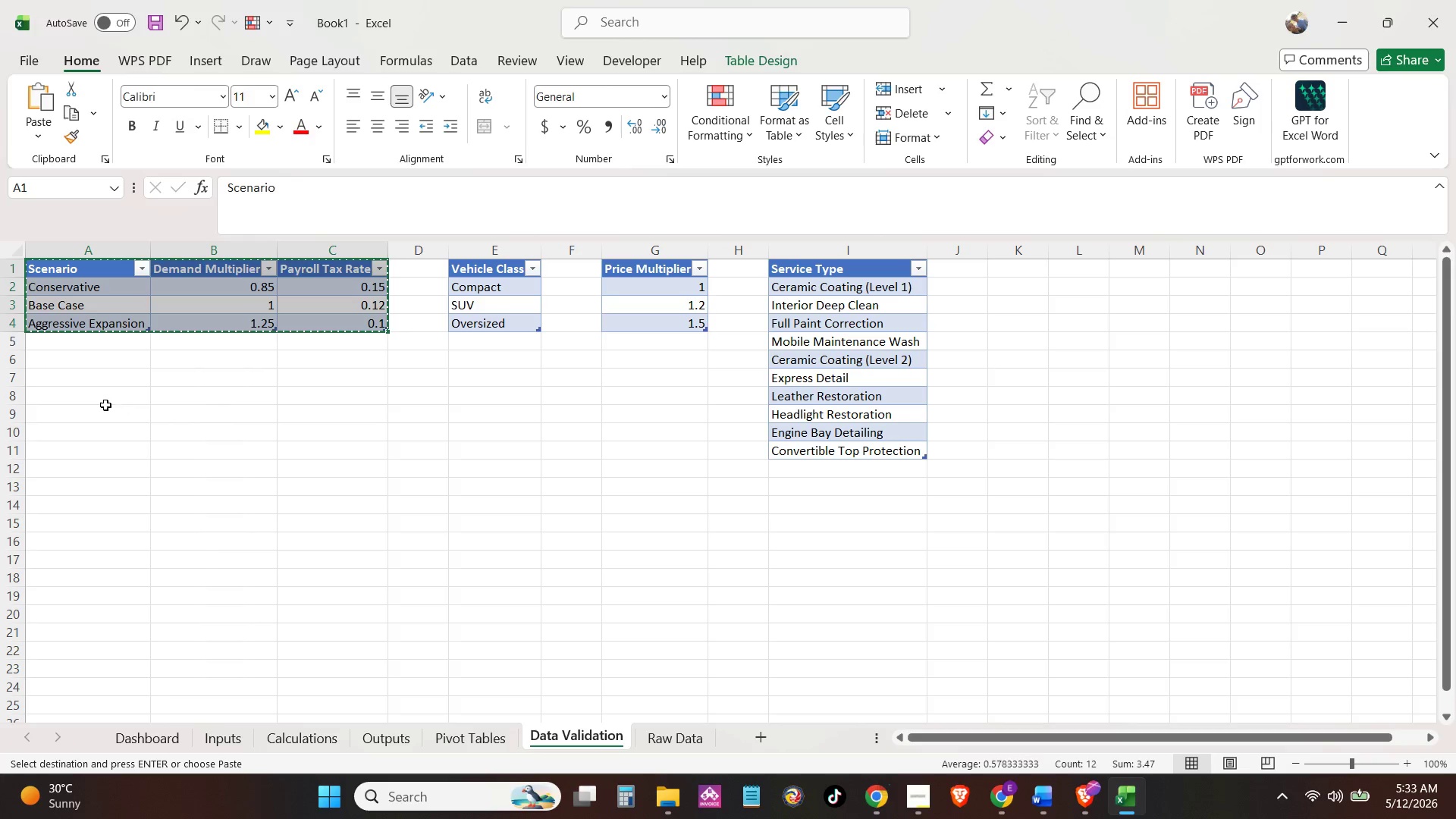 
left_click([105, 405])
 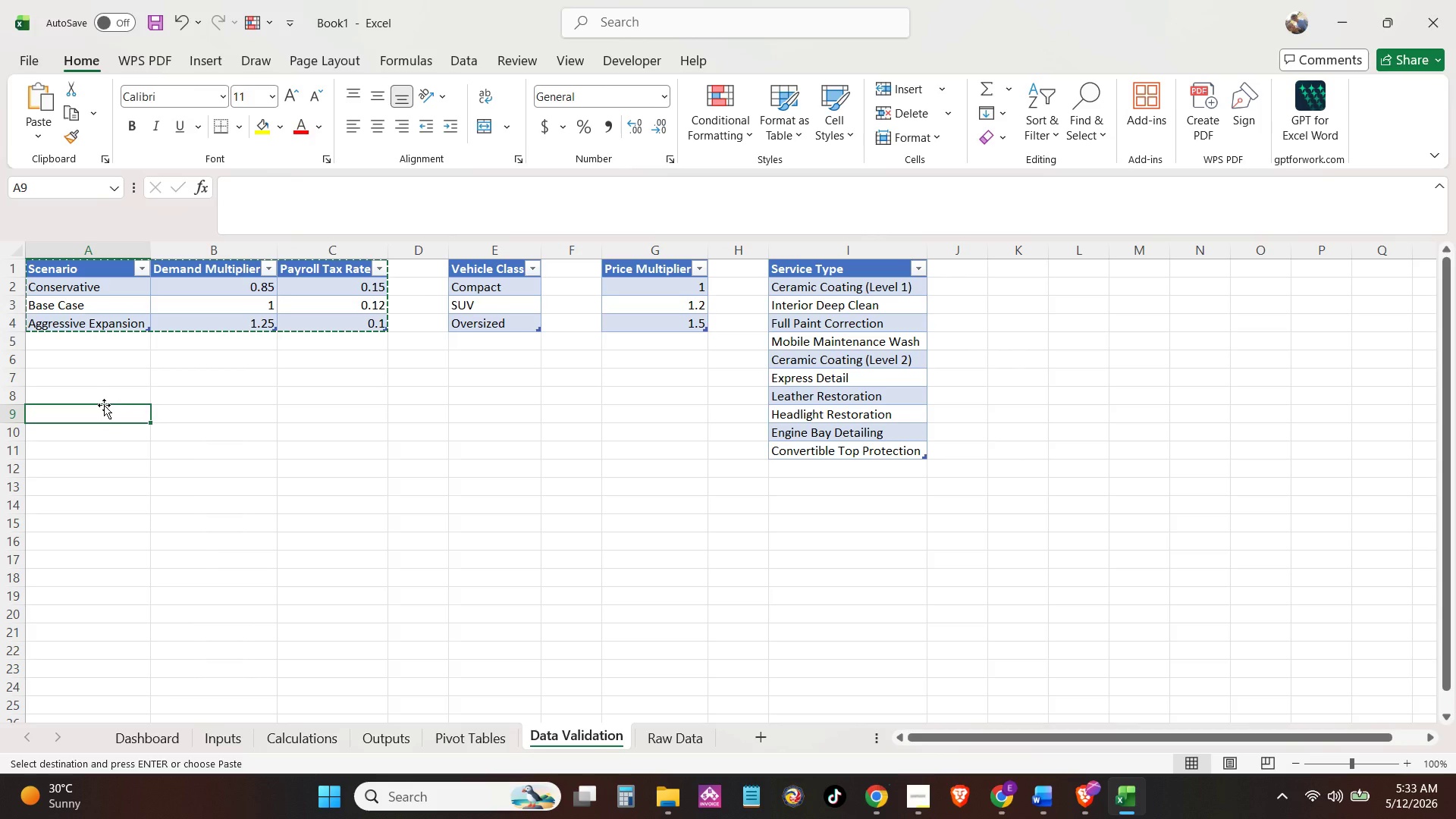 
right_click([104, 405])
 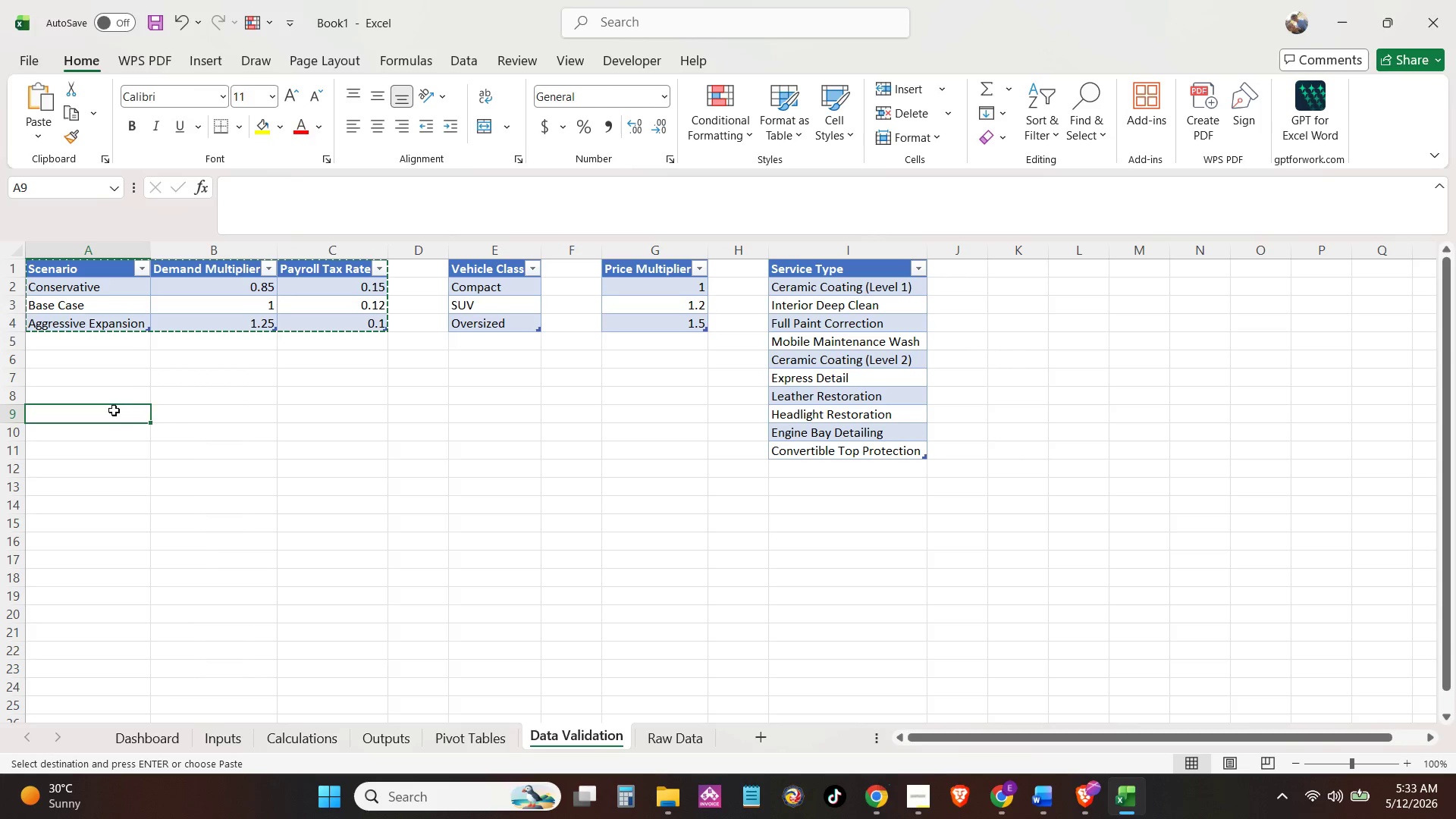 
right_click([114, 410])
 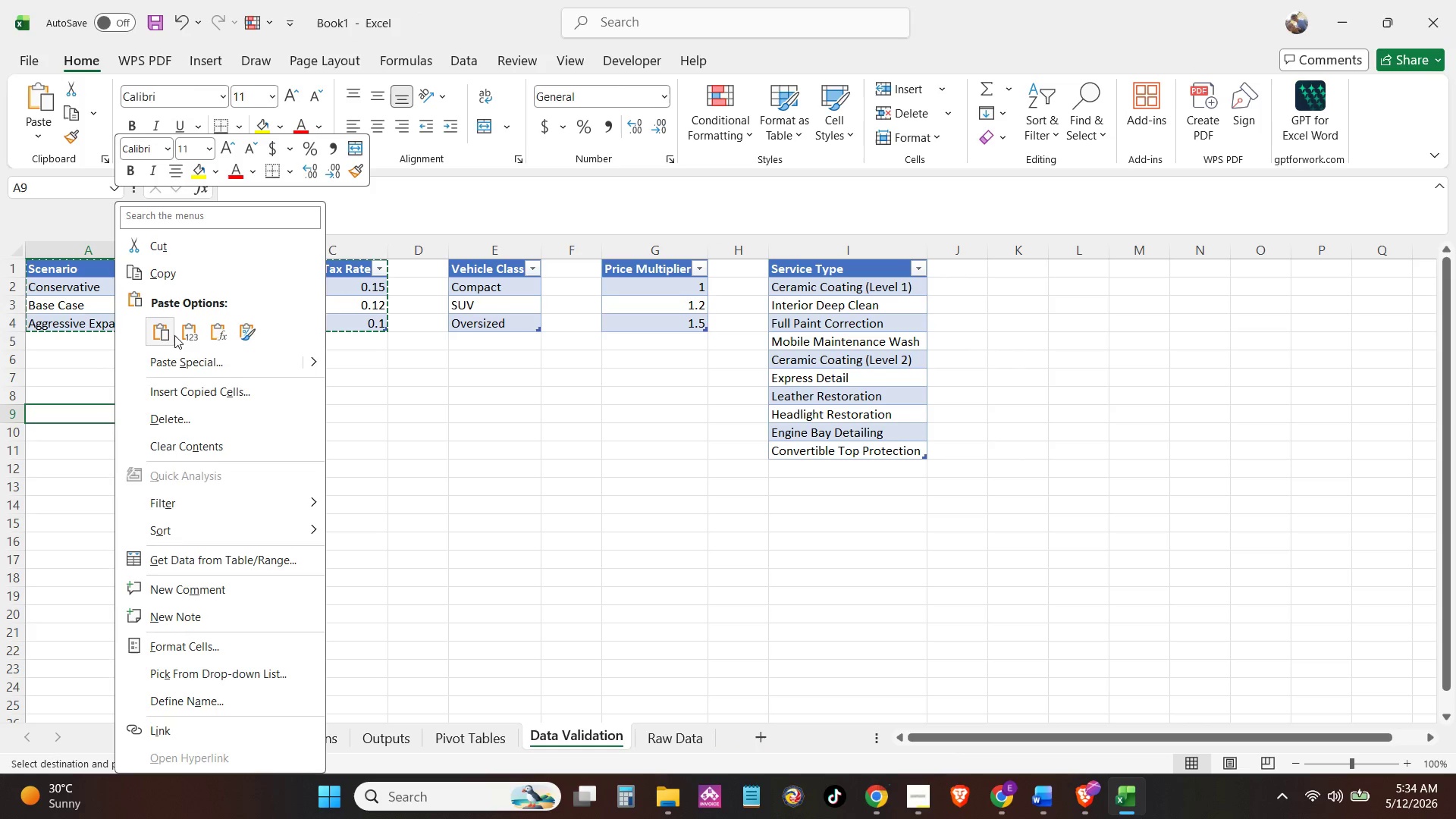 
left_click([188, 331])
 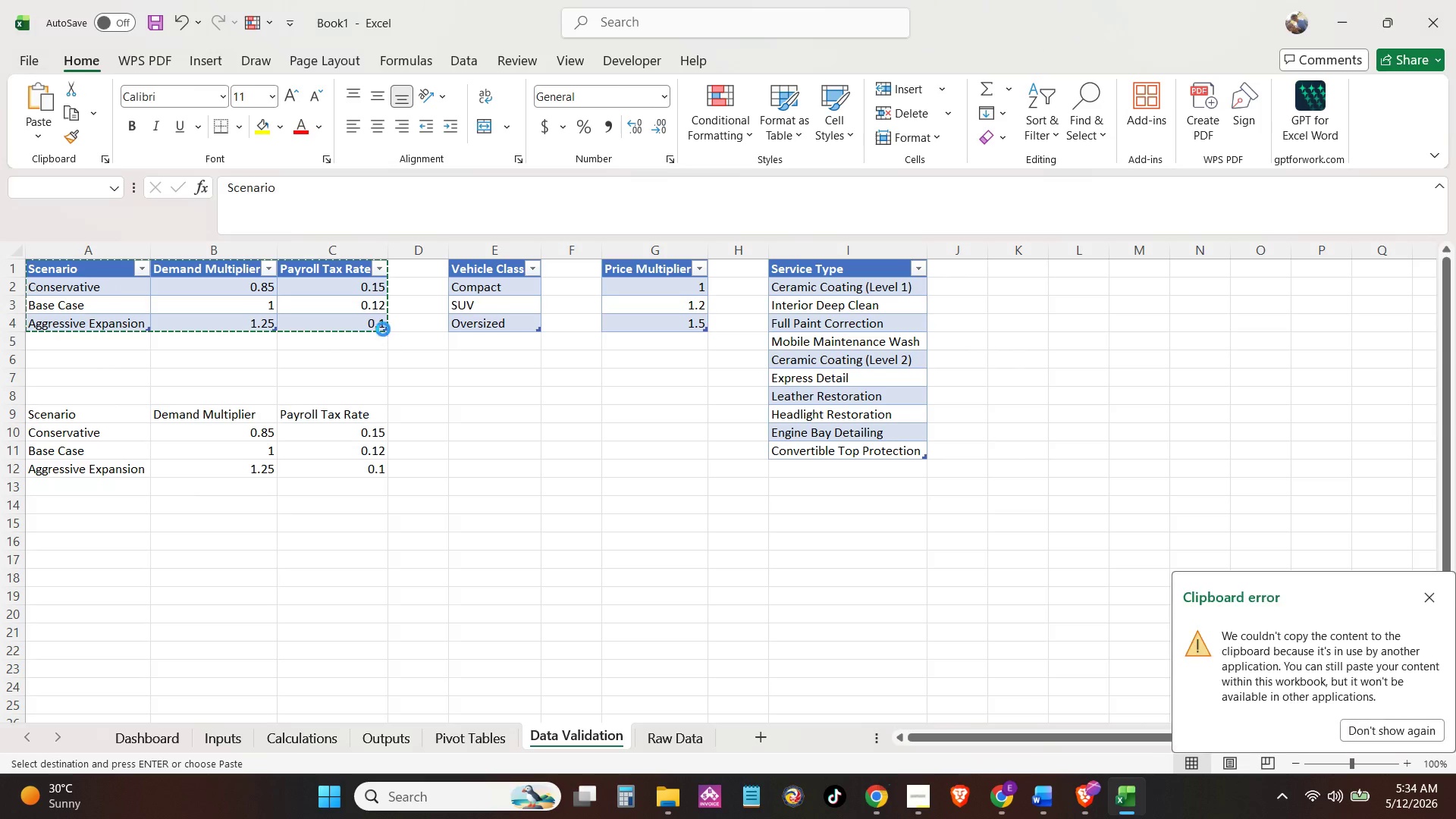 
left_click([362, 316])
 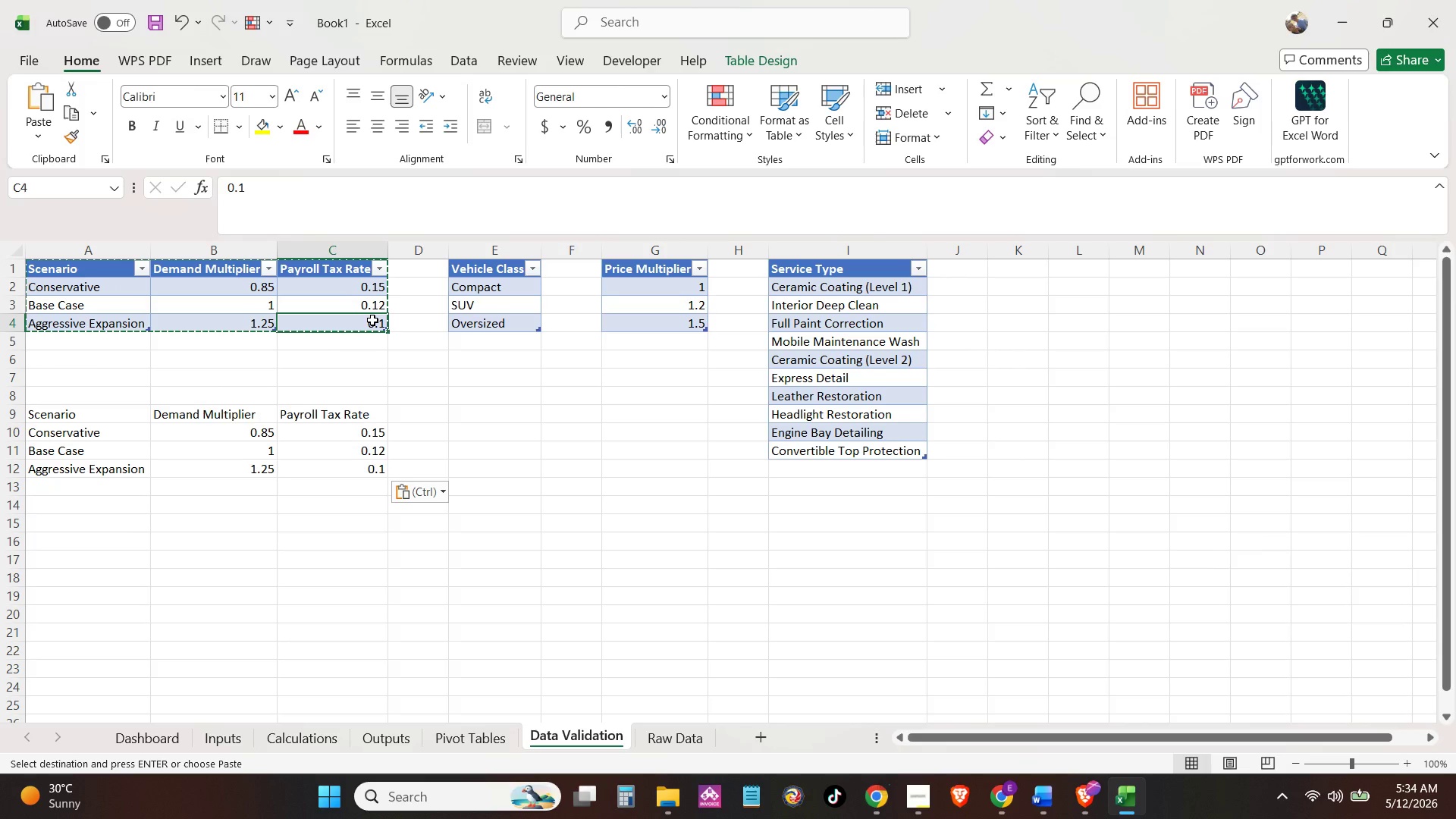 
left_click_drag(start_coordinate=[372, 320], to_coordinate=[50, 275])
 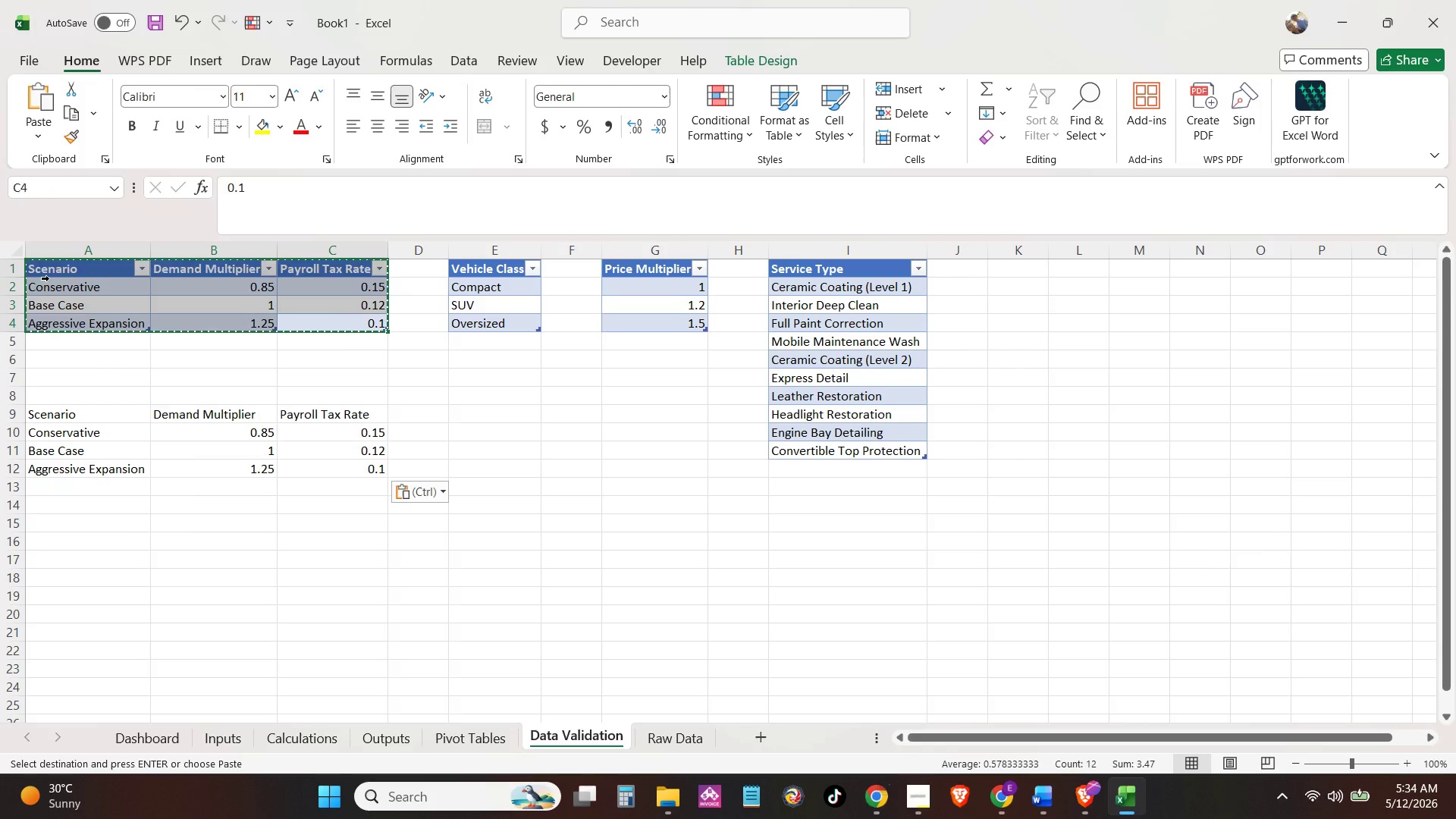 
key(Delete)
 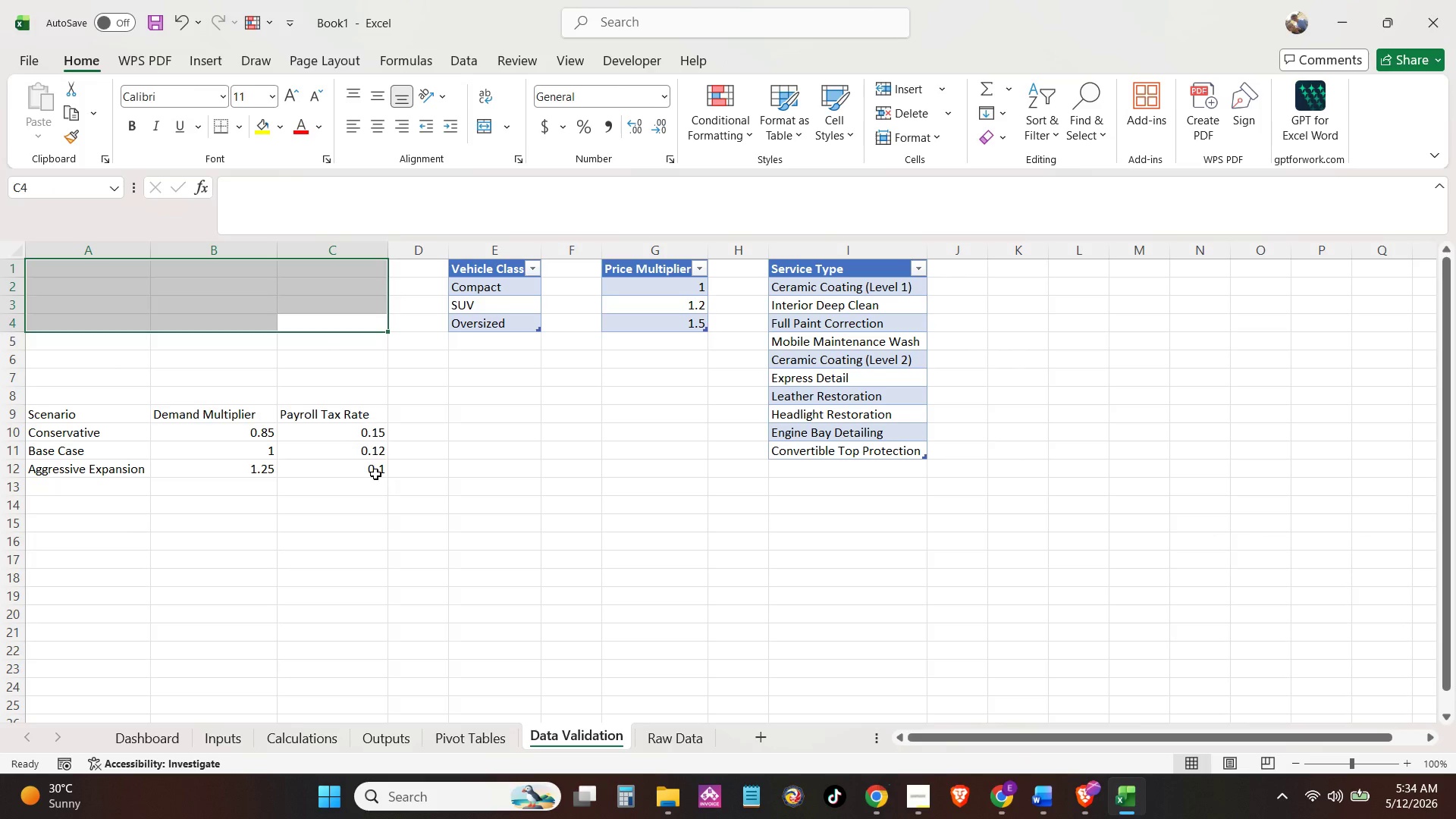 
left_click_drag(start_coordinate=[375, 474], to_coordinate=[53, 417])
 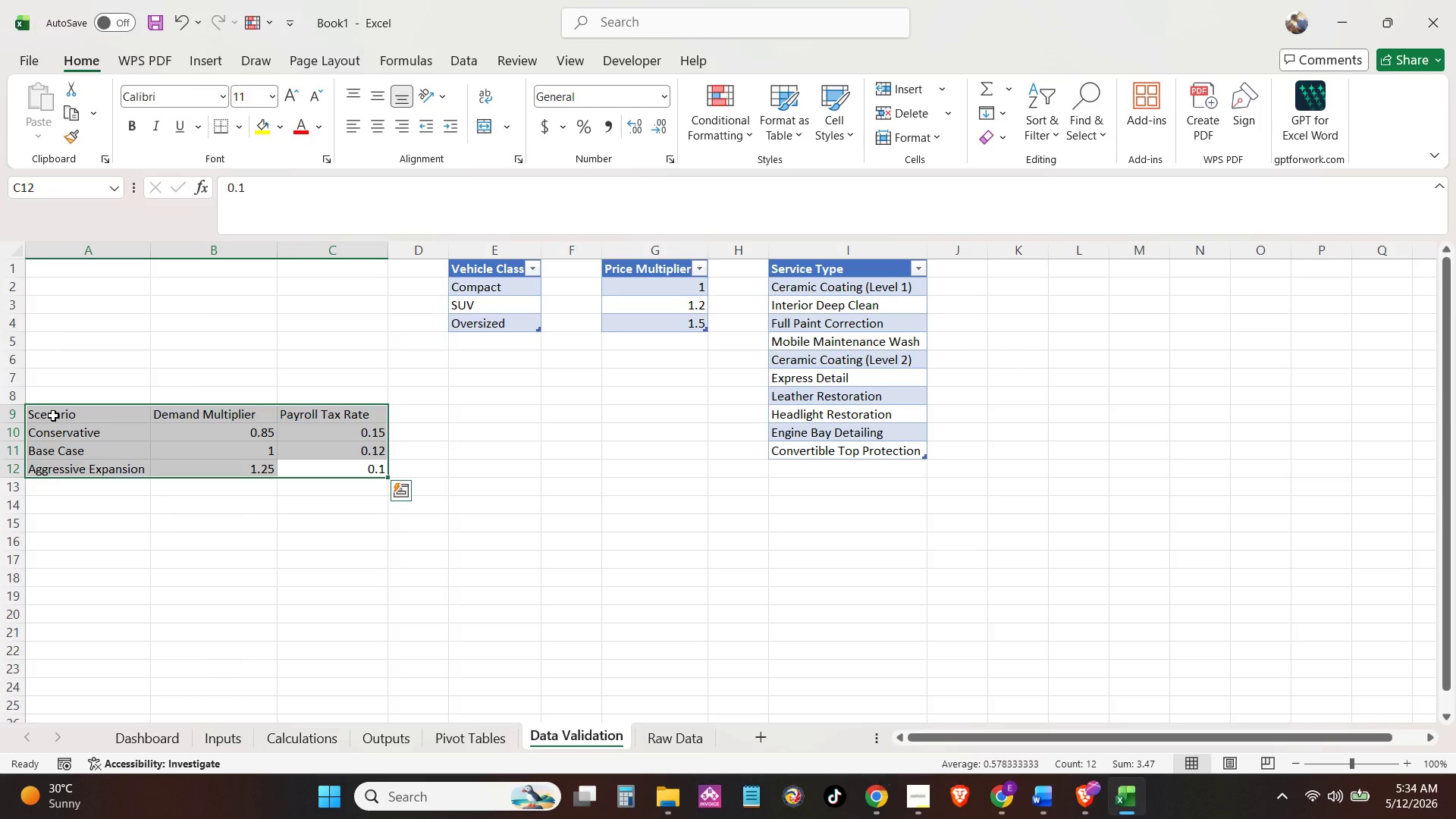 
key(Control+X)
 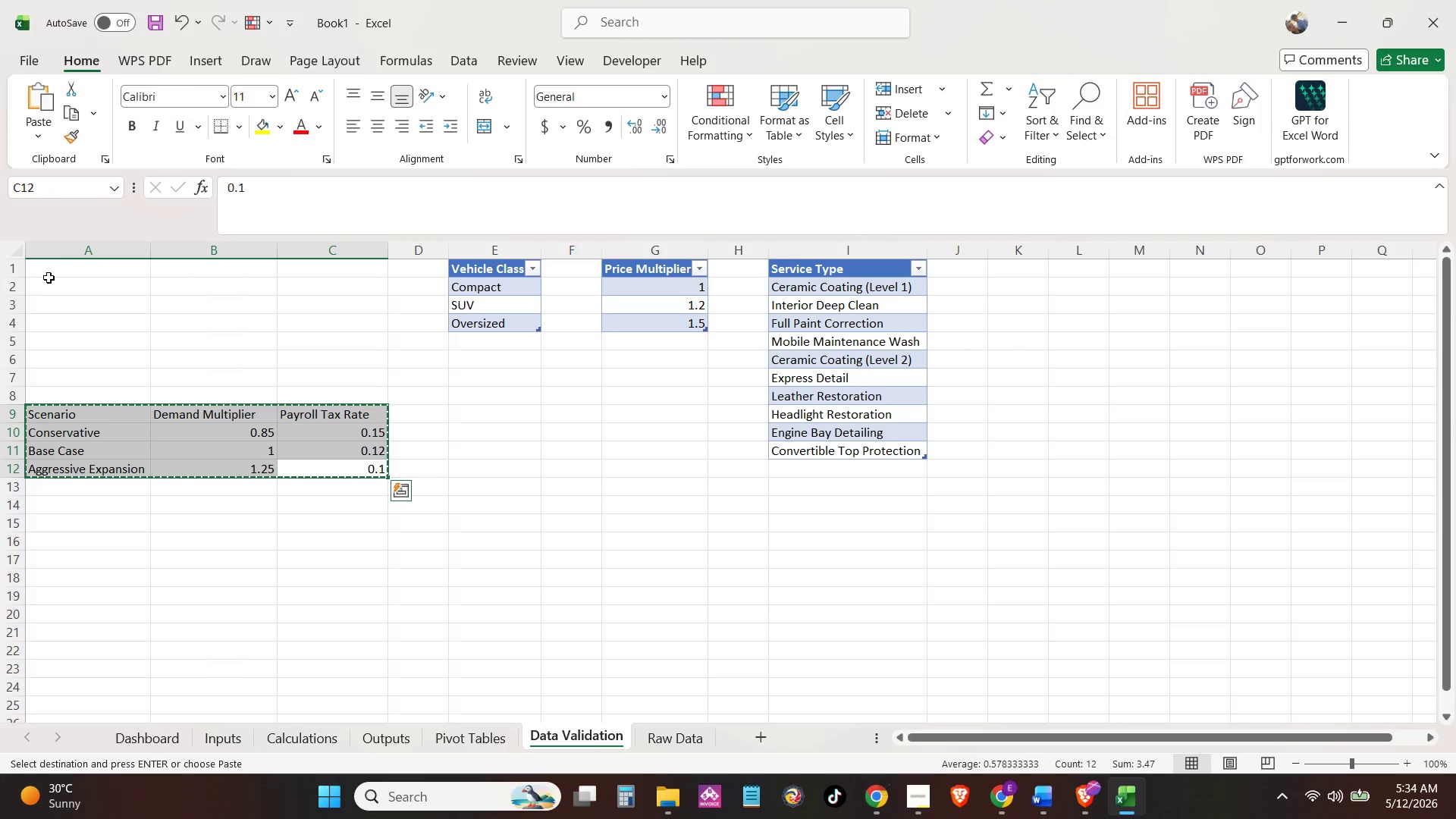 
left_click([42, 270])
 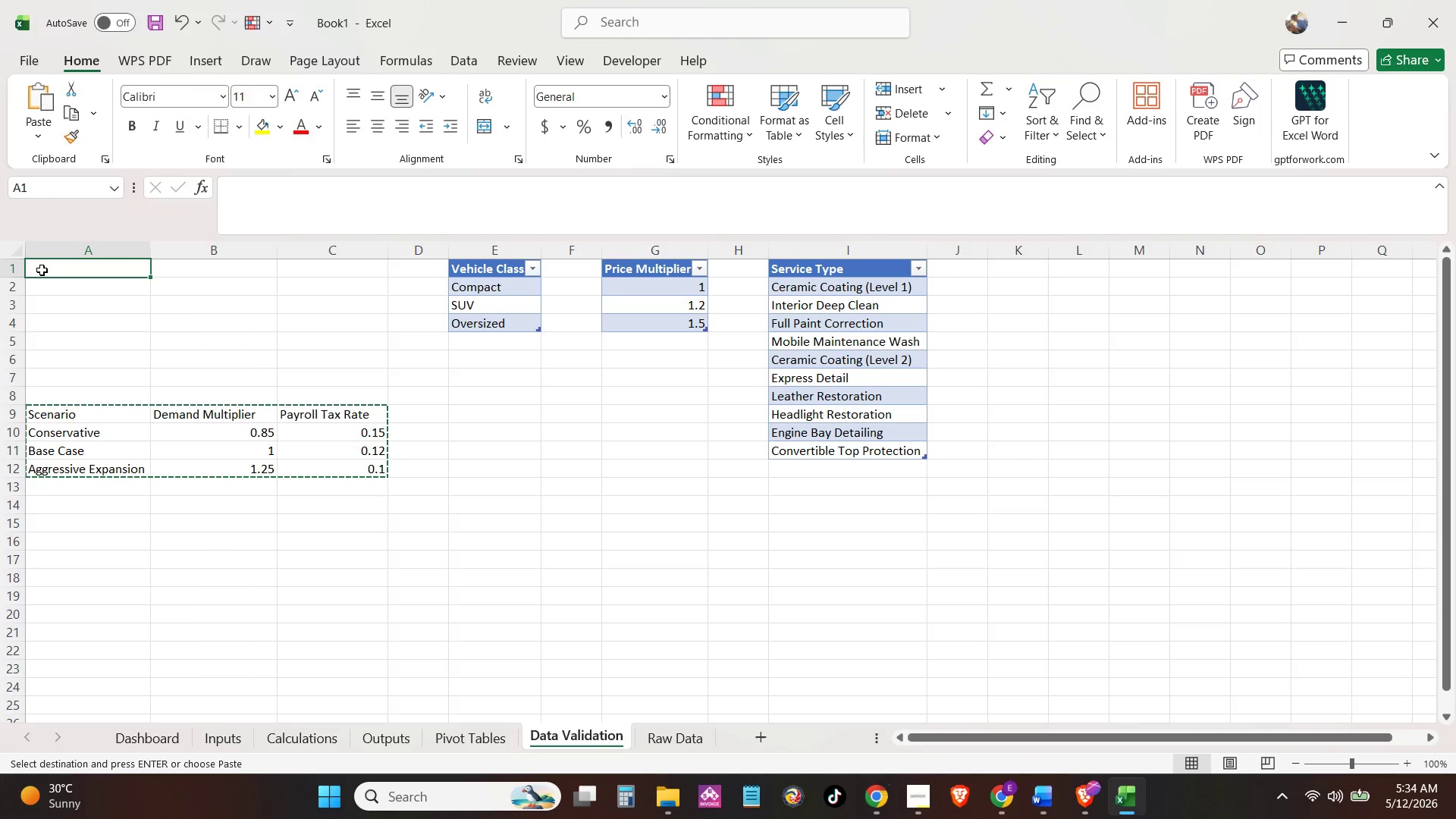 
key(Control+V)
 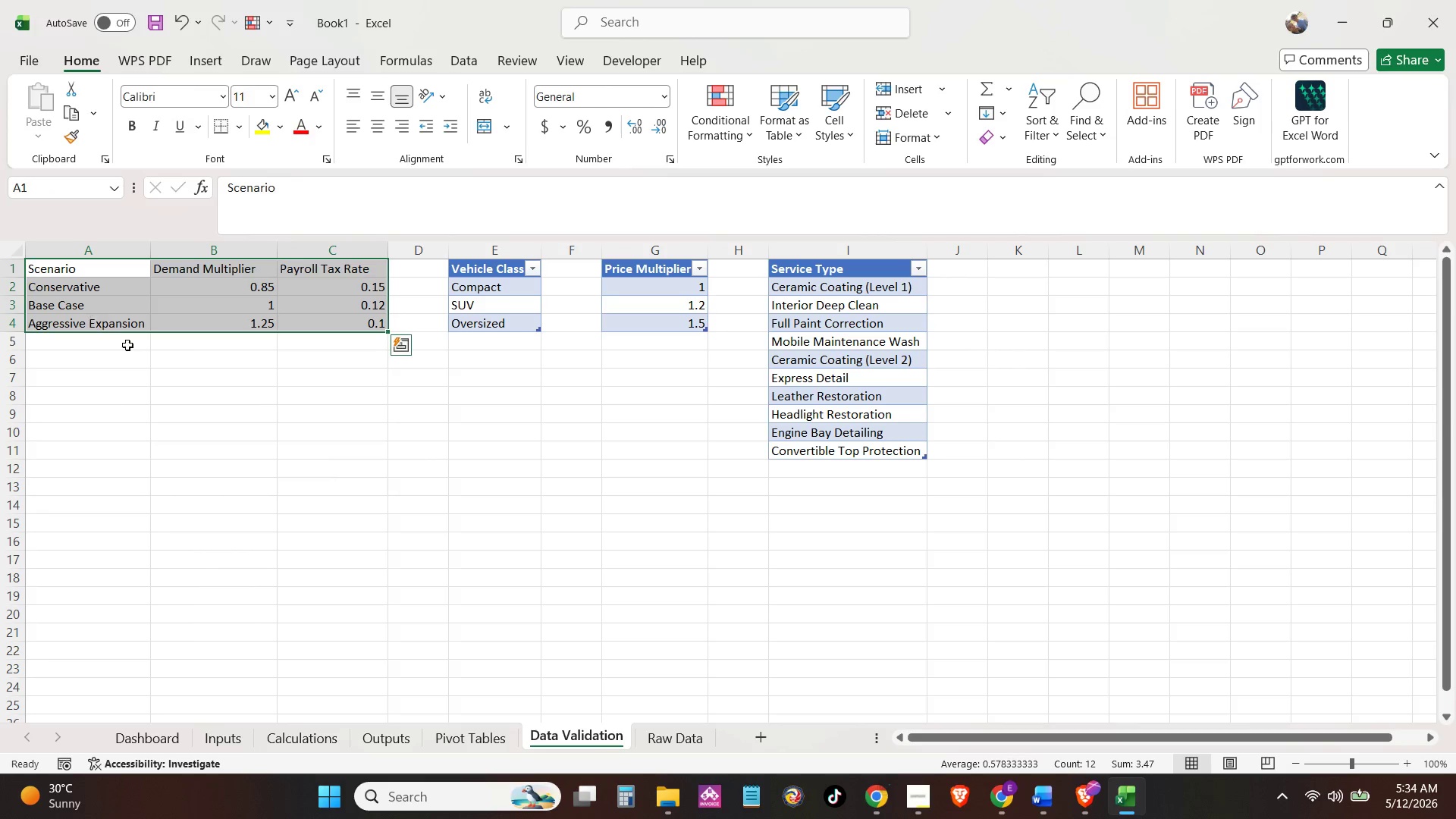 
left_click([146, 366])
 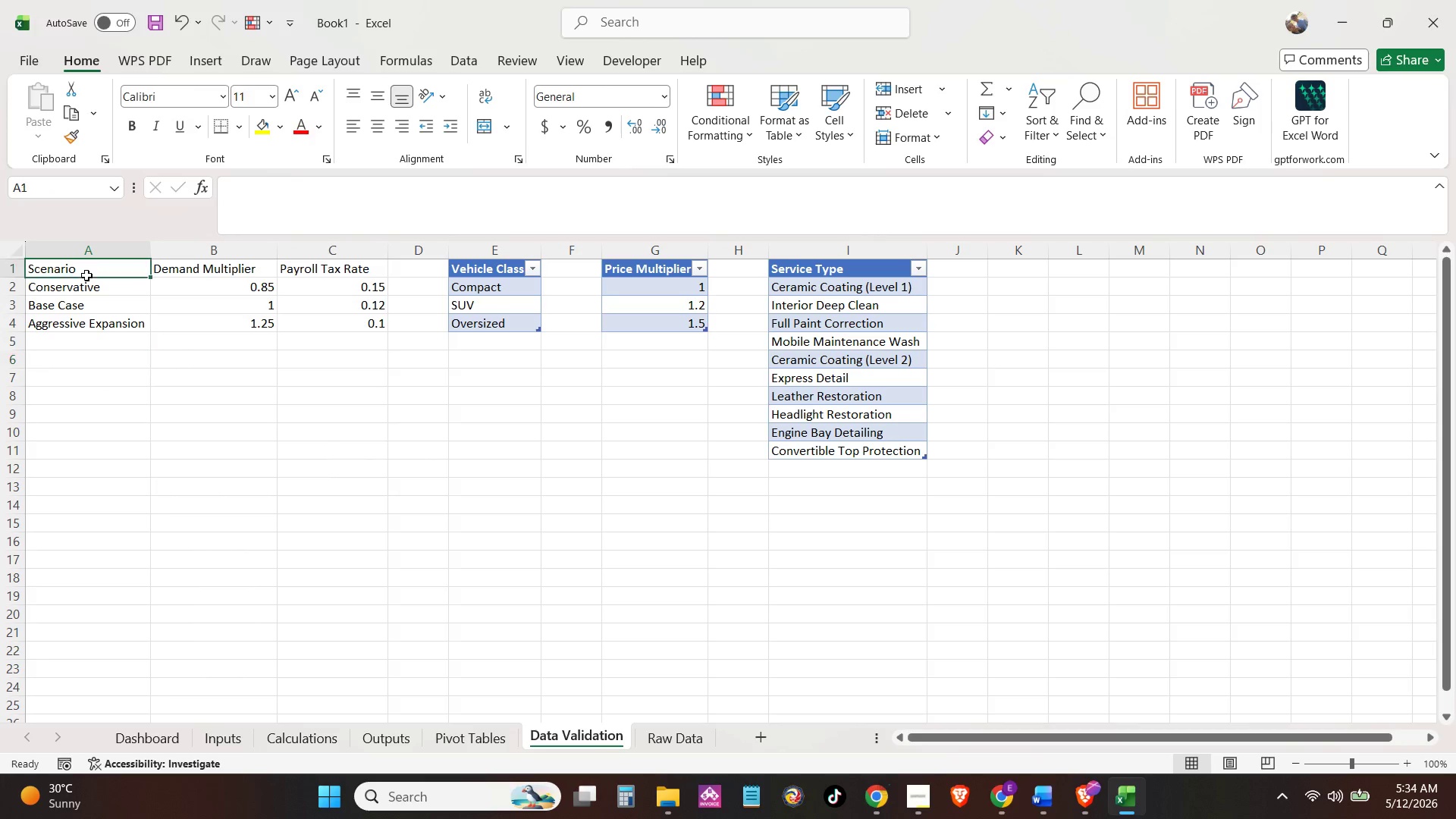 
left_click_drag(start_coordinate=[86, 275], to_coordinate=[354, 321])
 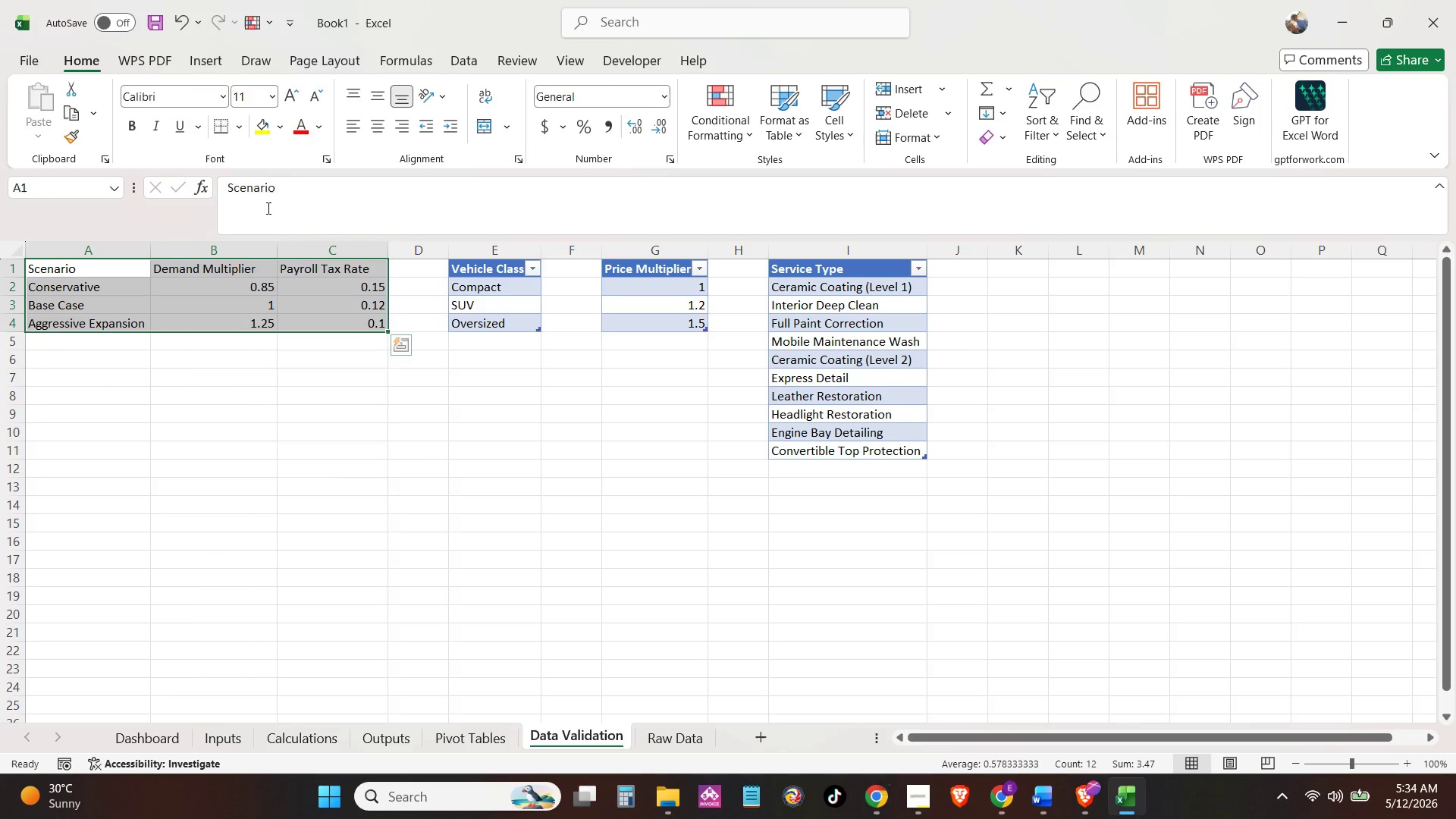 
key(Control+T)
 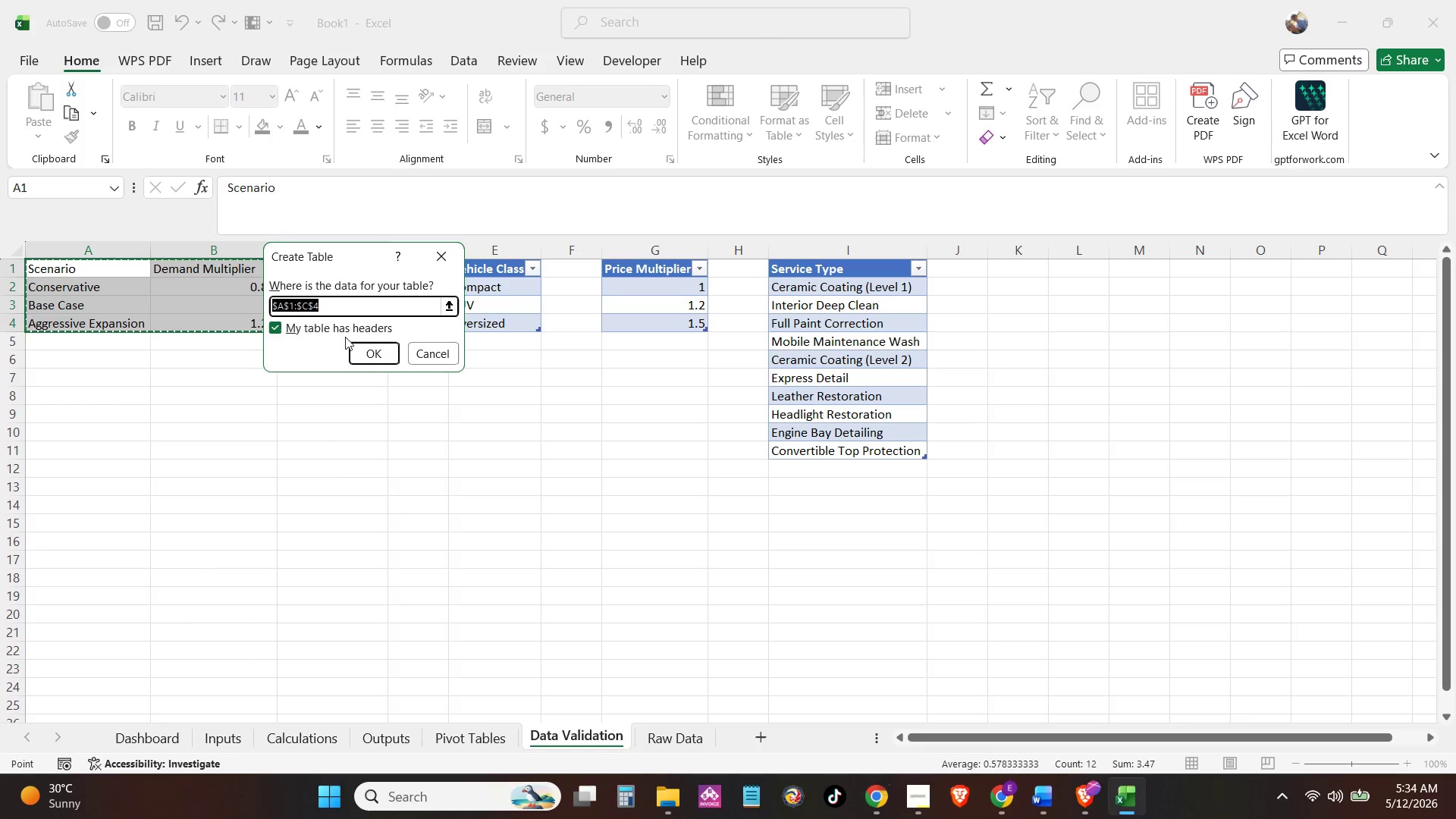 
left_click([371, 356])
 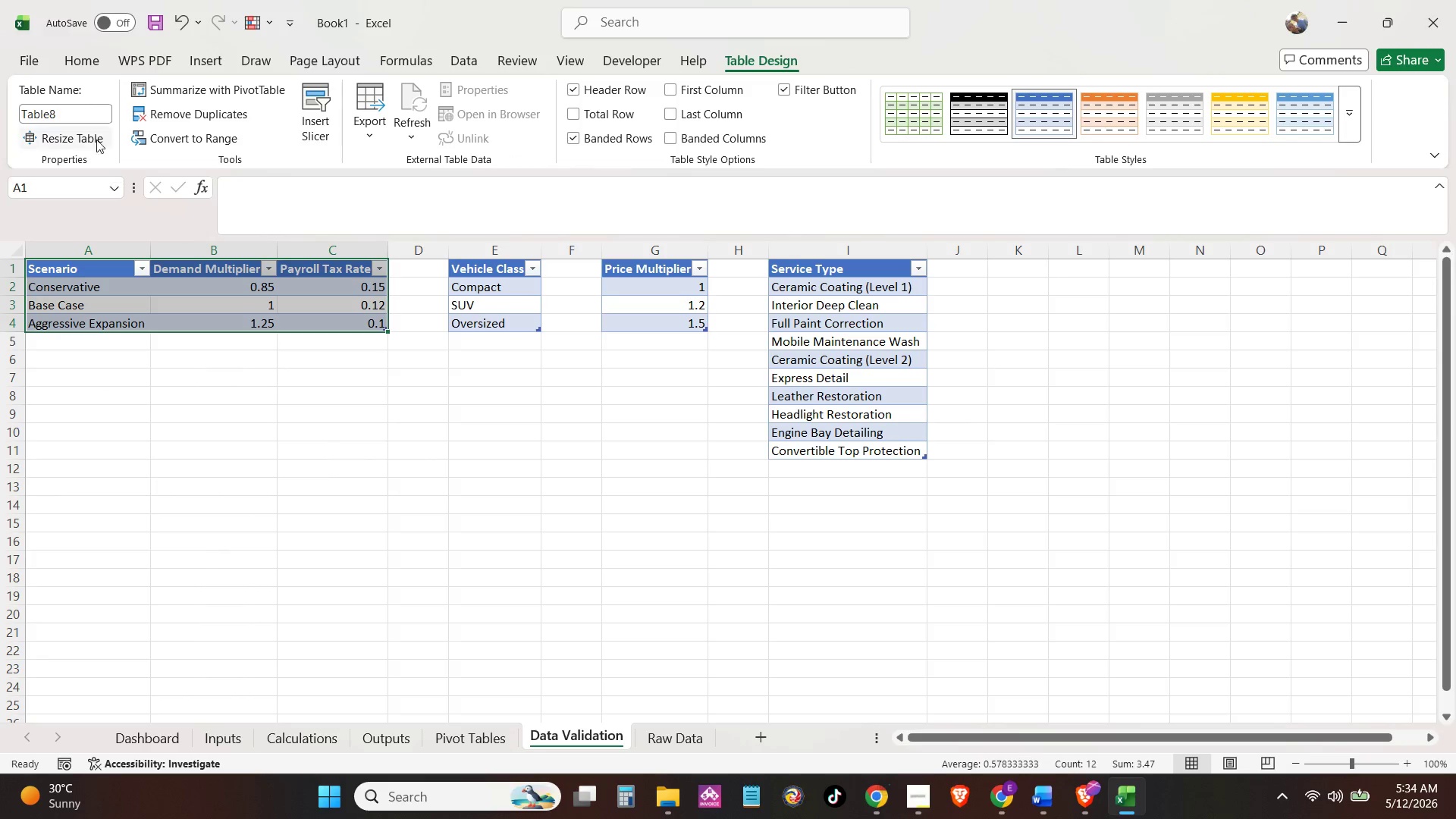 
left_click([77, 107])
 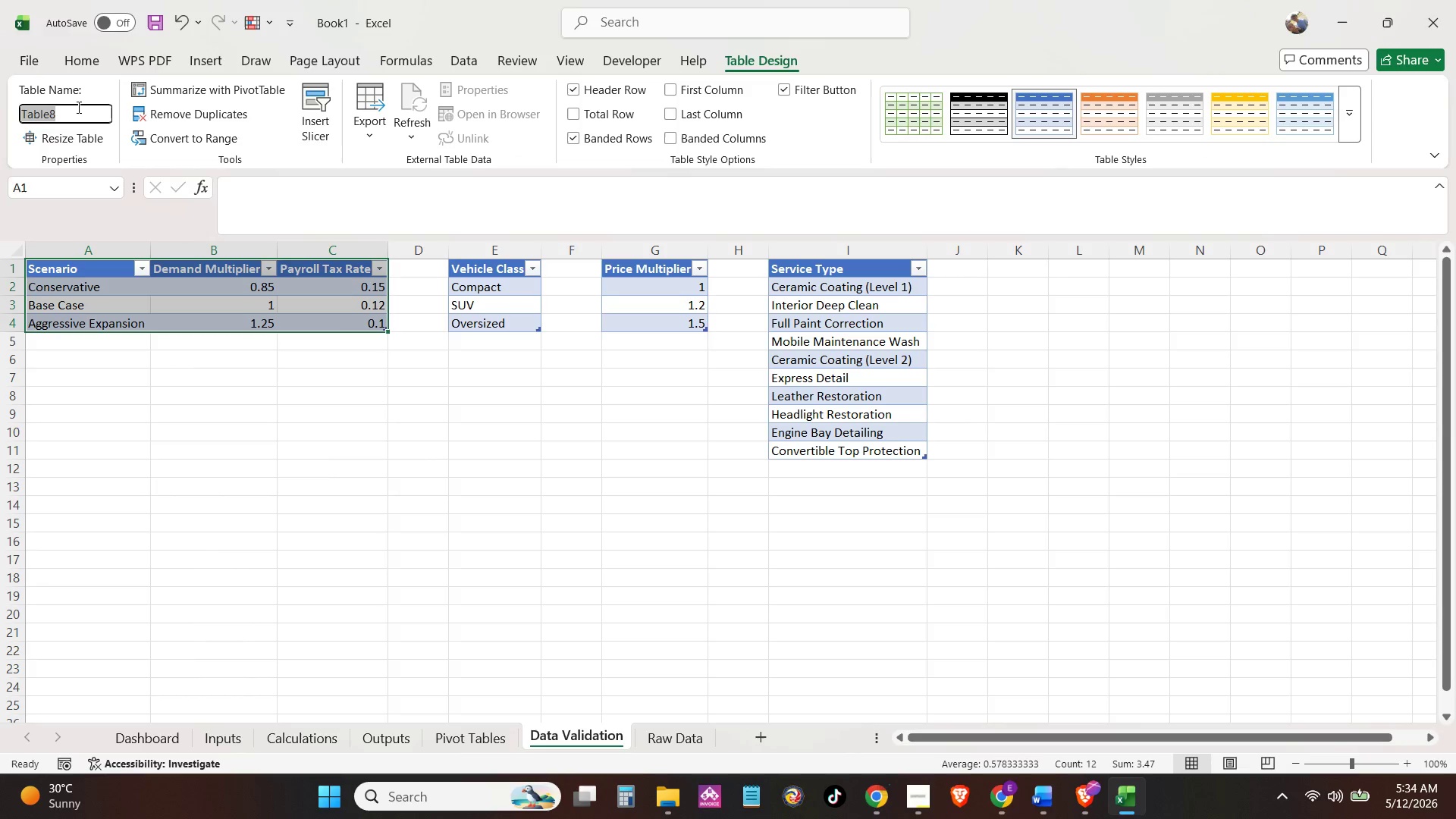 
type(tbl_)
 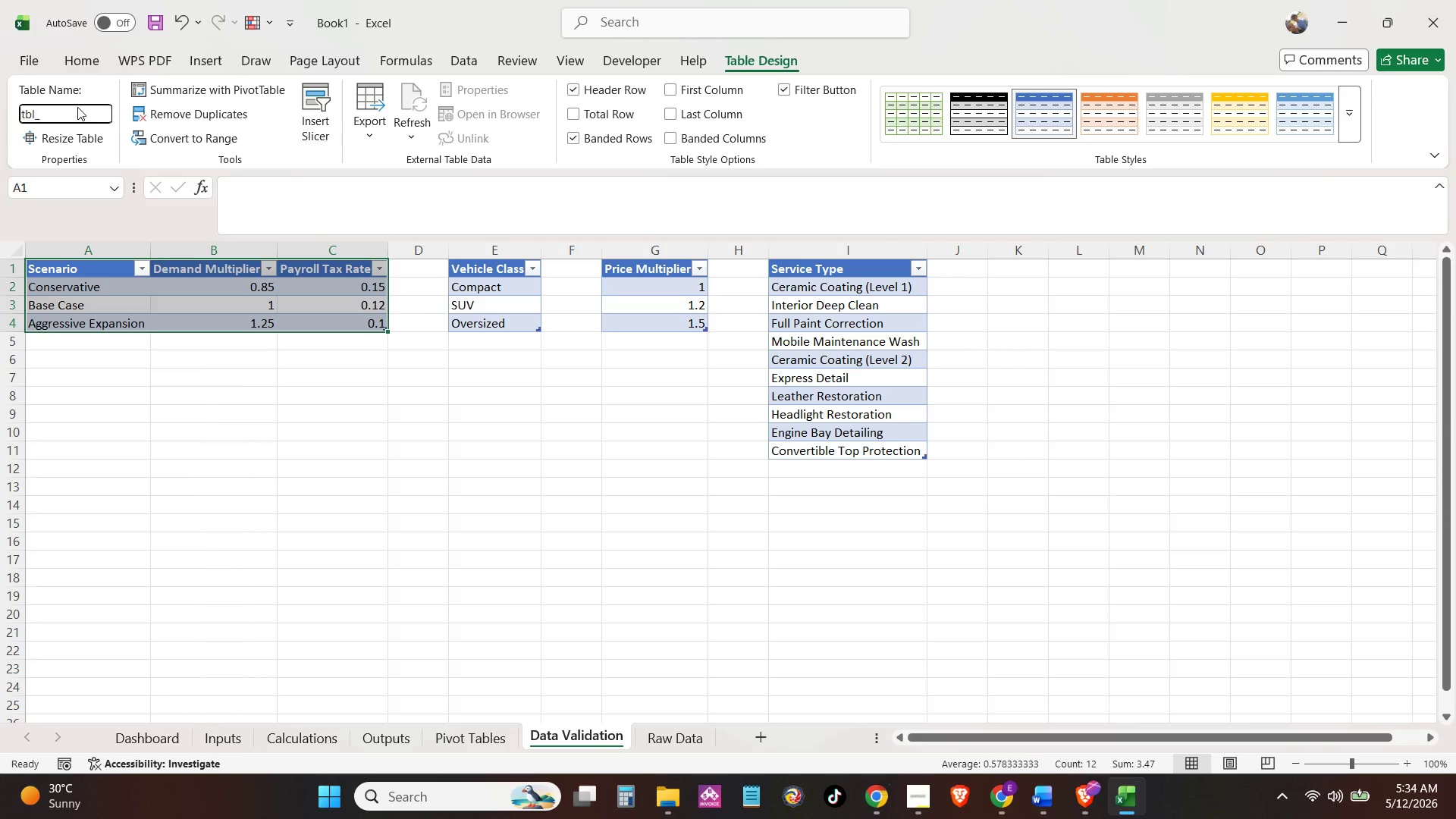 
wait(6.7)
 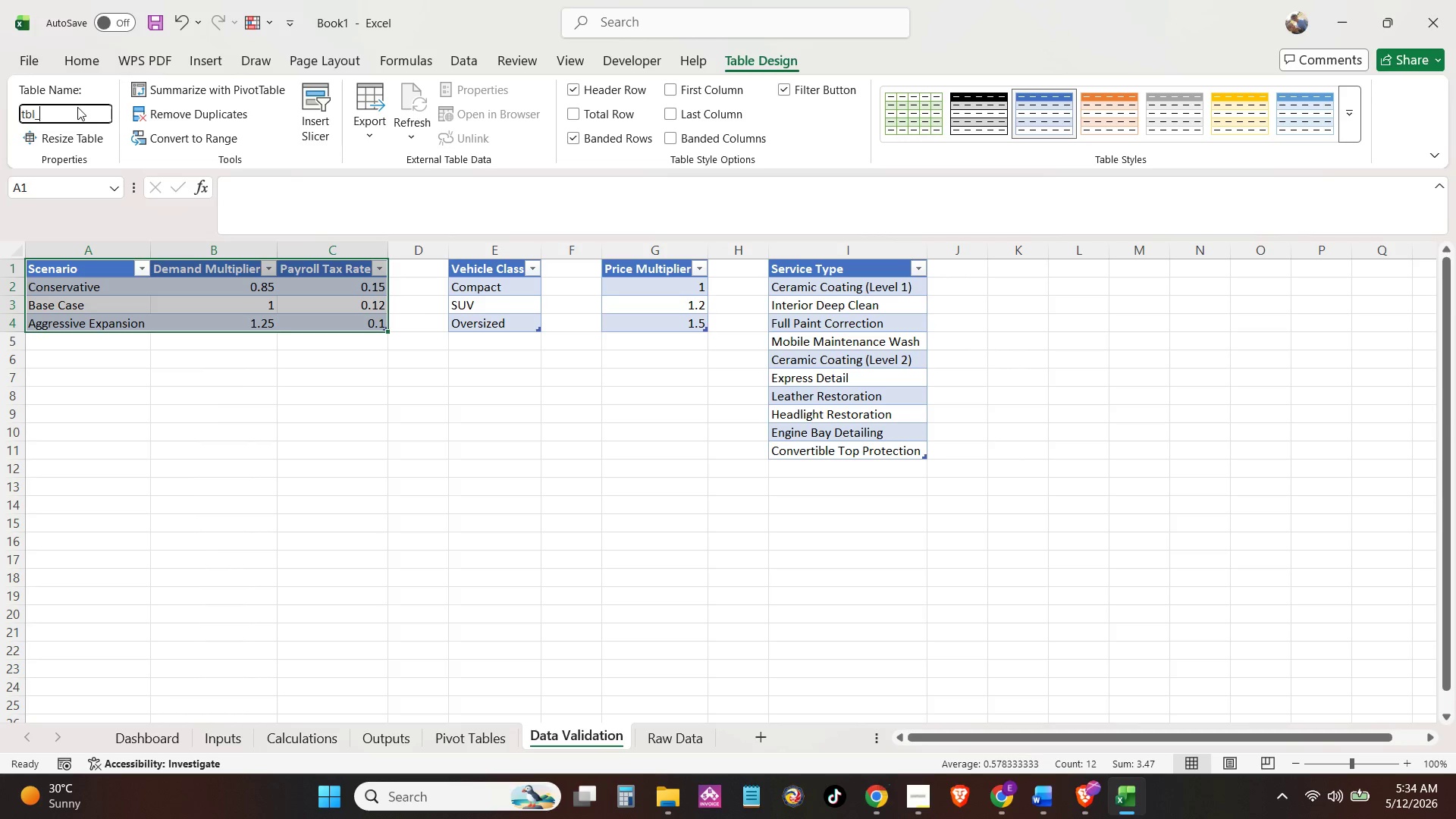 
type(Rate)
 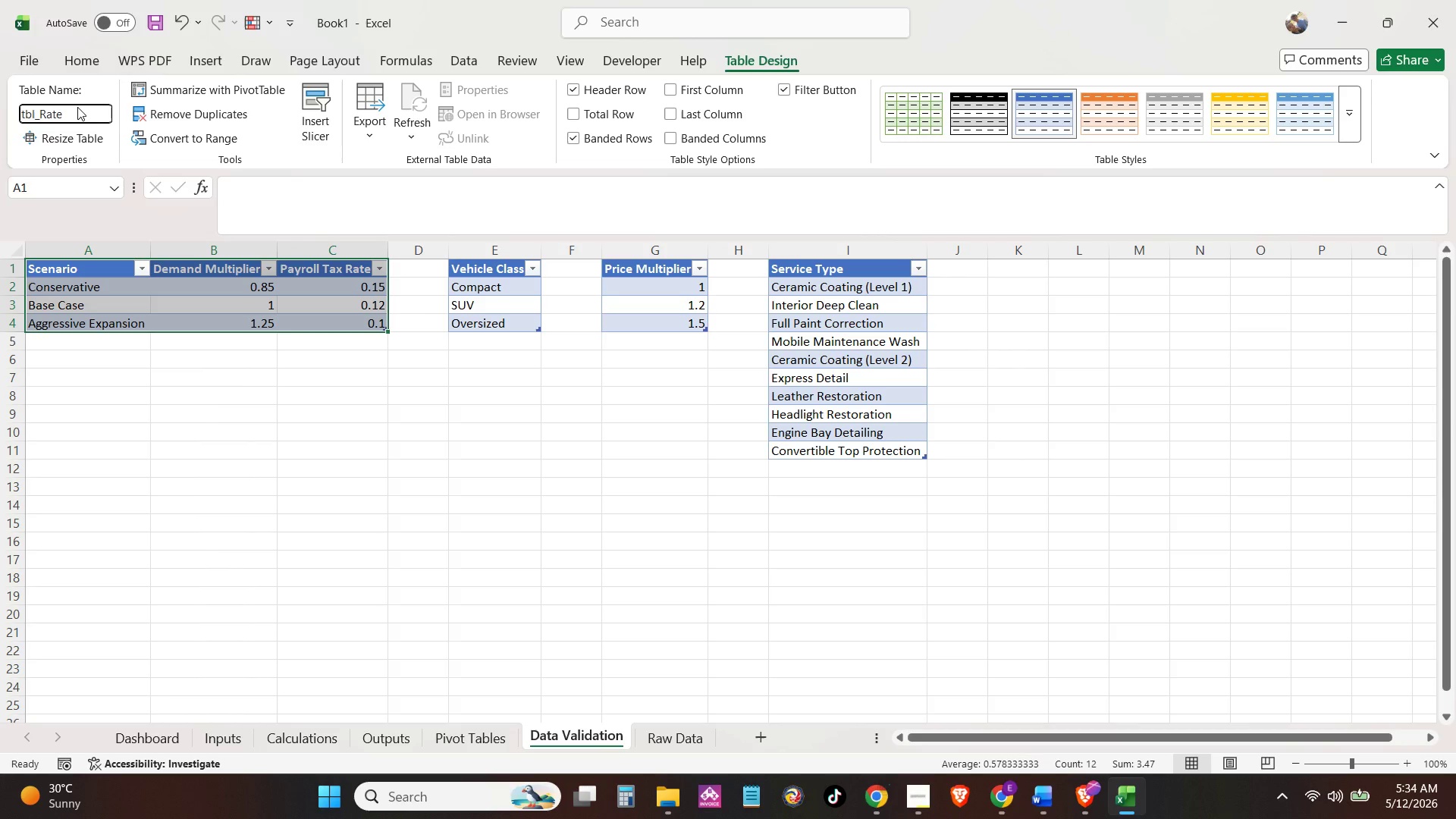 
key(Enter)
 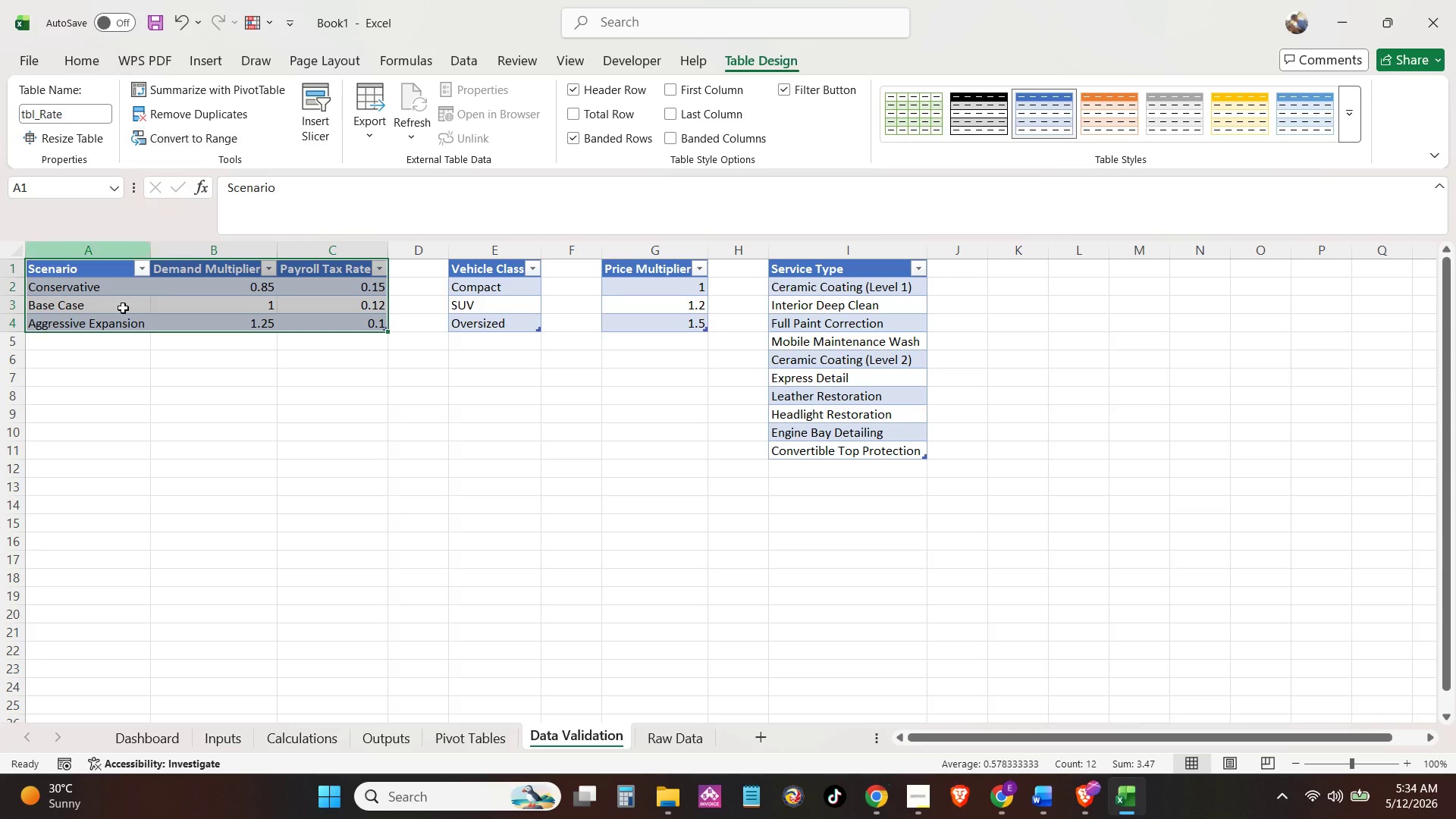 
left_click([171, 470])
 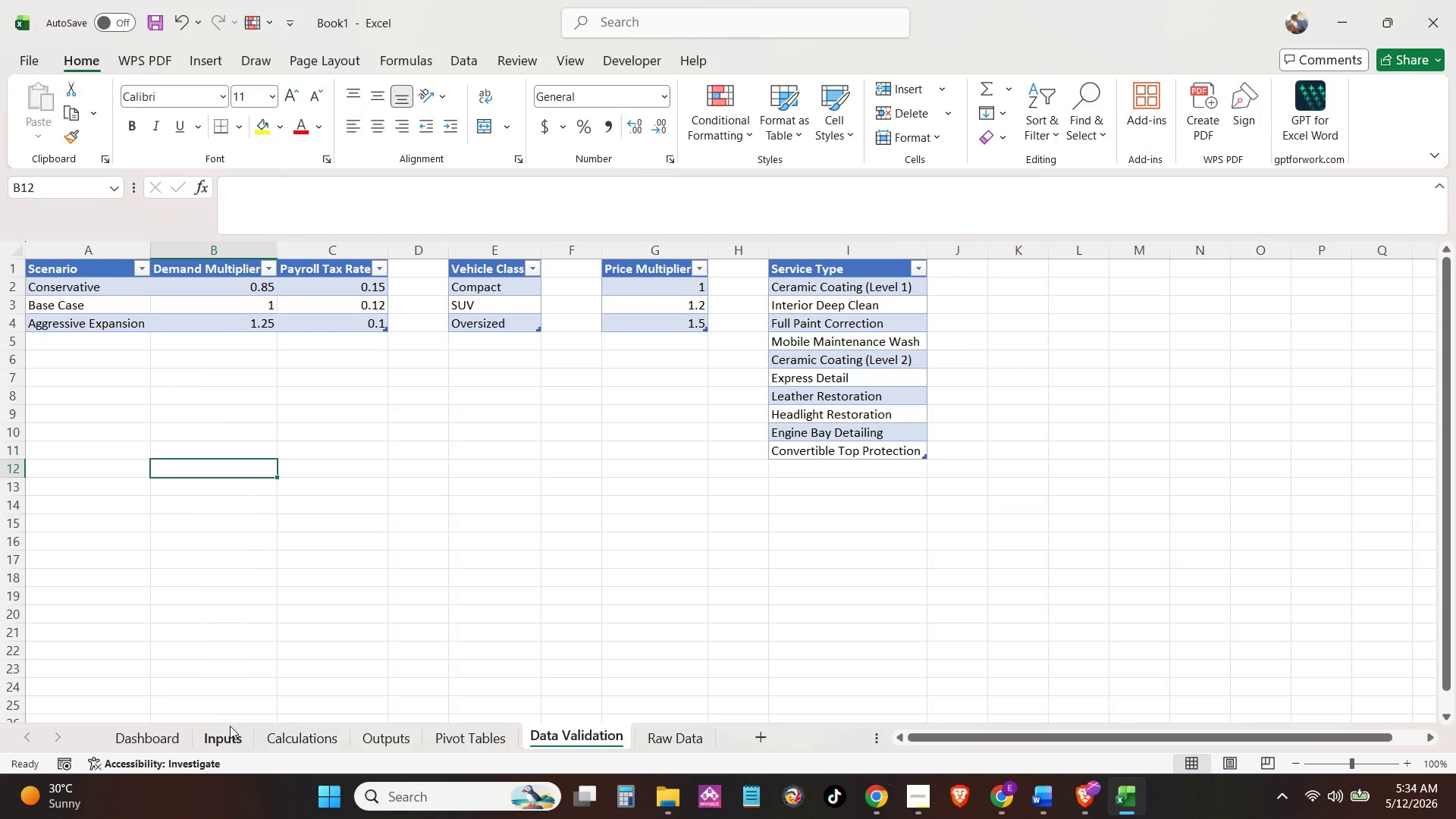 
left_click([169, 730])
 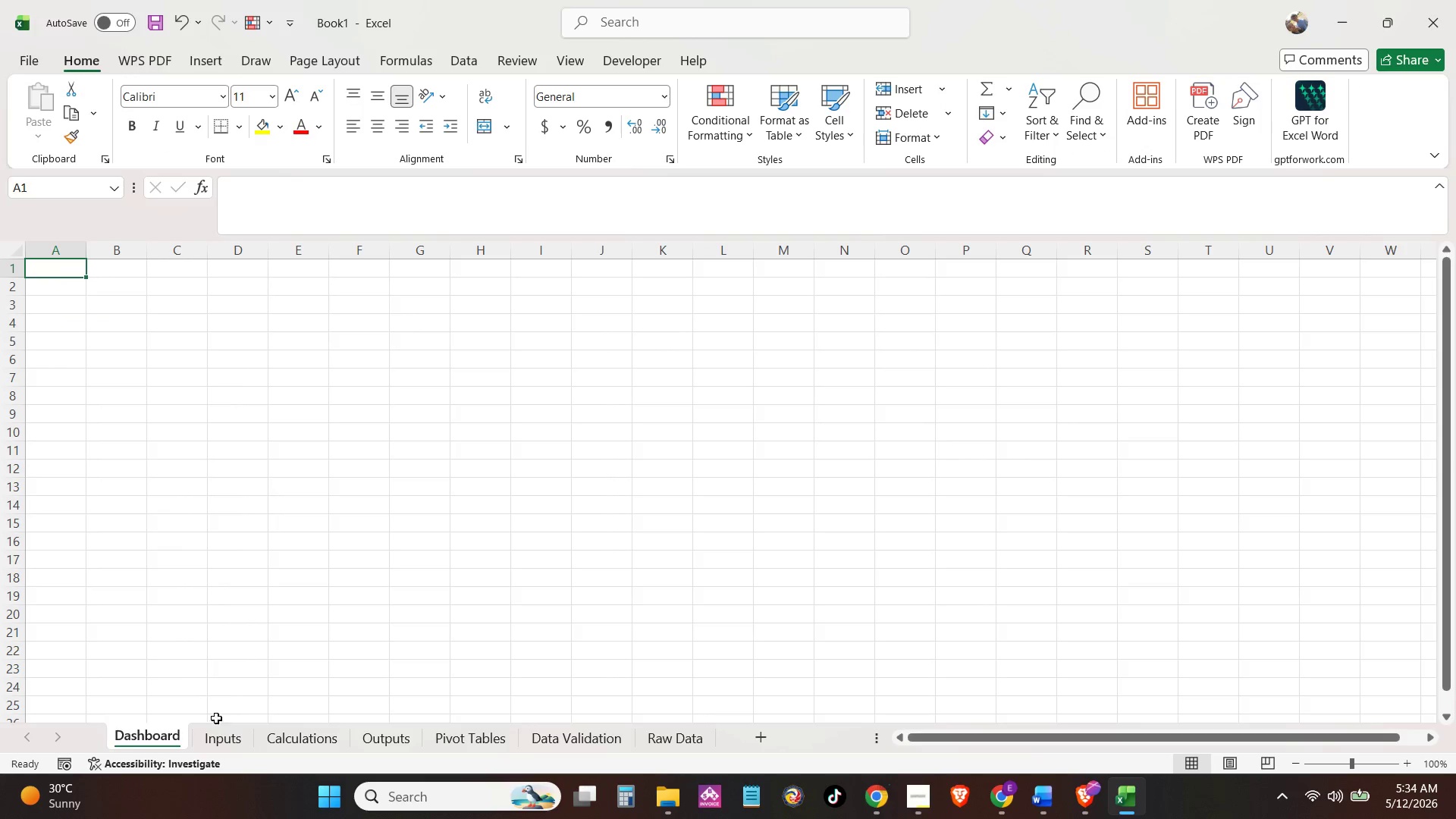 
left_click([231, 745])
 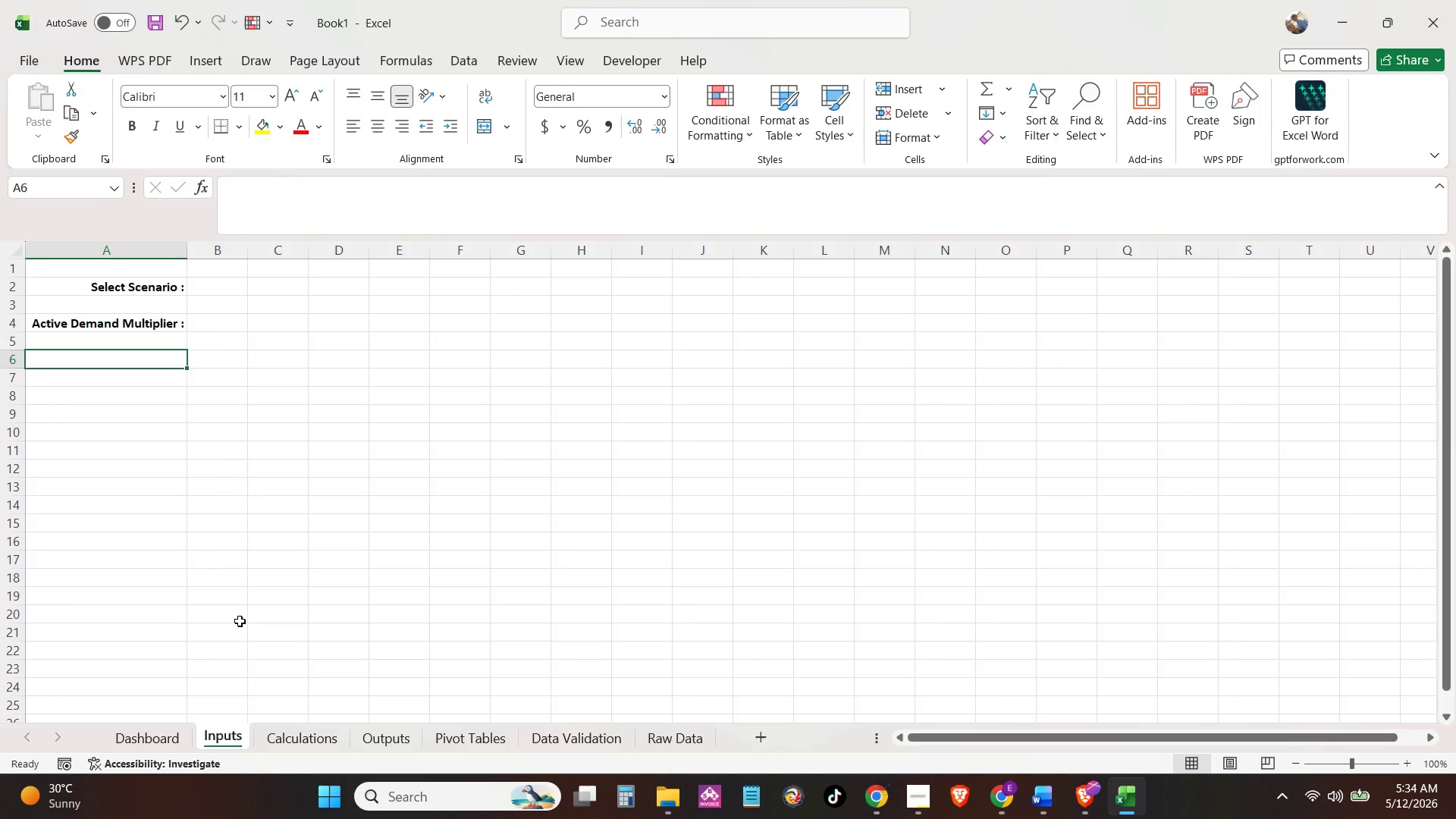 
wait(7.81)
 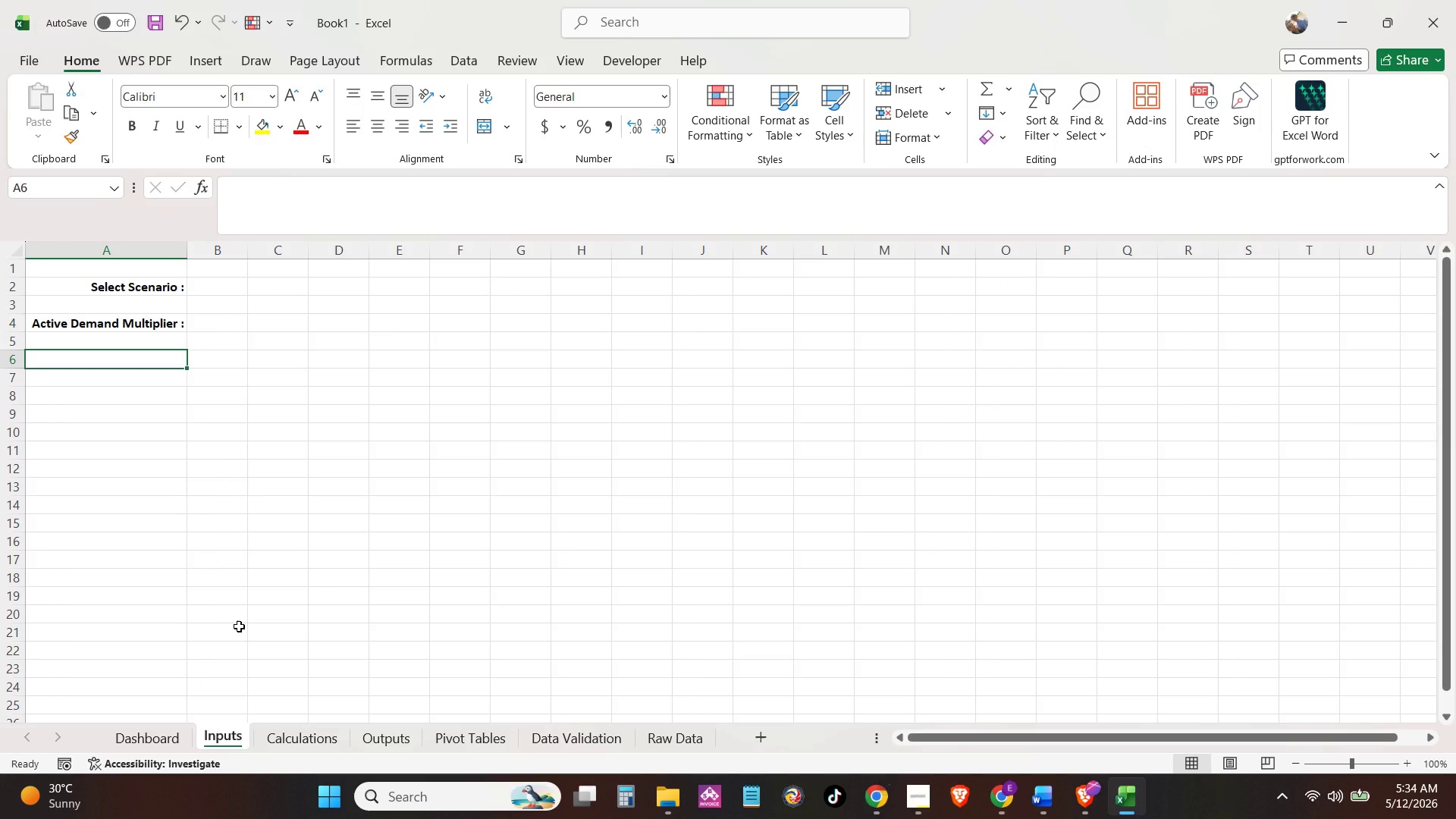 
left_click([86, 338])
 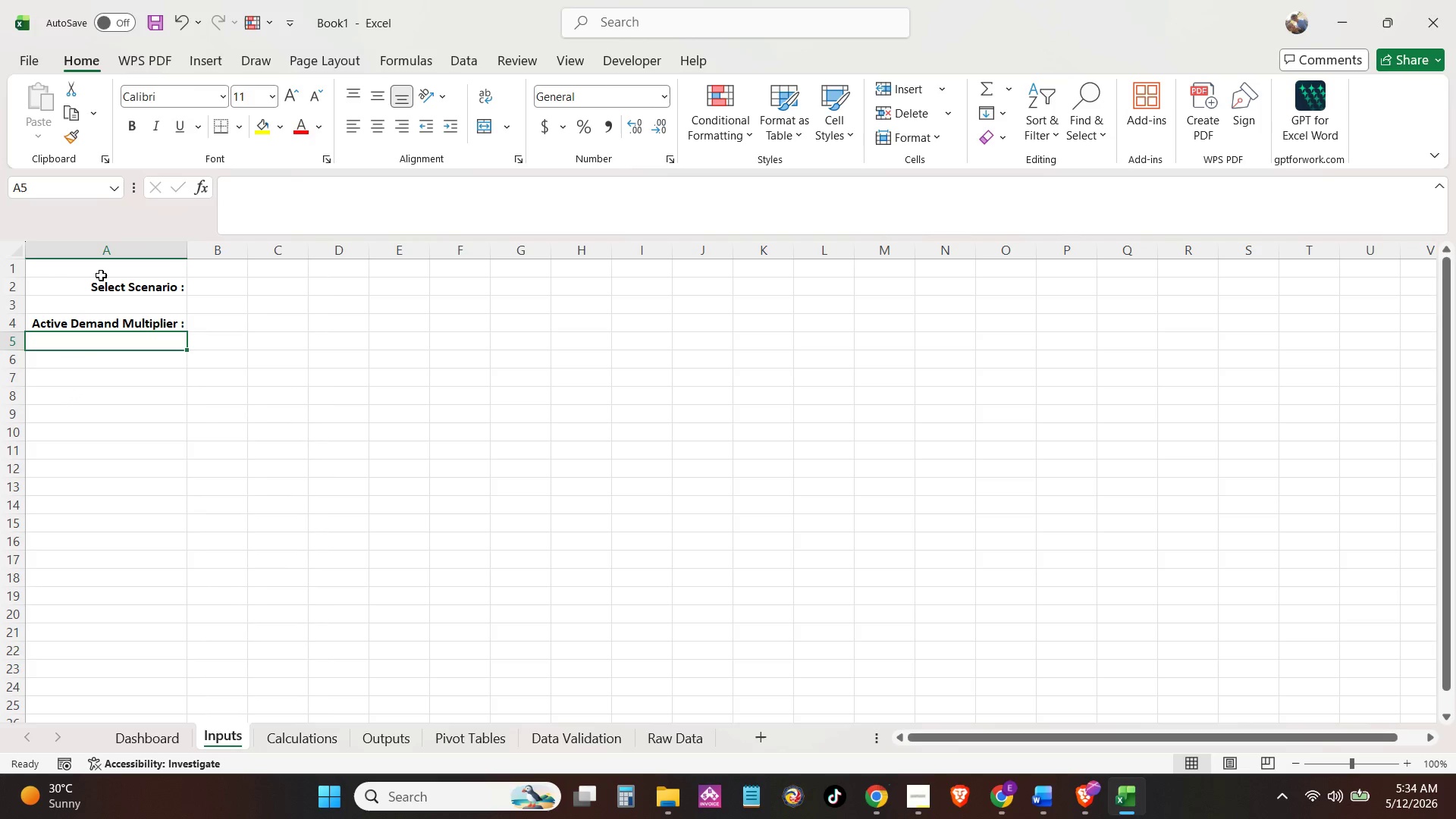 
left_click([96, 248])
 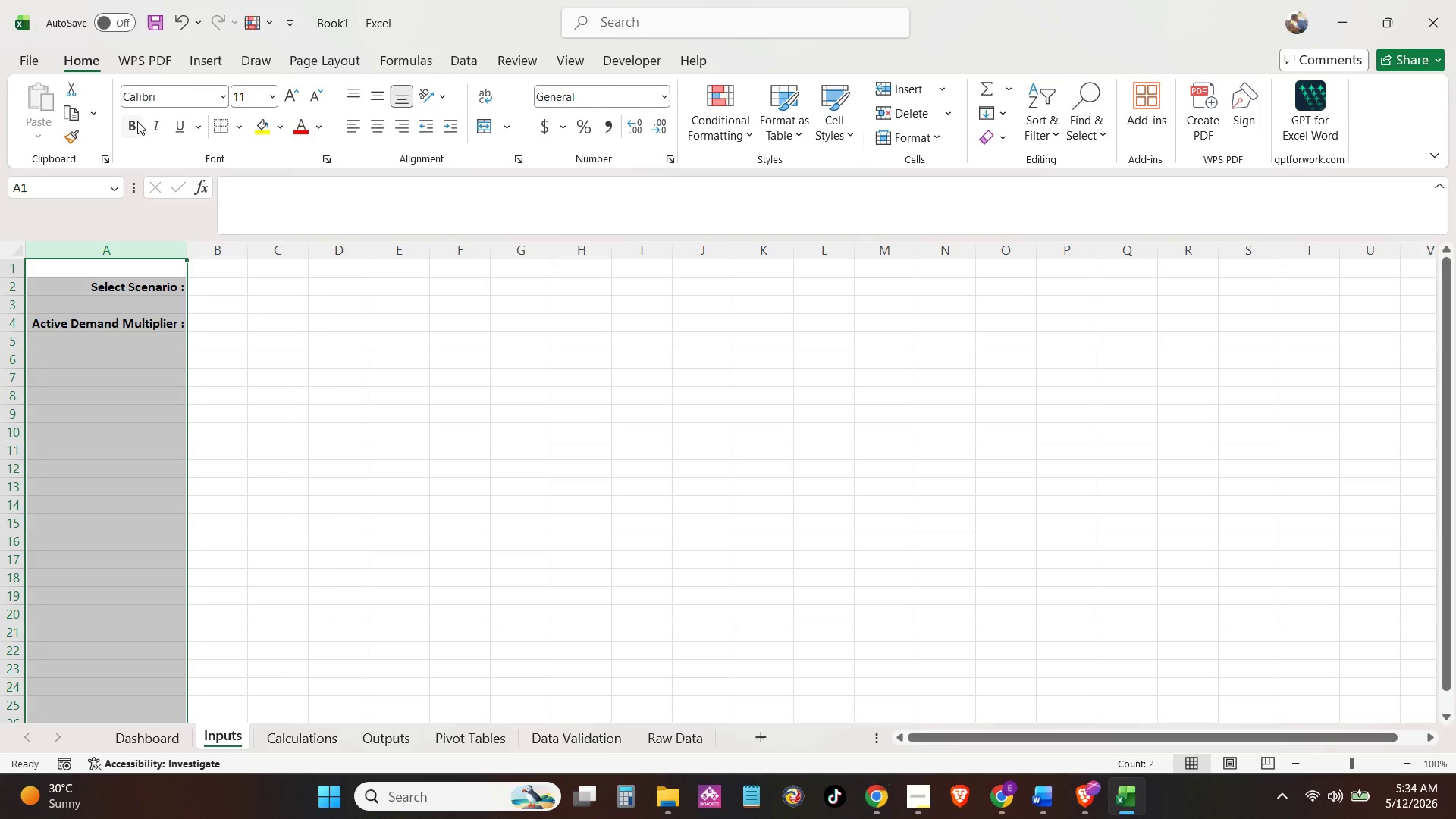 
left_click([136, 121])
 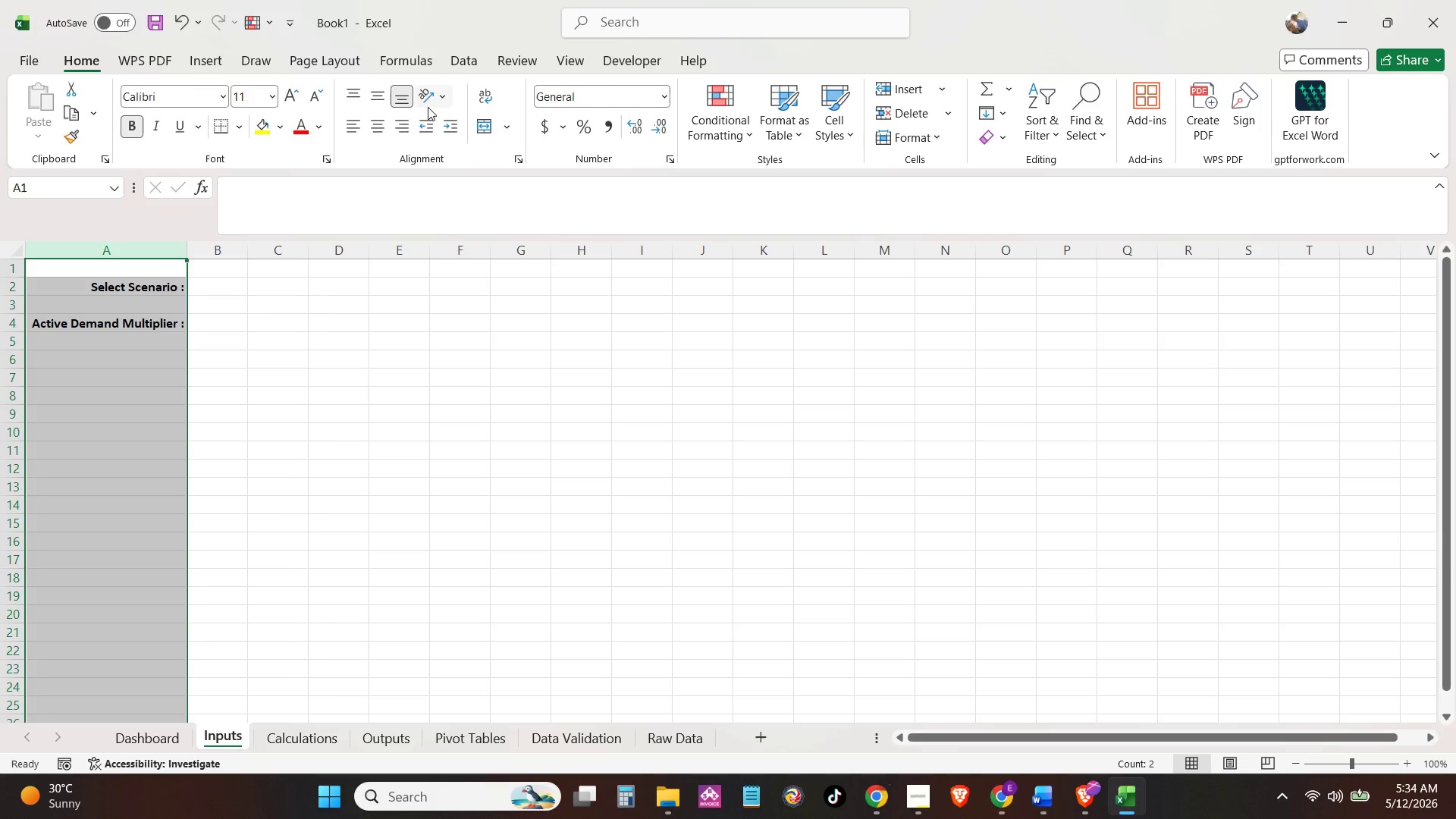 
left_click([407, 121])
 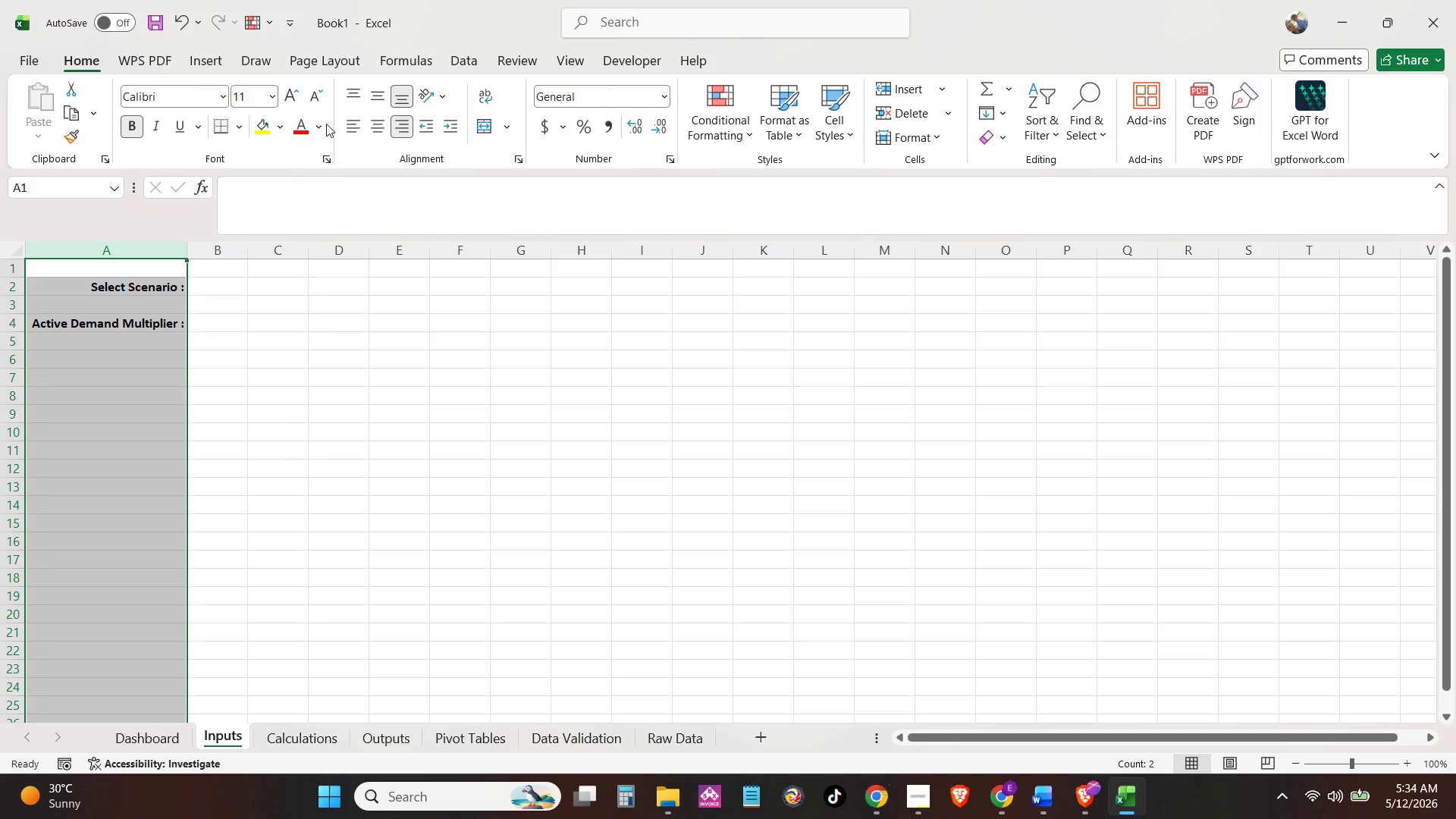 
left_click([375, 99])
 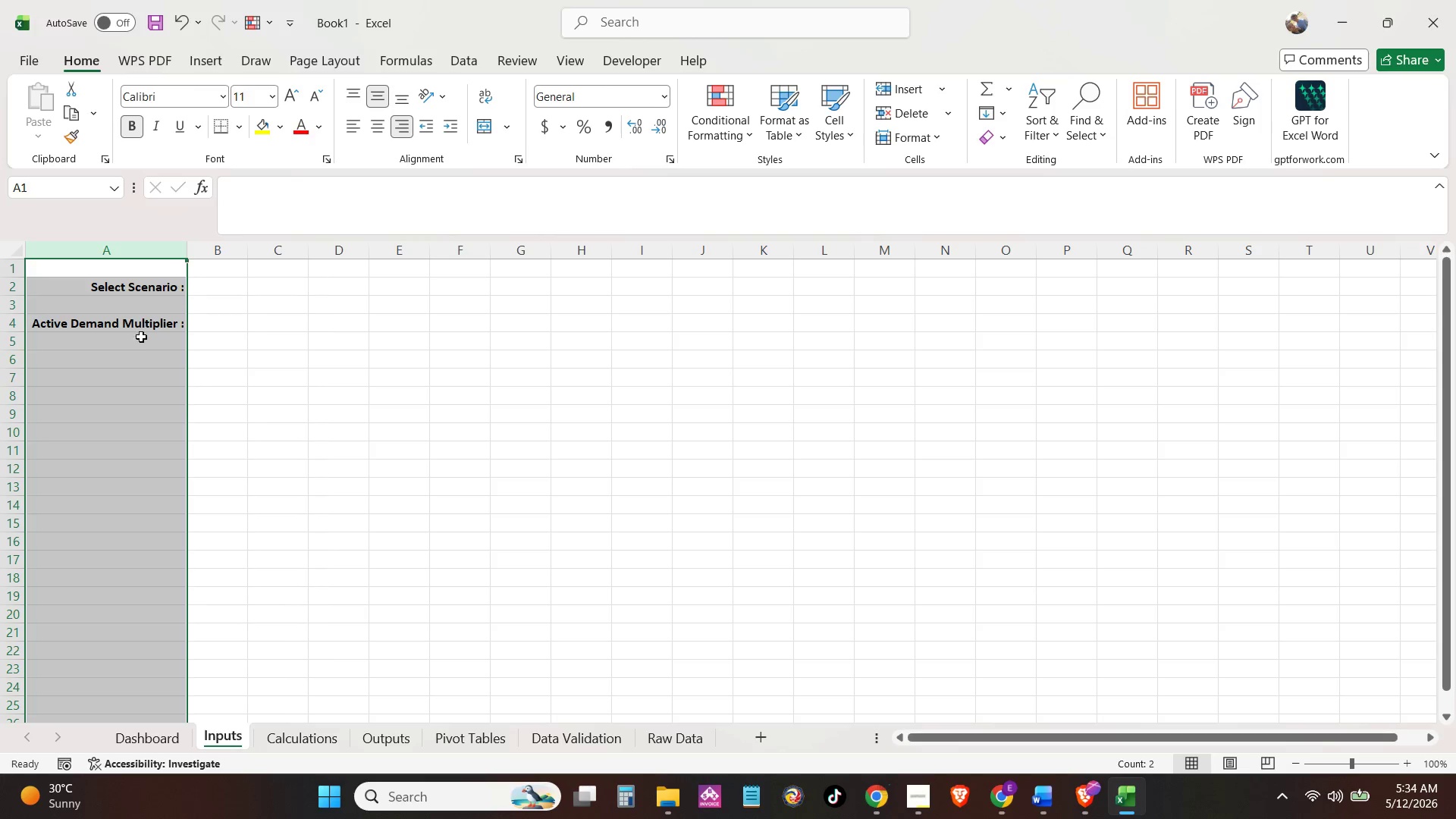 
left_click([143, 344])
 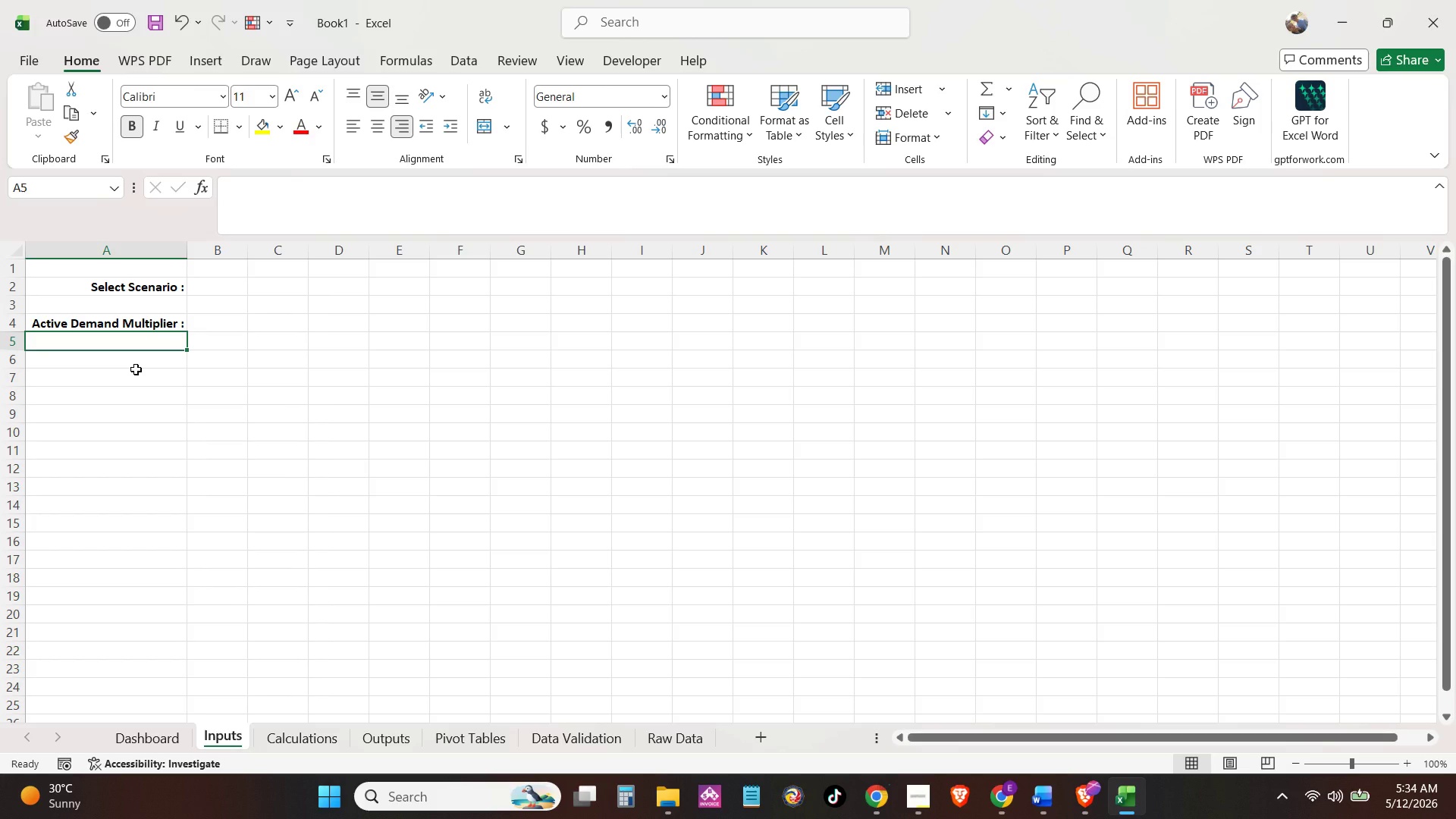 
type(Active Payroll Tax :)
 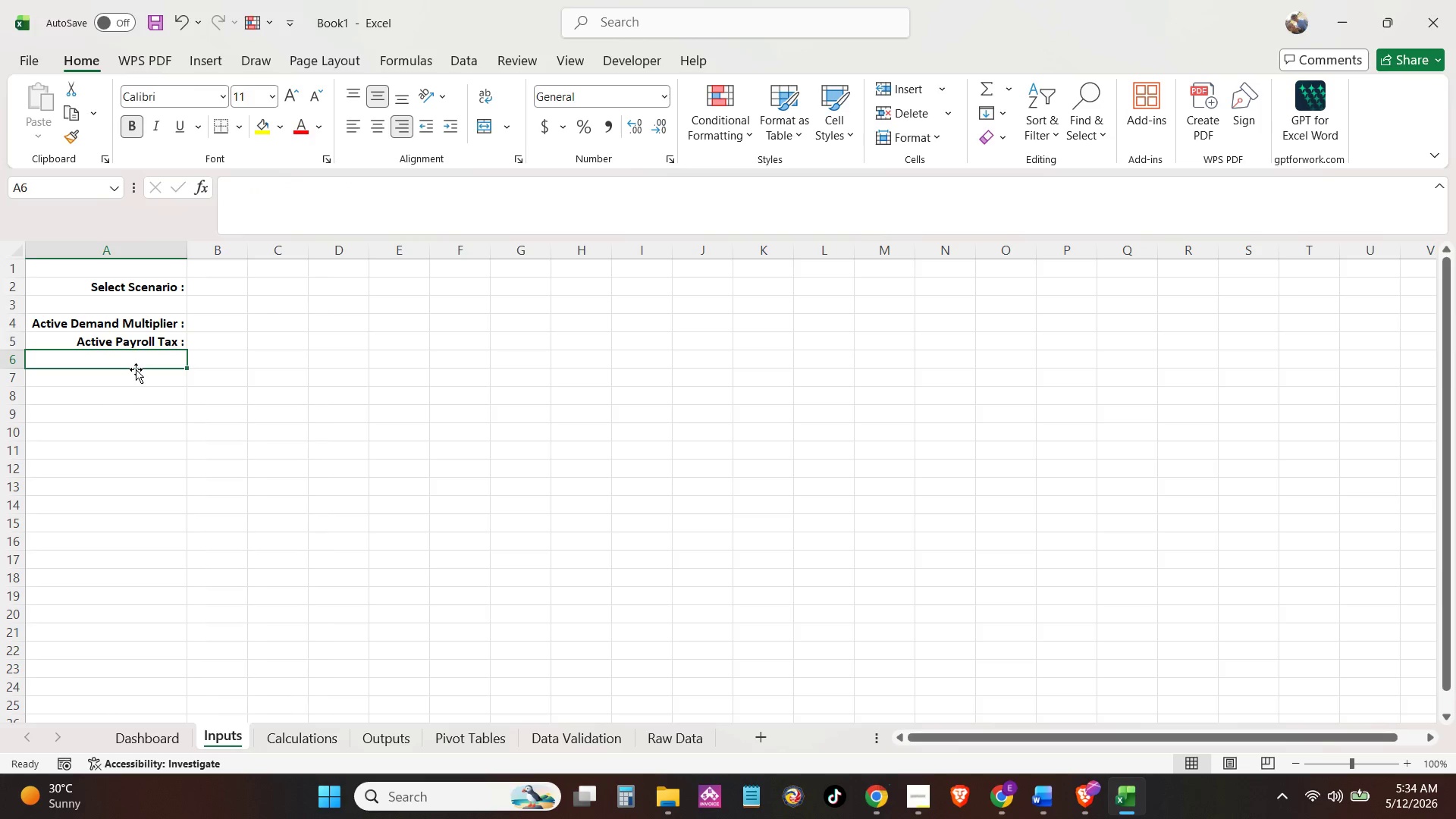 
 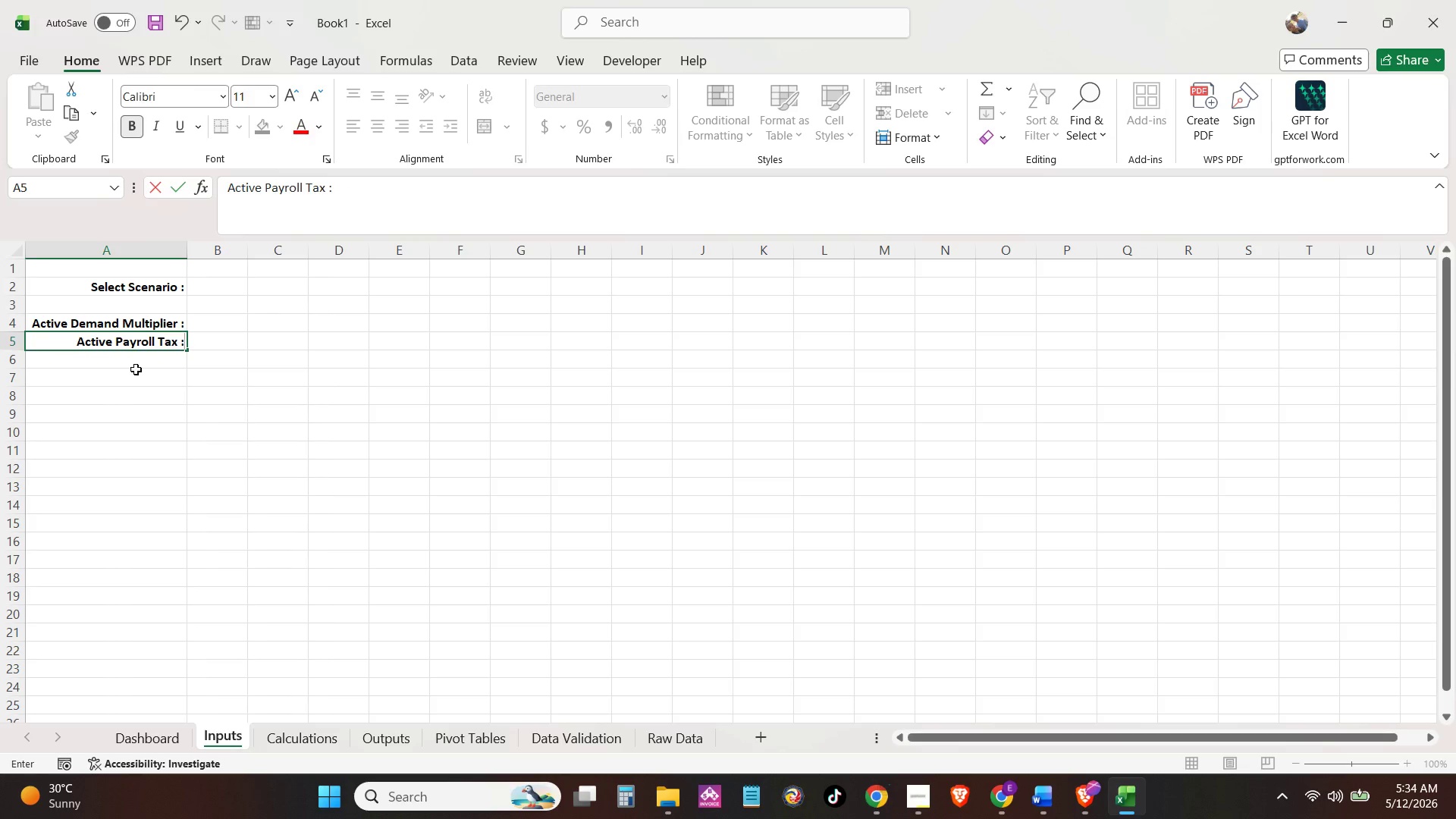 
key(Enter)
 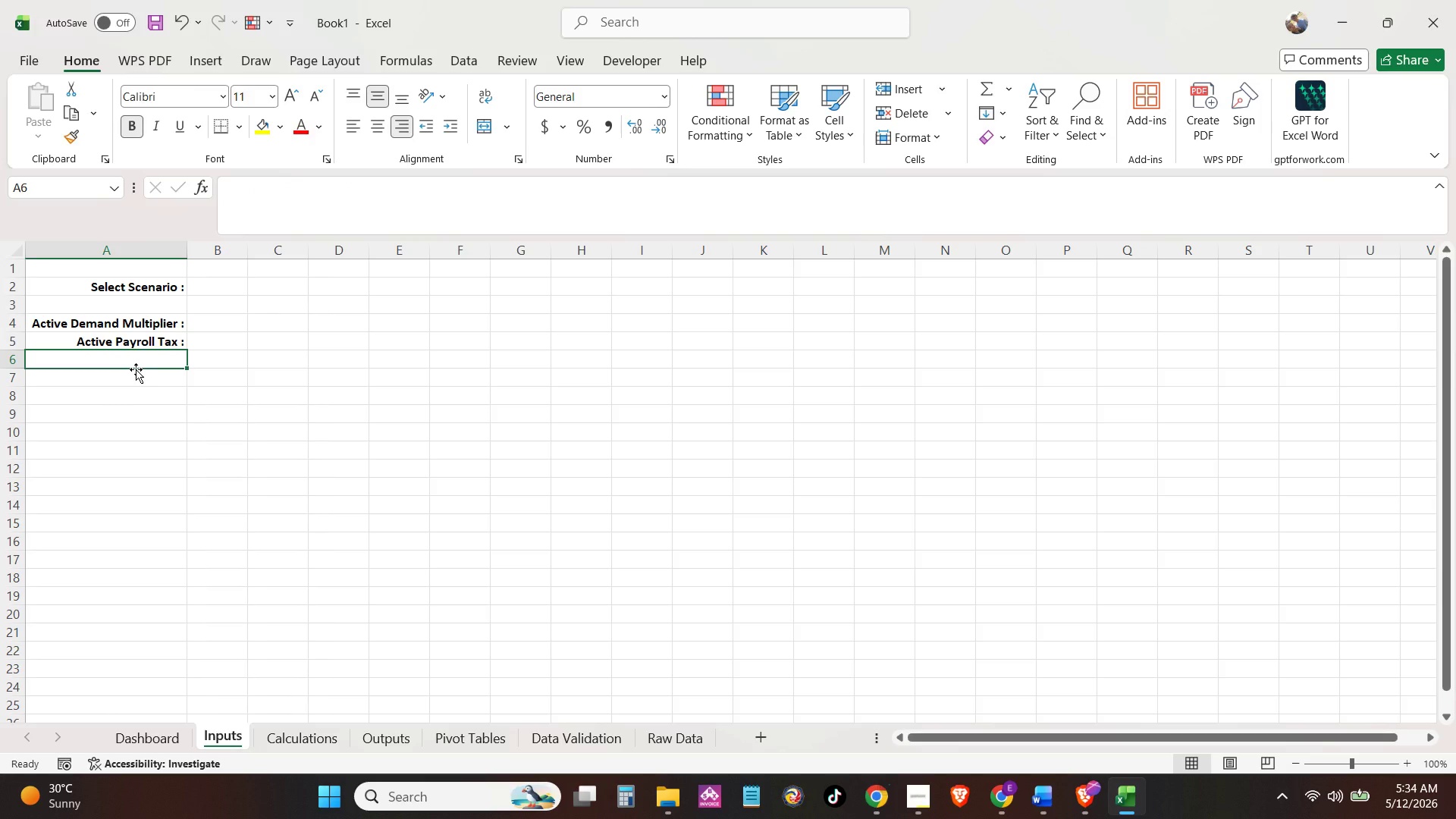 
key(Enter)
 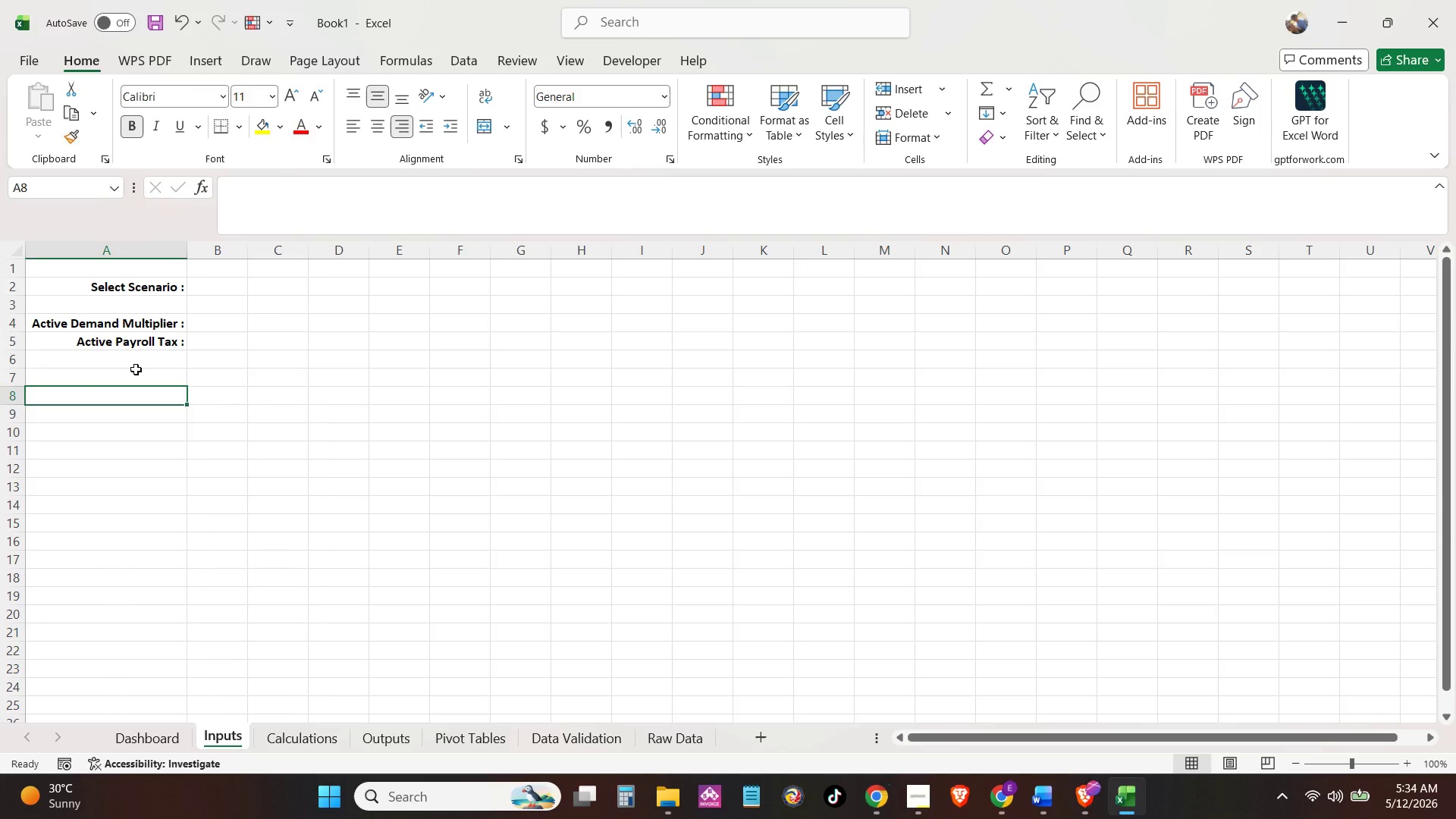 
key(Enter)
 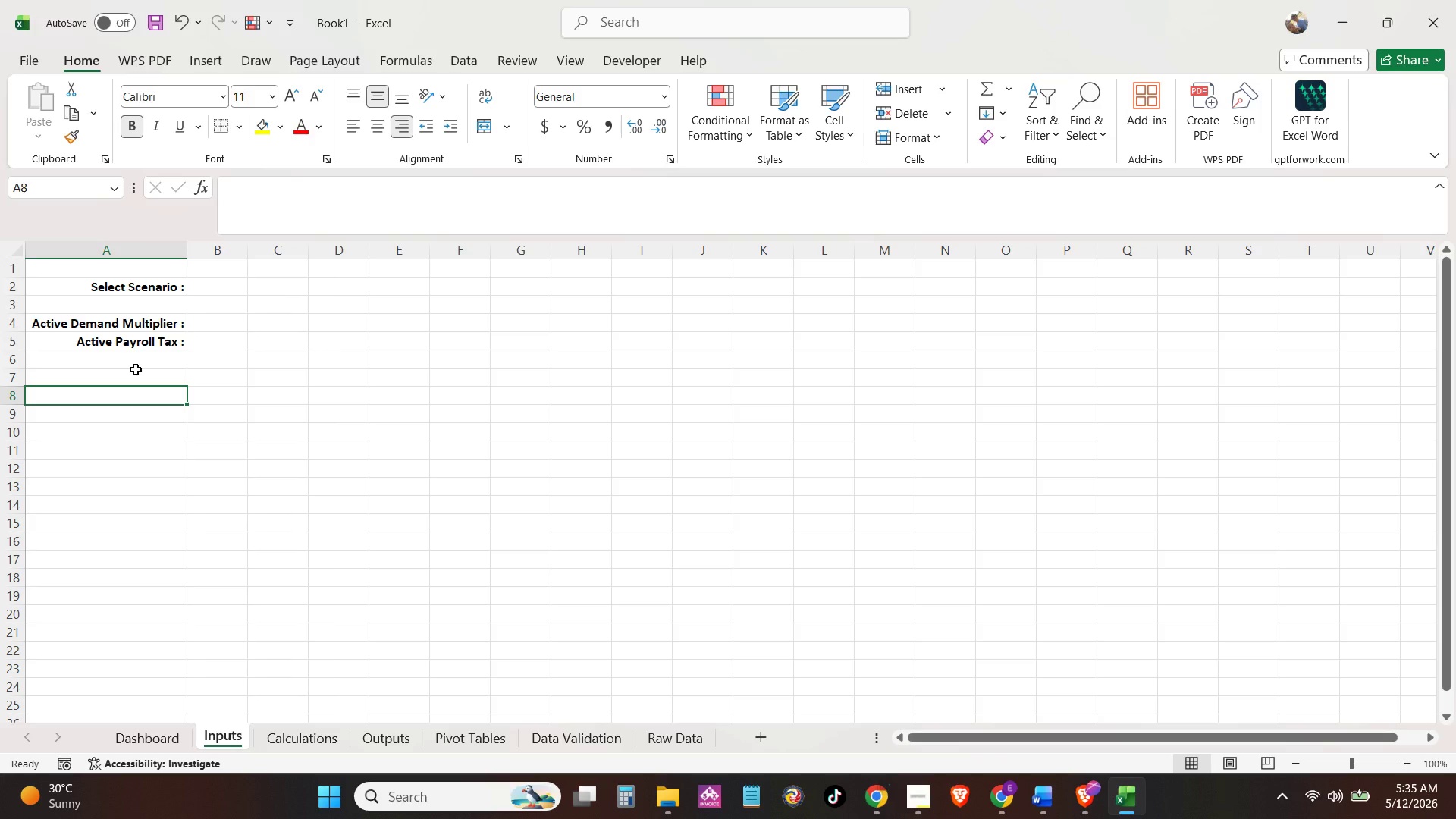 
type(Tech Hours/Month :)
 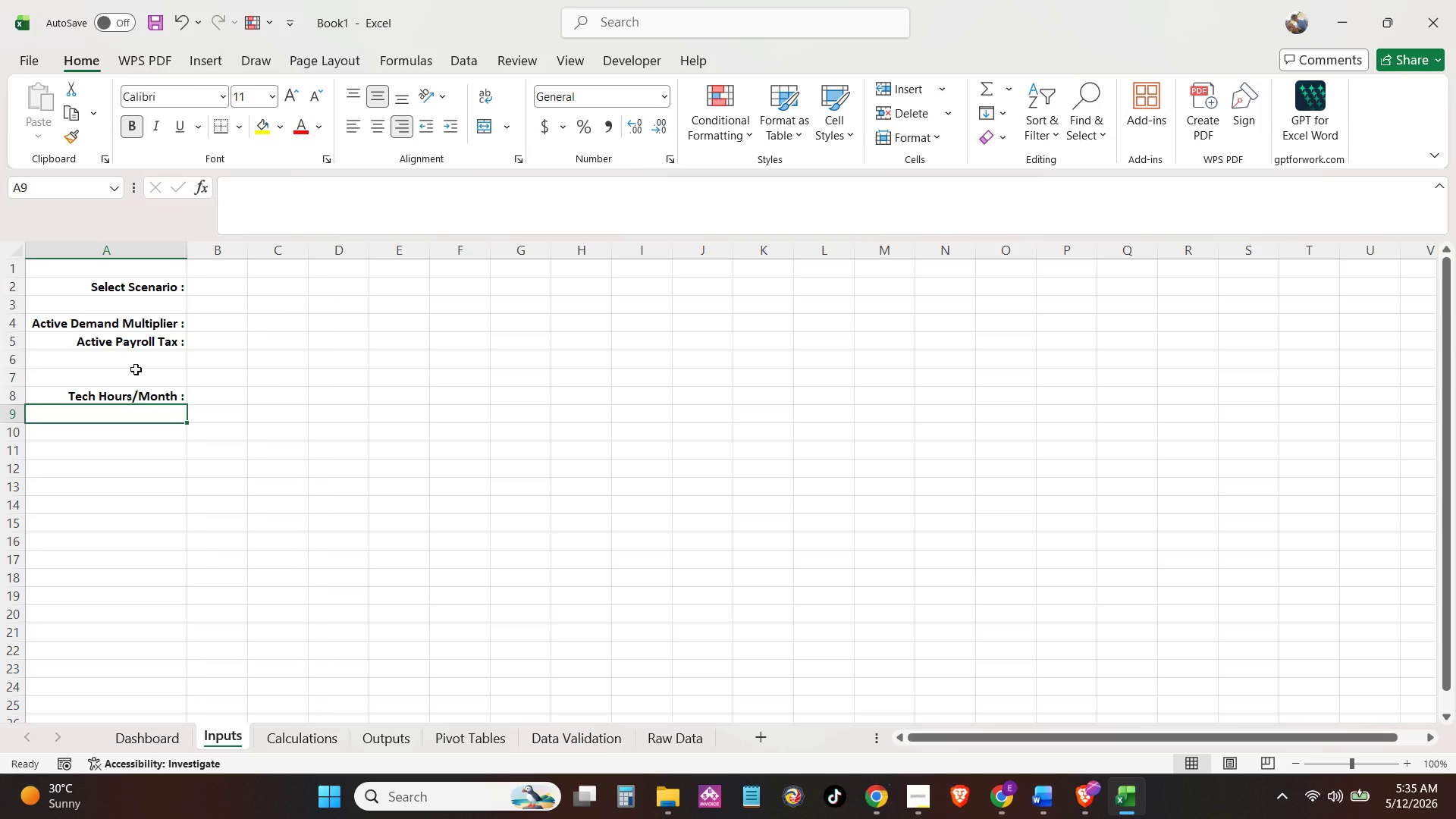 
 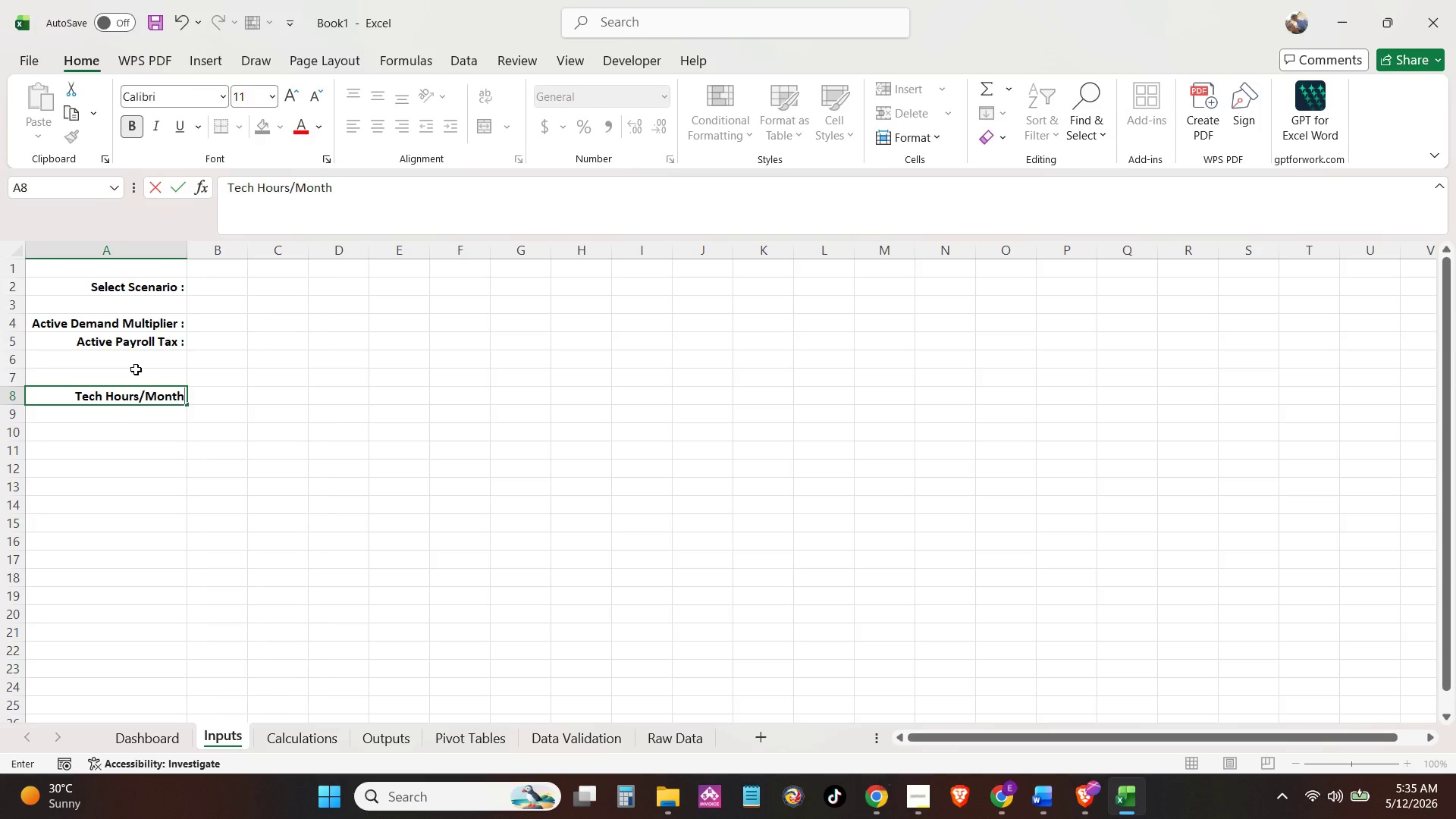 
key(Enter)
 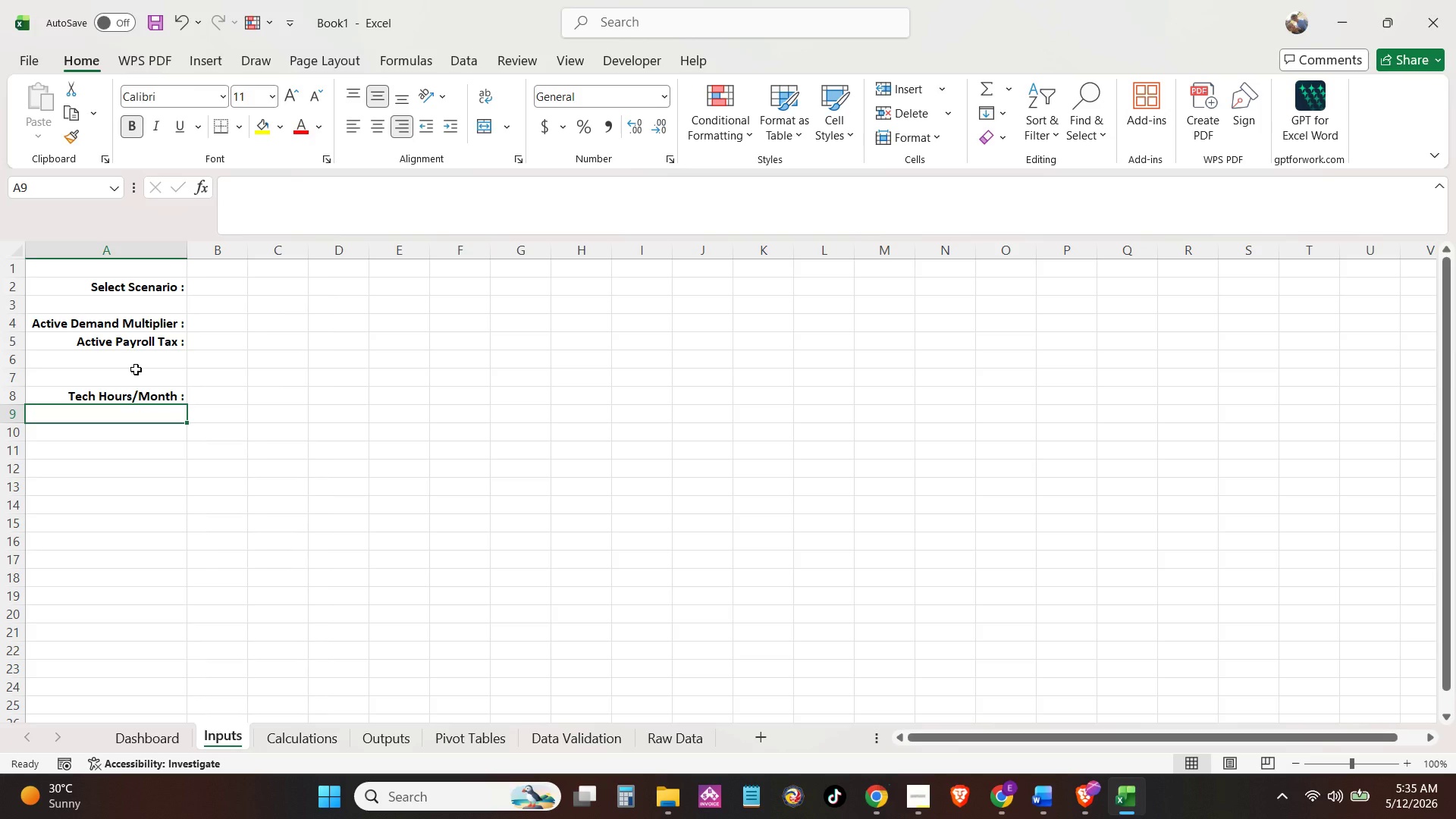 
type(Utilization Rate :)
 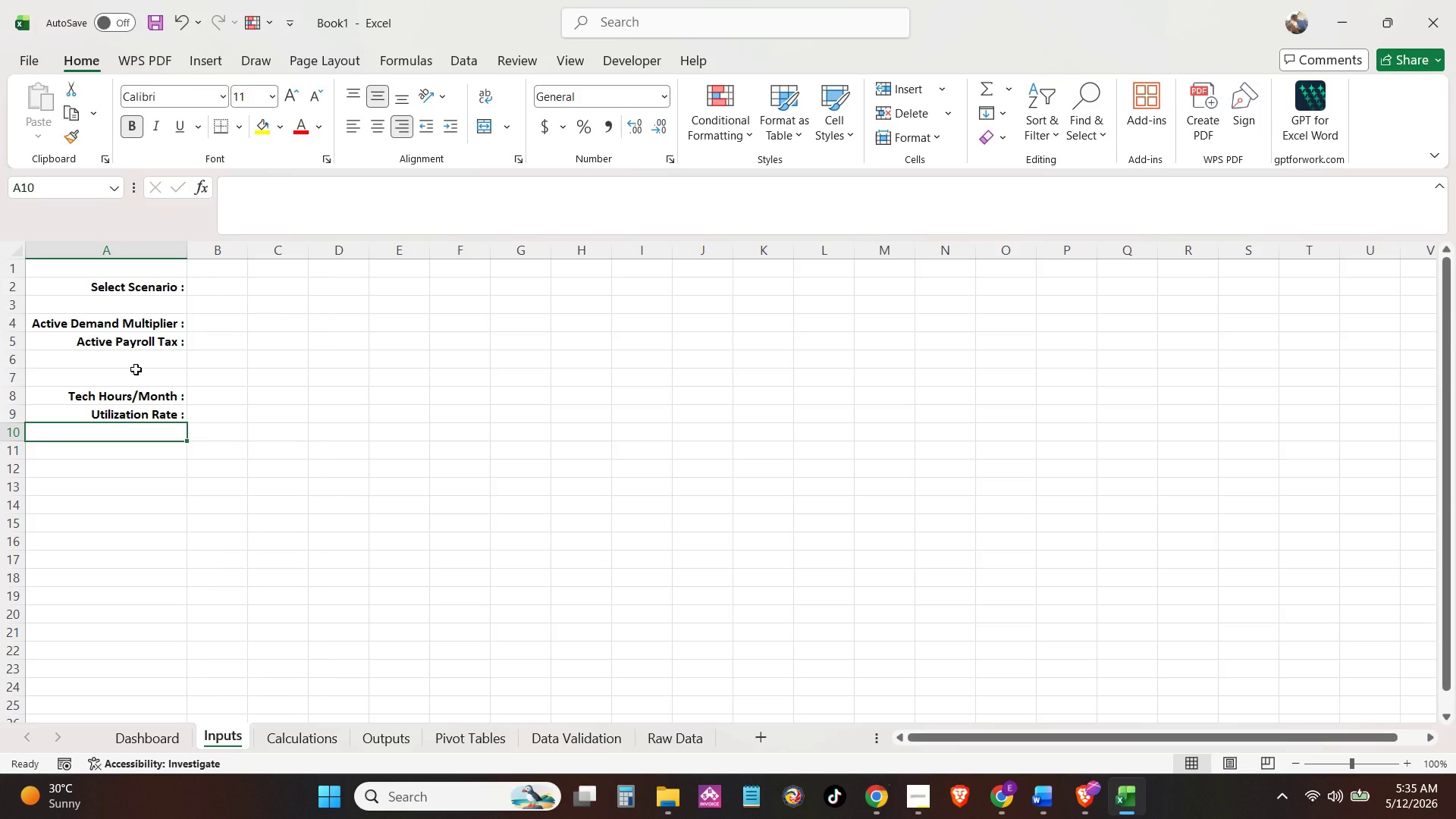 
 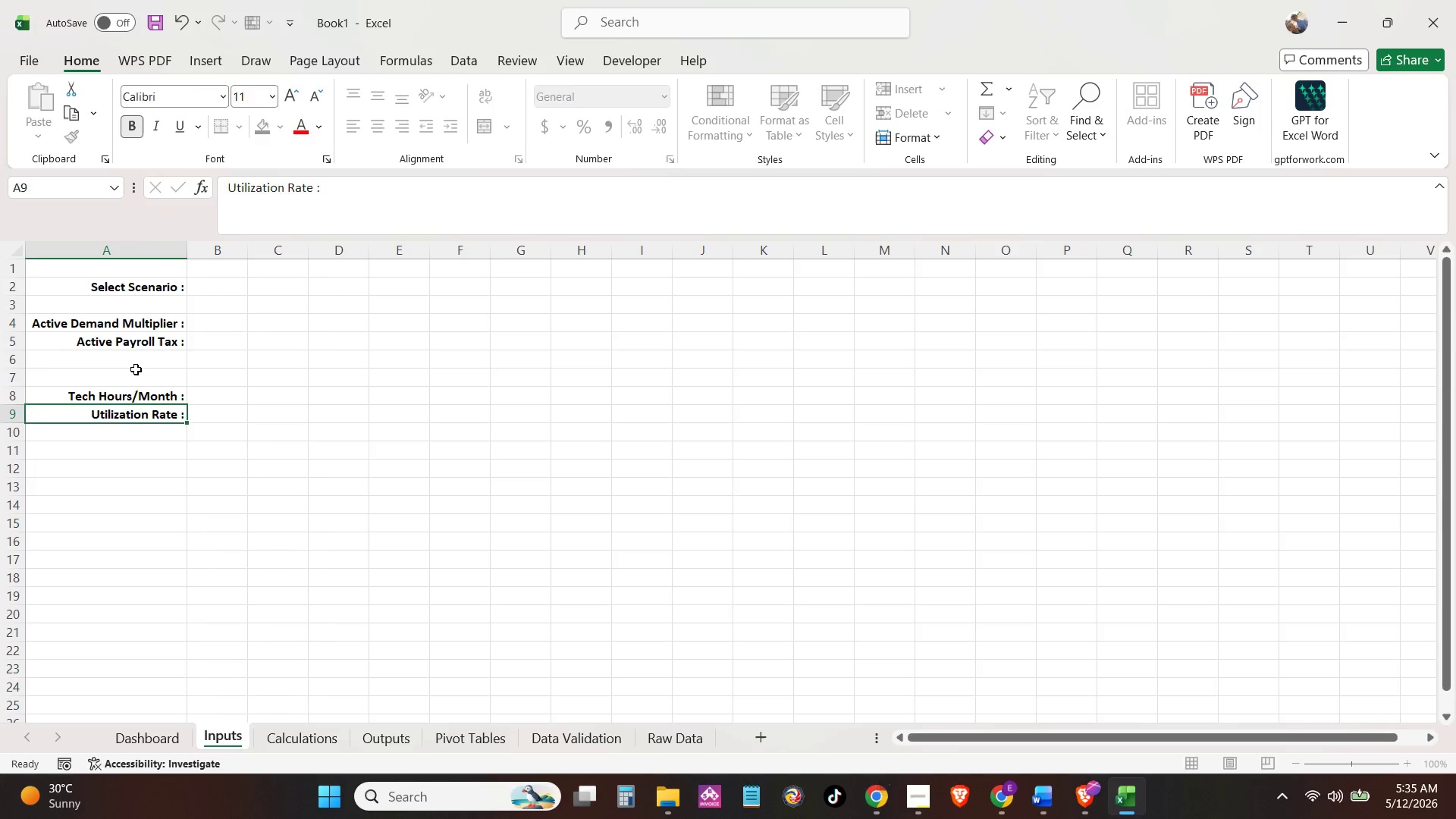 
key(Enter)
 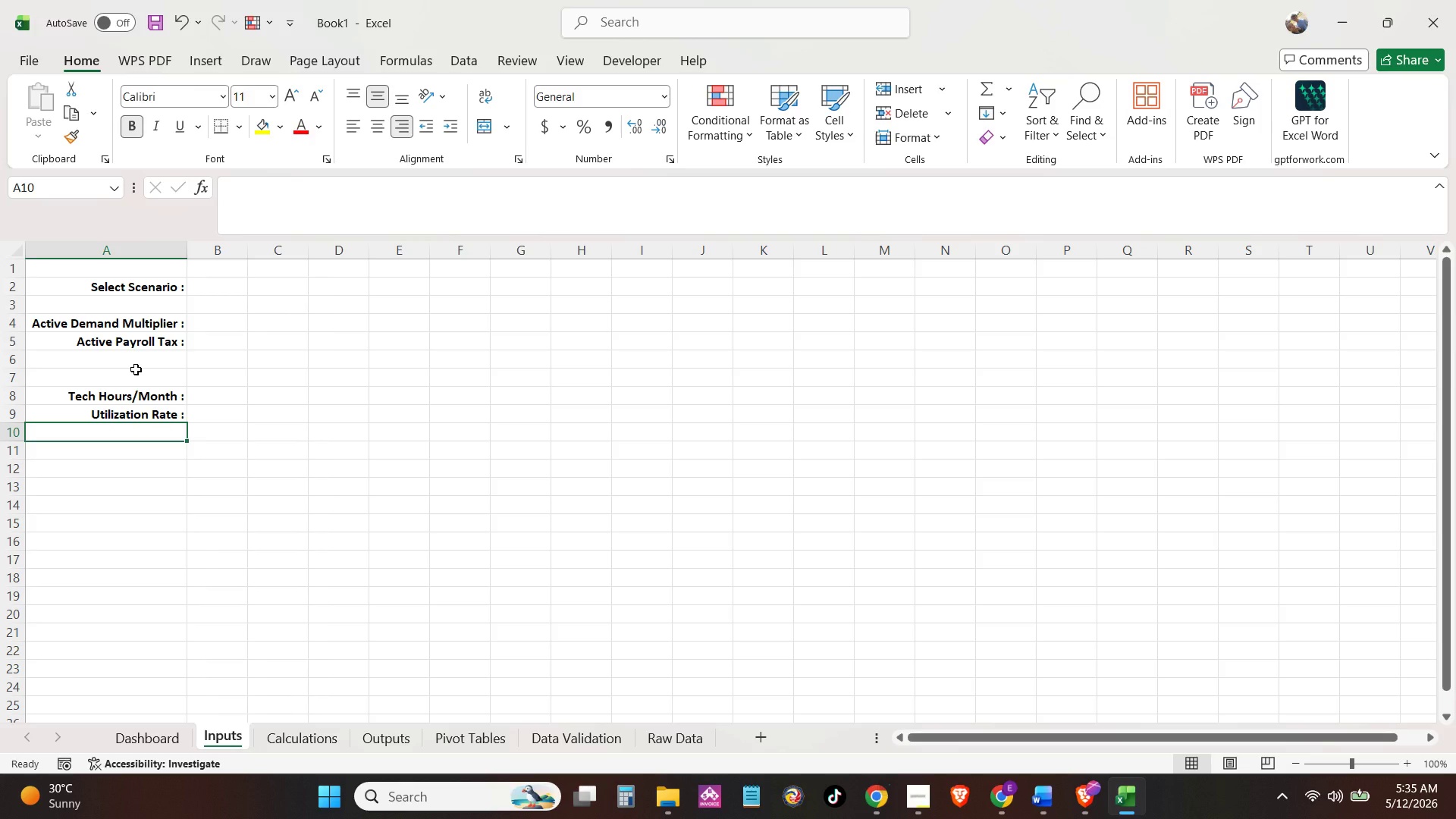 
type(Shop Techs :)
 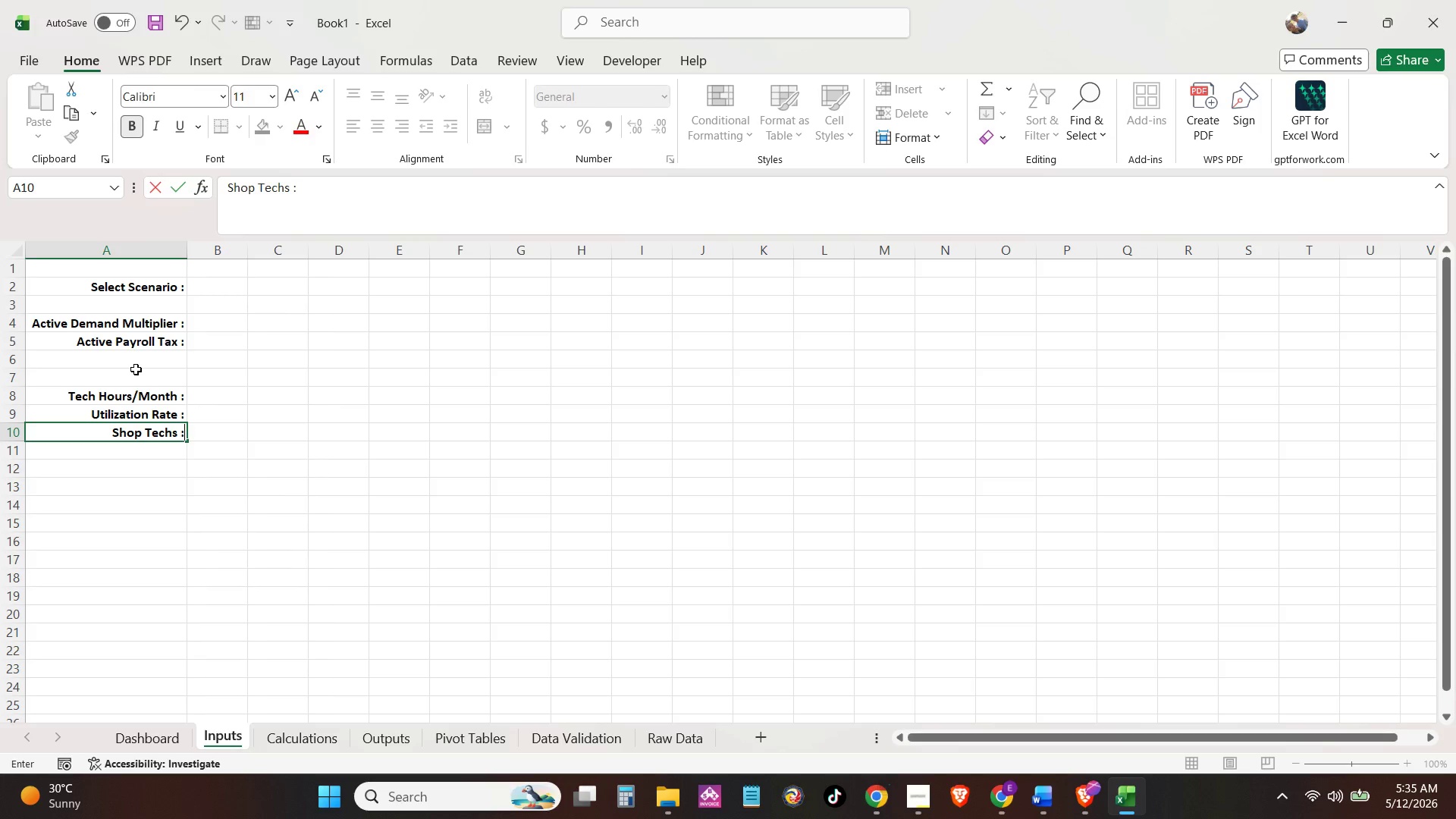 
key(Enter)
 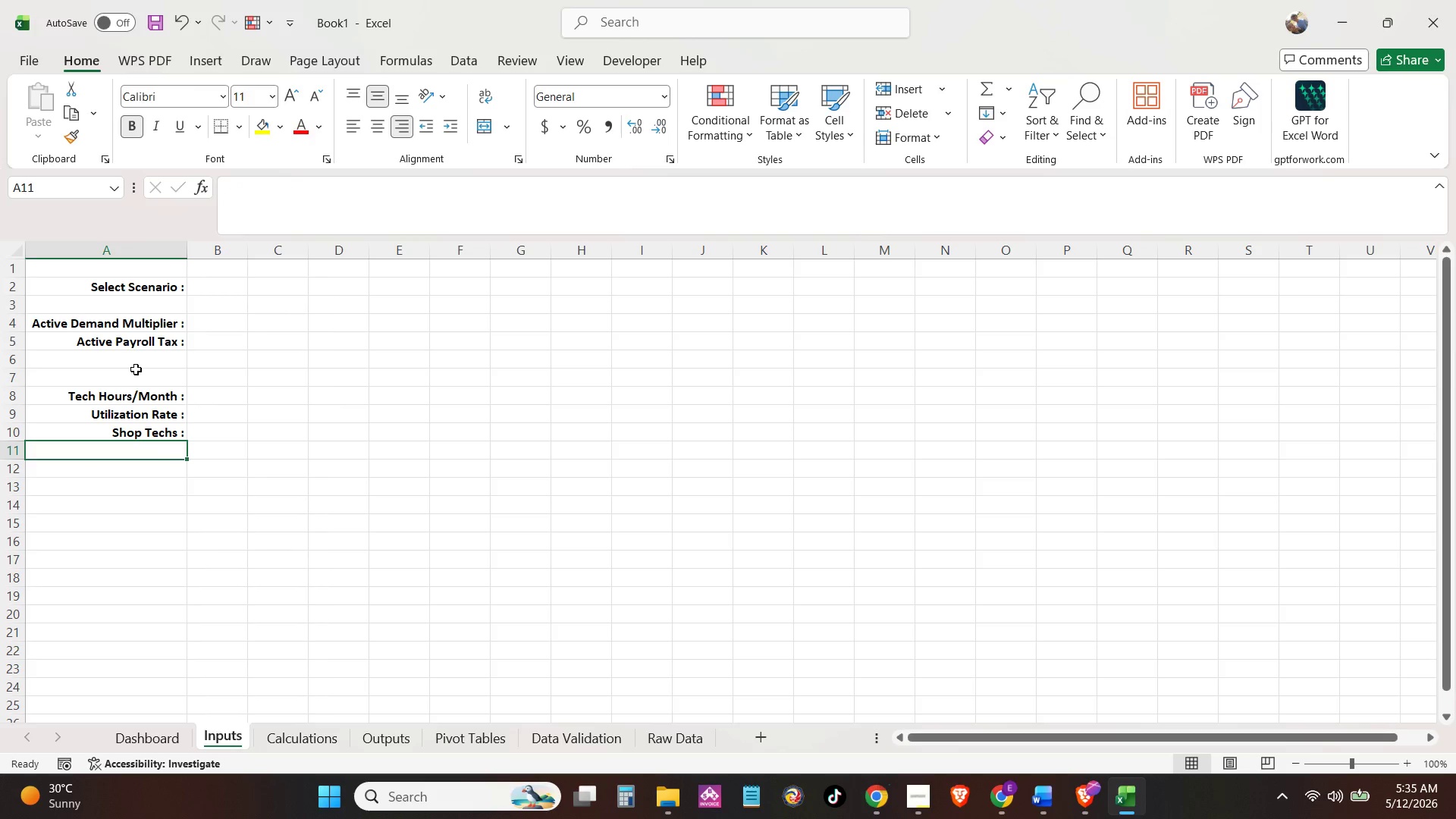 
type(Mobile Techs :)
 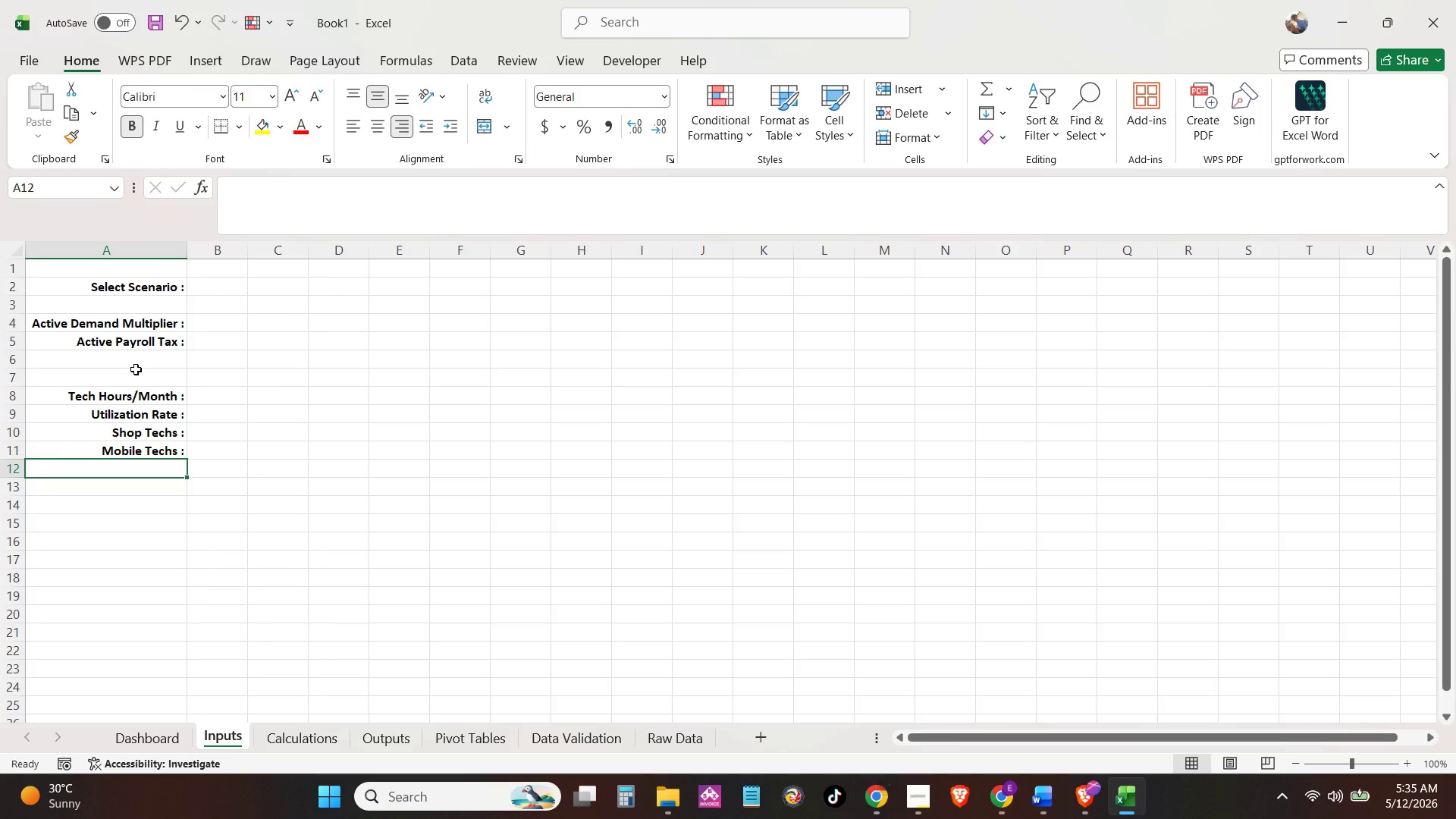 
 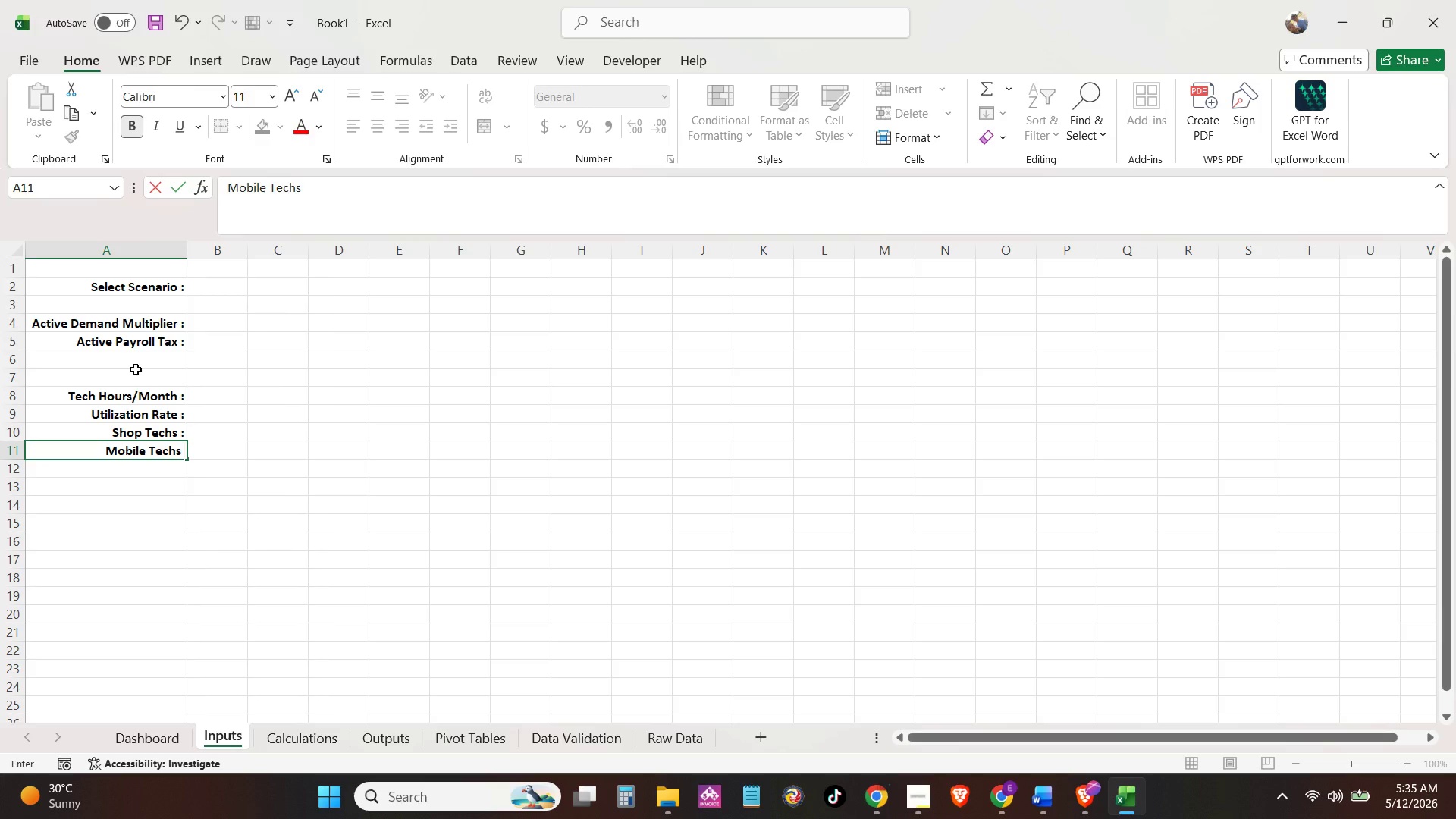 
key(Enter)
 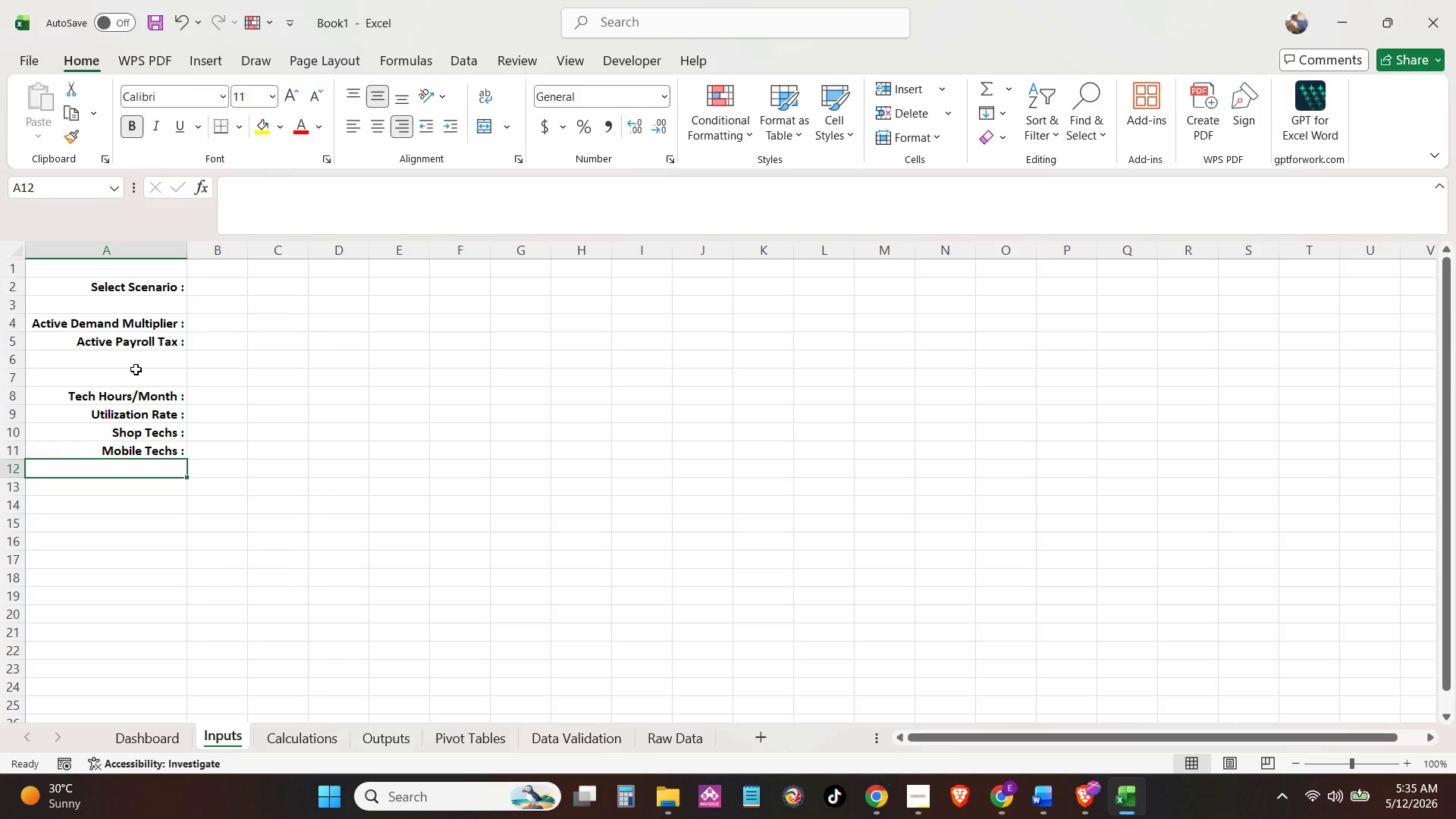 
key(Enter)
 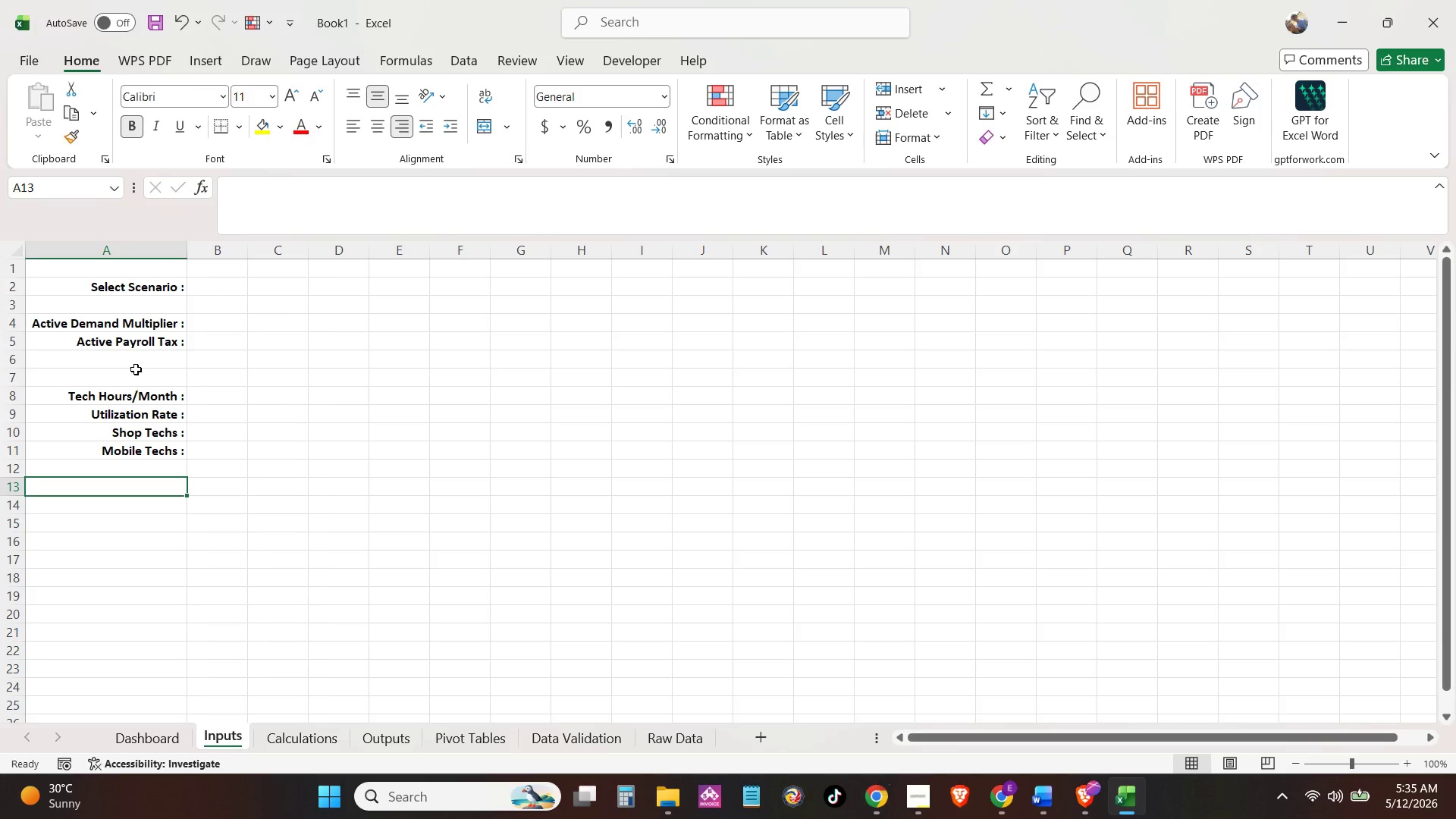 
key(Enter)
 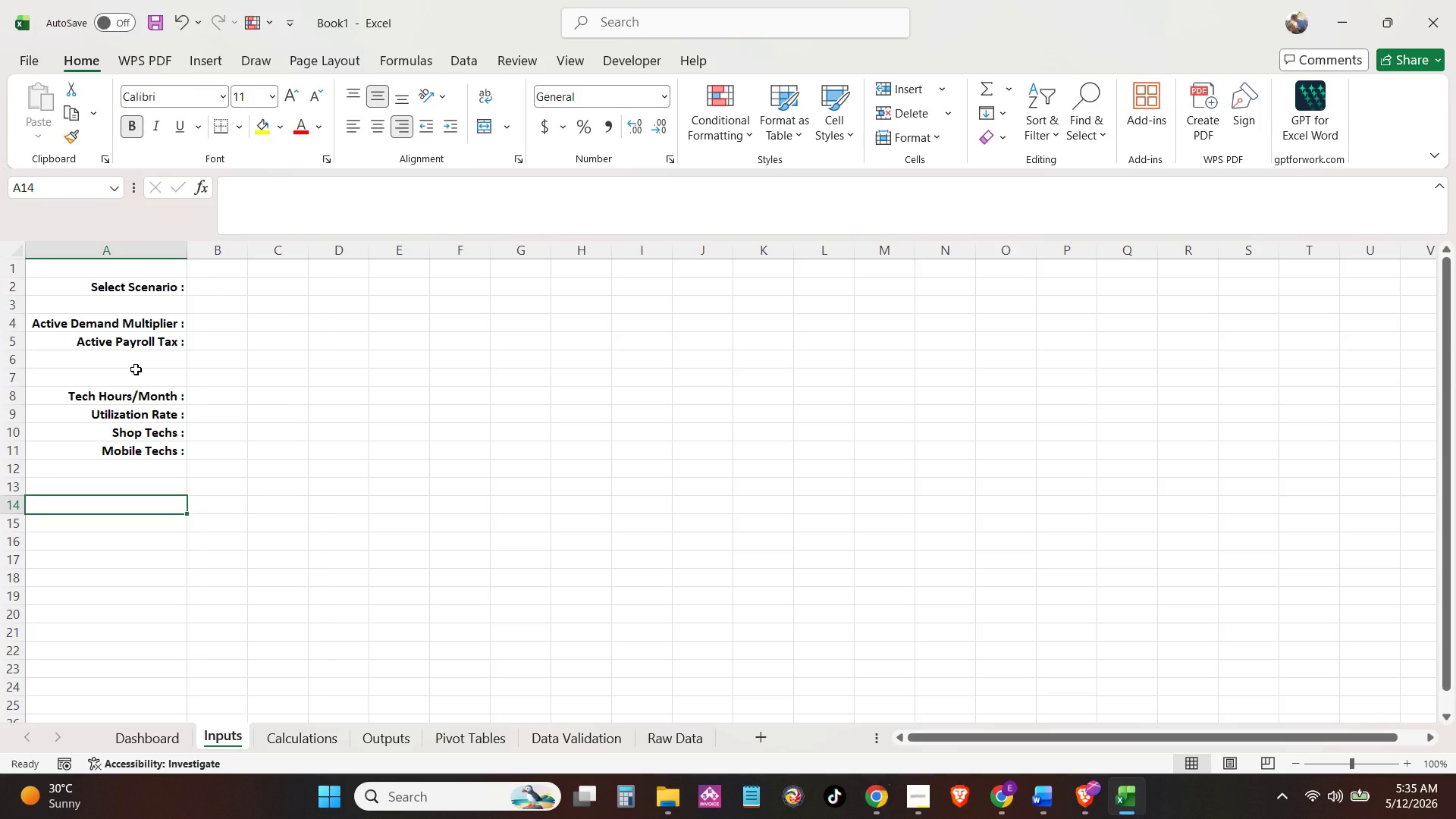 
type(Cost Per Van :)
 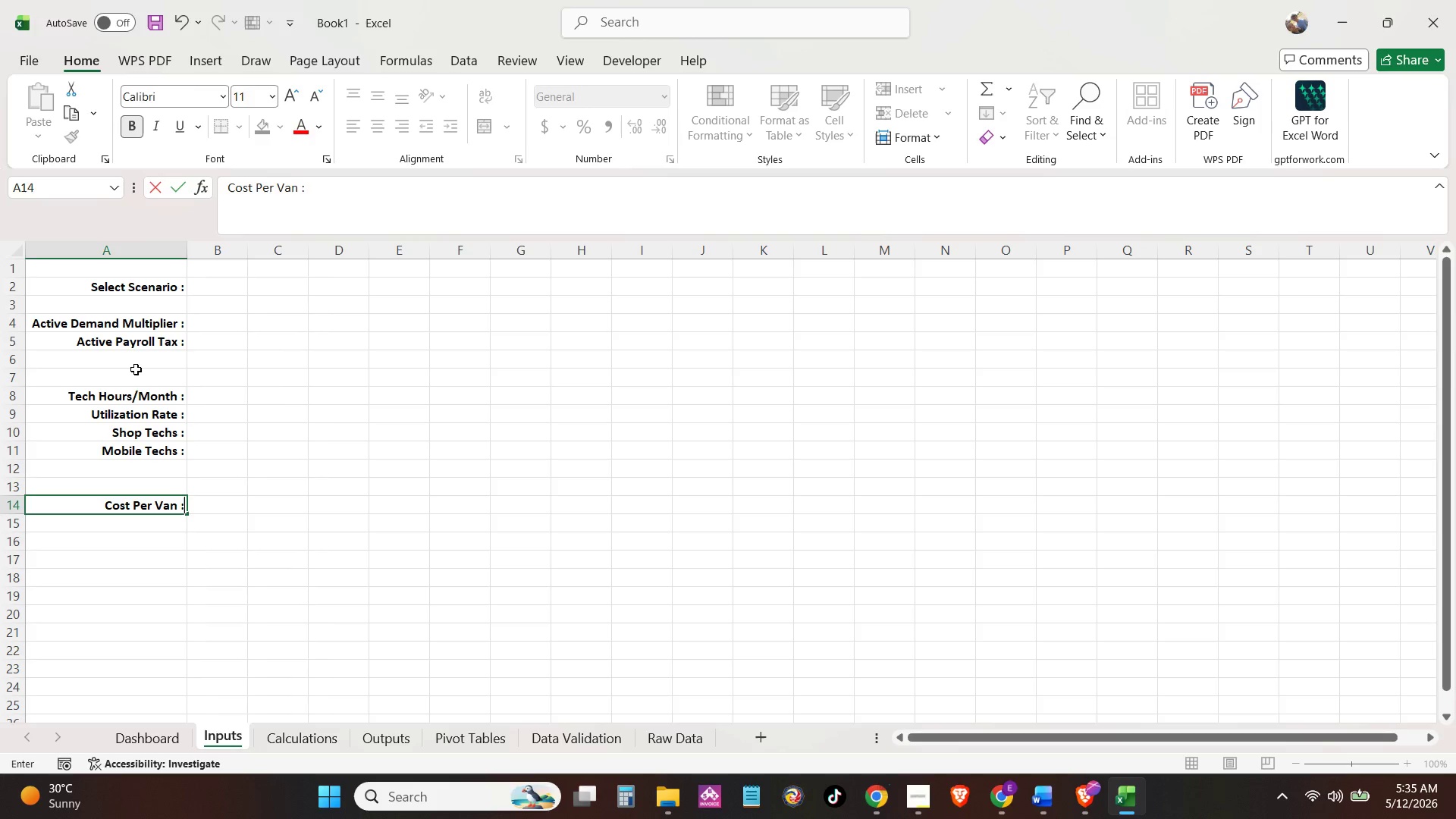 
key(Enter)
 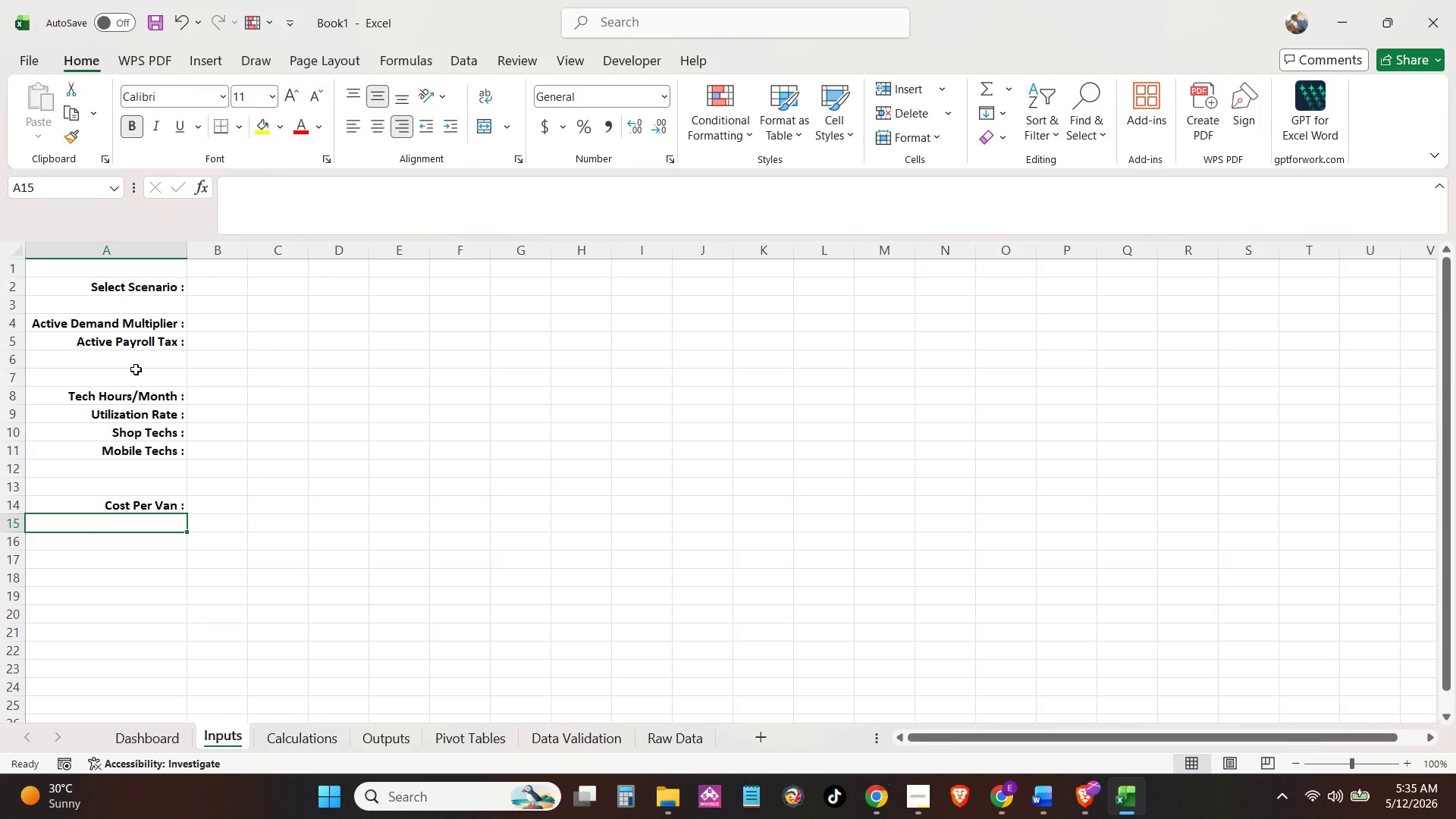 
type(Shop Equipment :)
 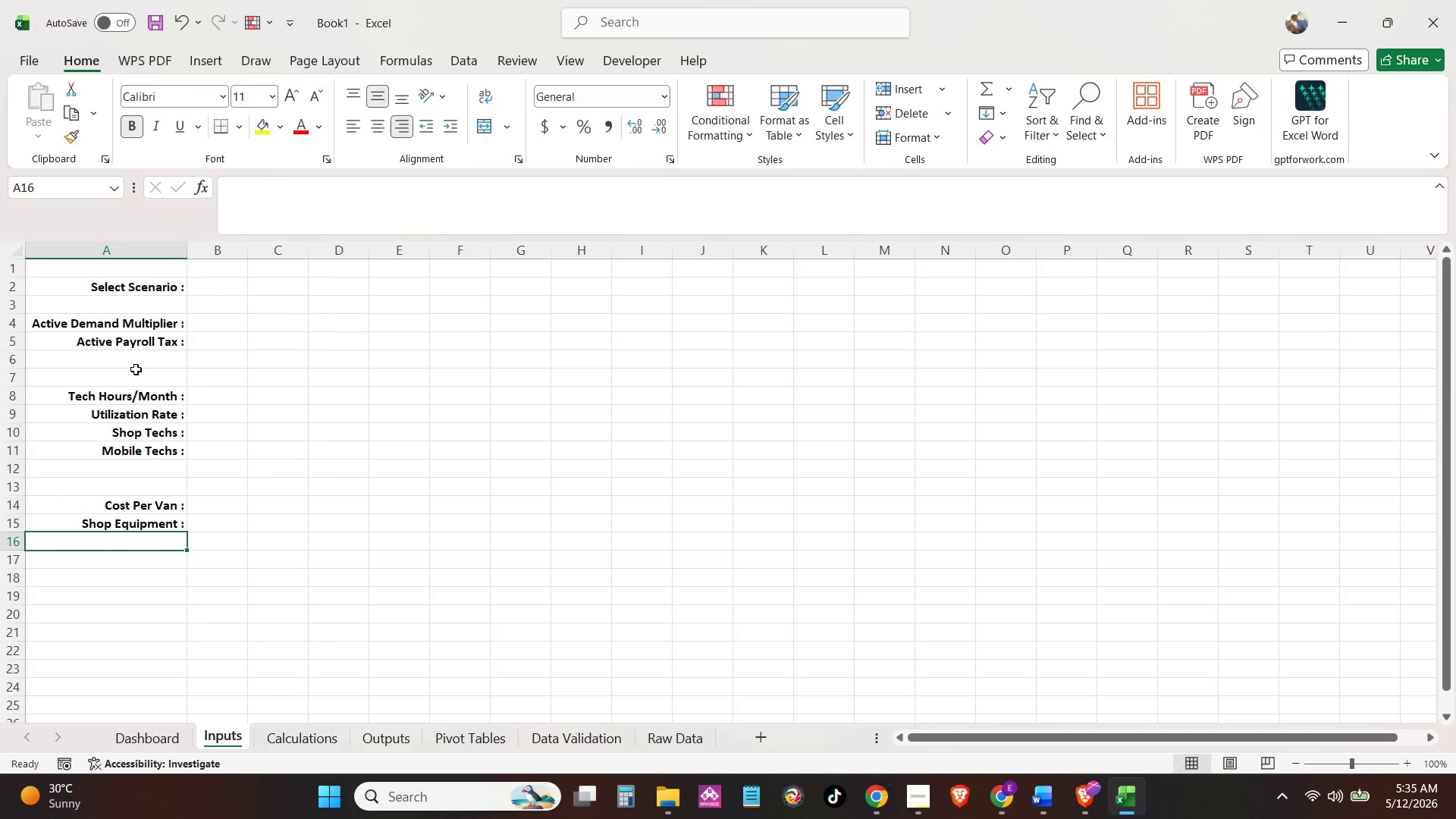 
 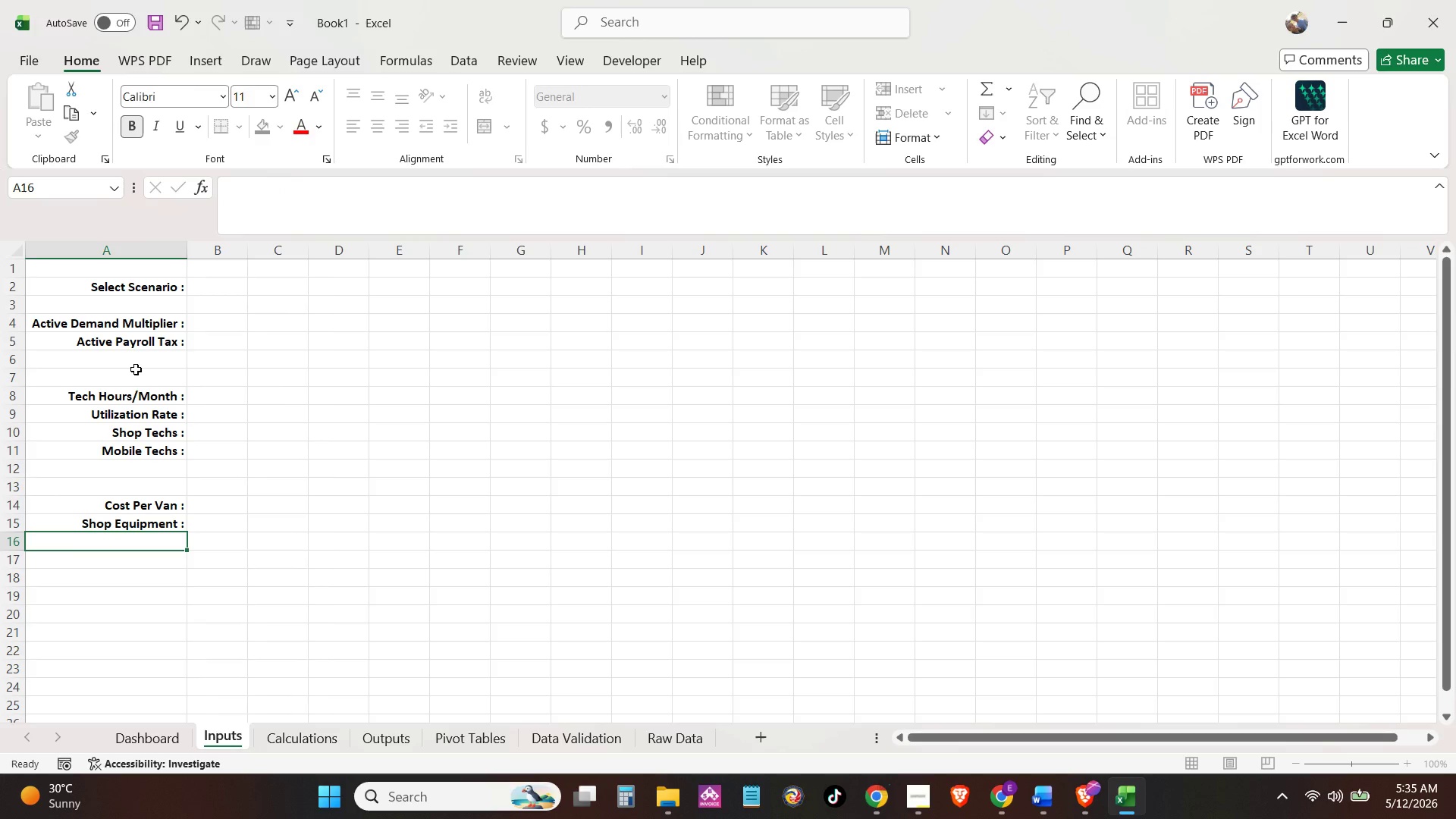 
key(Enter)
 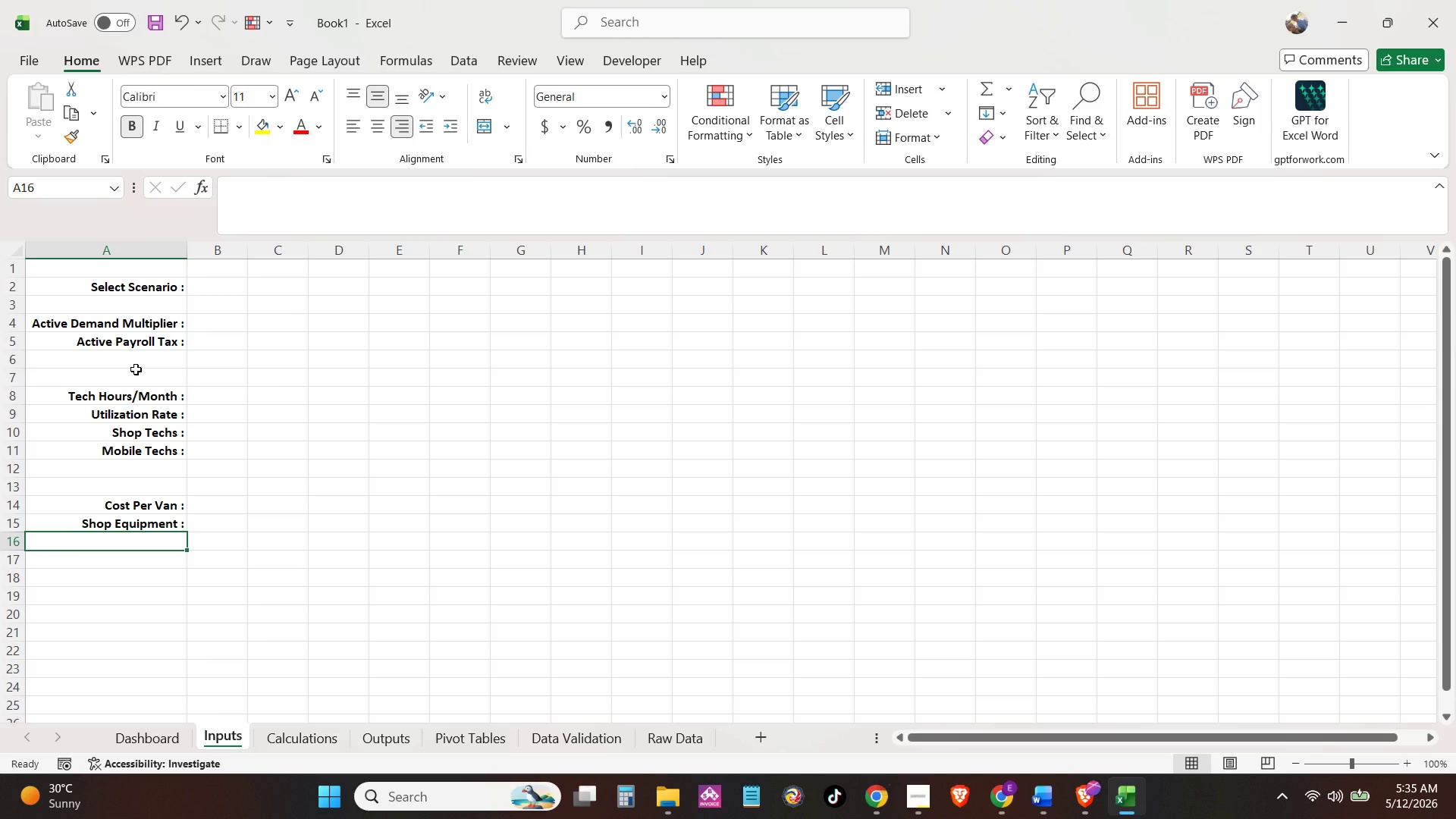 
type(Useful Life (years)
key(Backspace)
key(Backspace)
key(Backspace)
key(Backspace)
key(Backspace)
type(Years) :)
 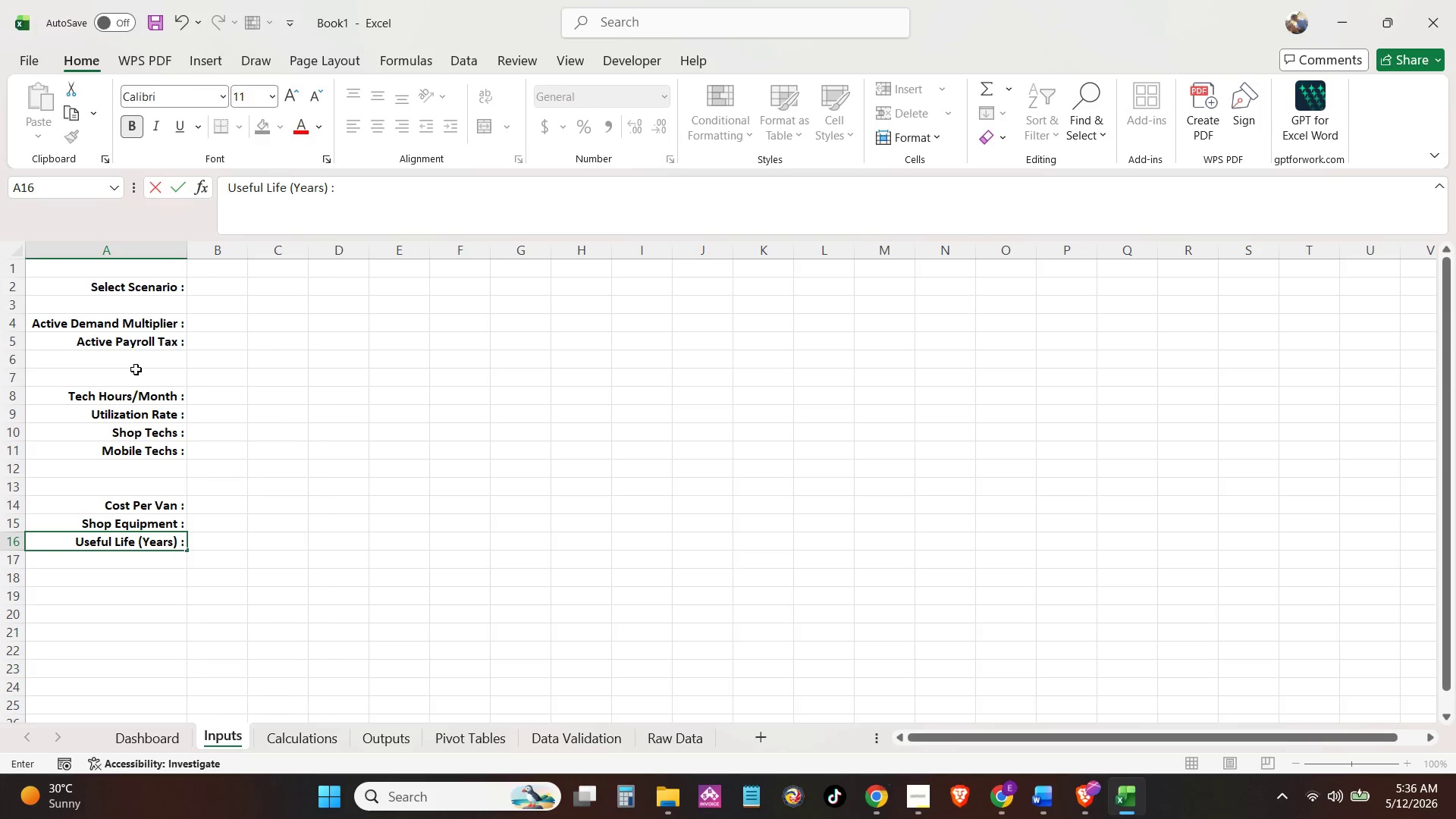 
key(Enter)
 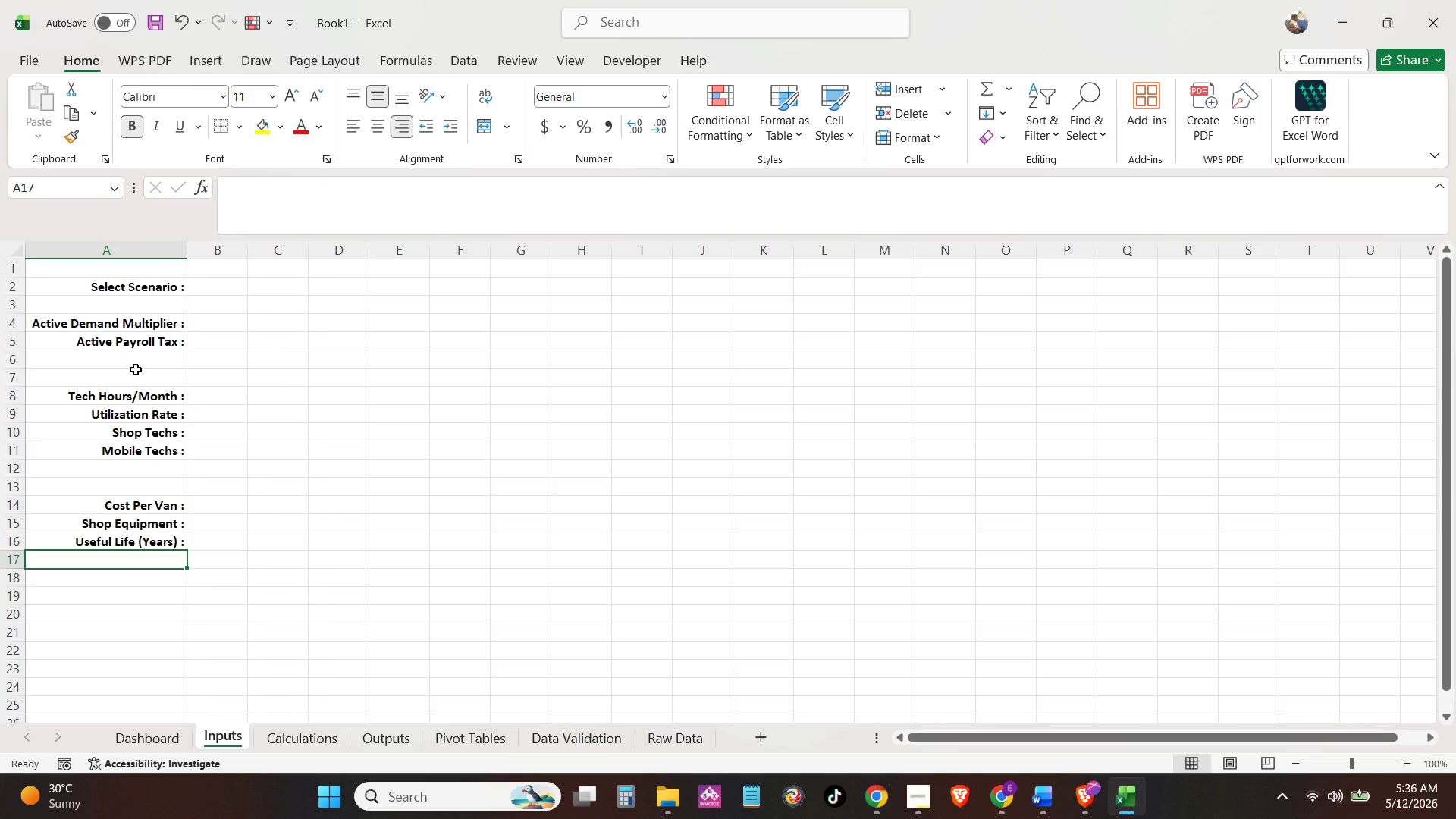 
key(ArrowUp)
 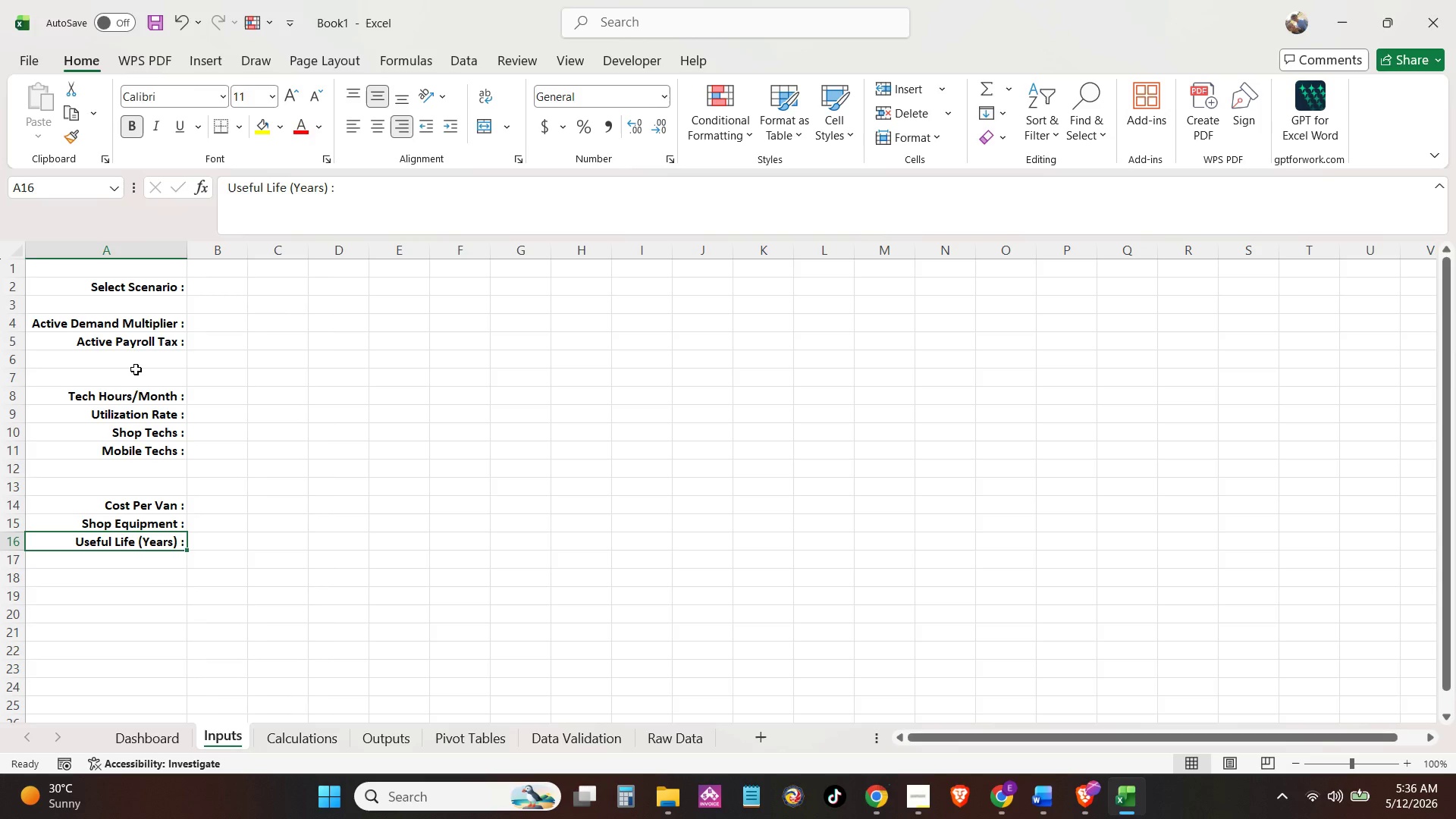 
left_click([169, 255])
 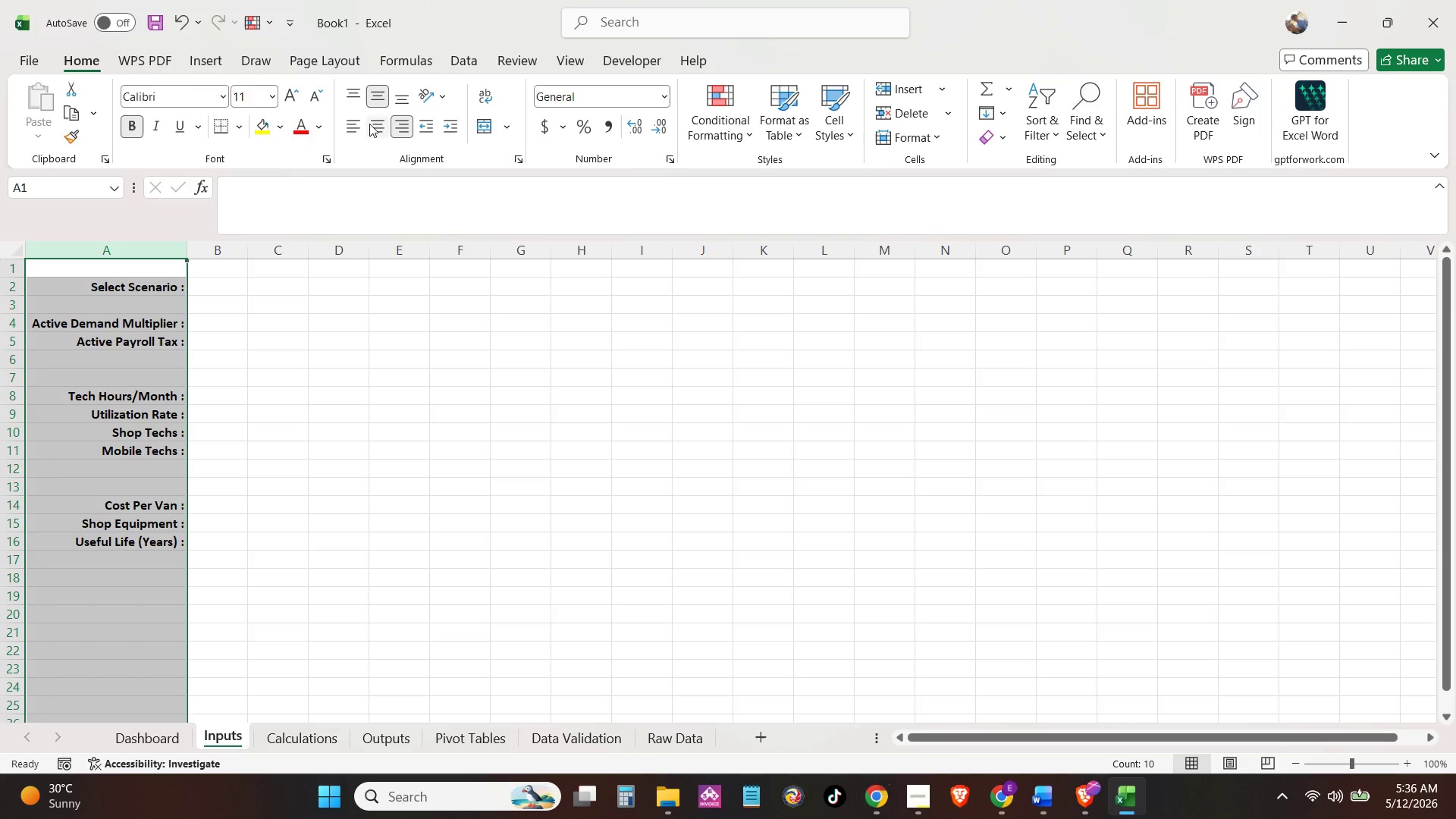 
left_click([353, 118])
 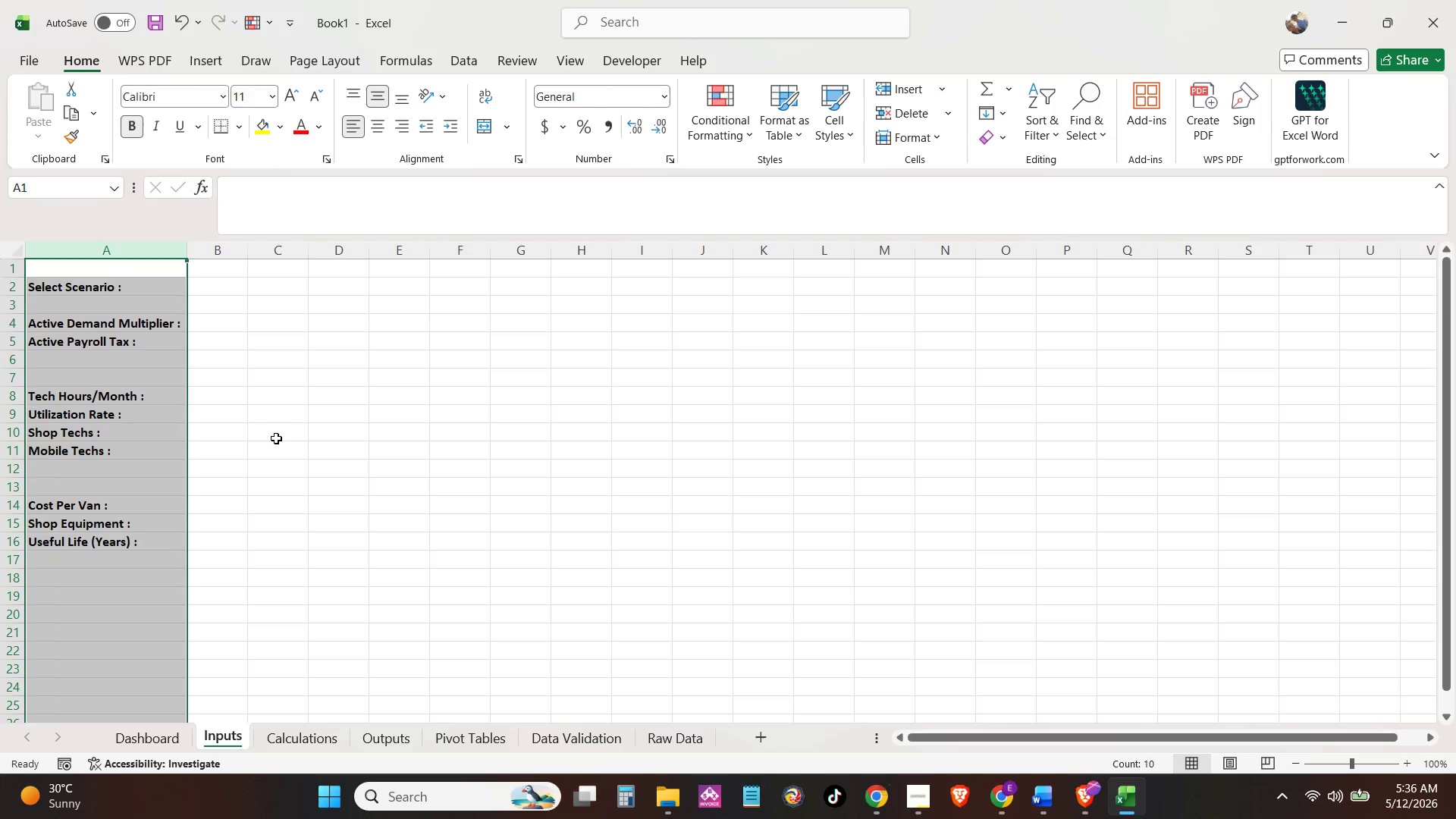 
left_click([276, 438])
 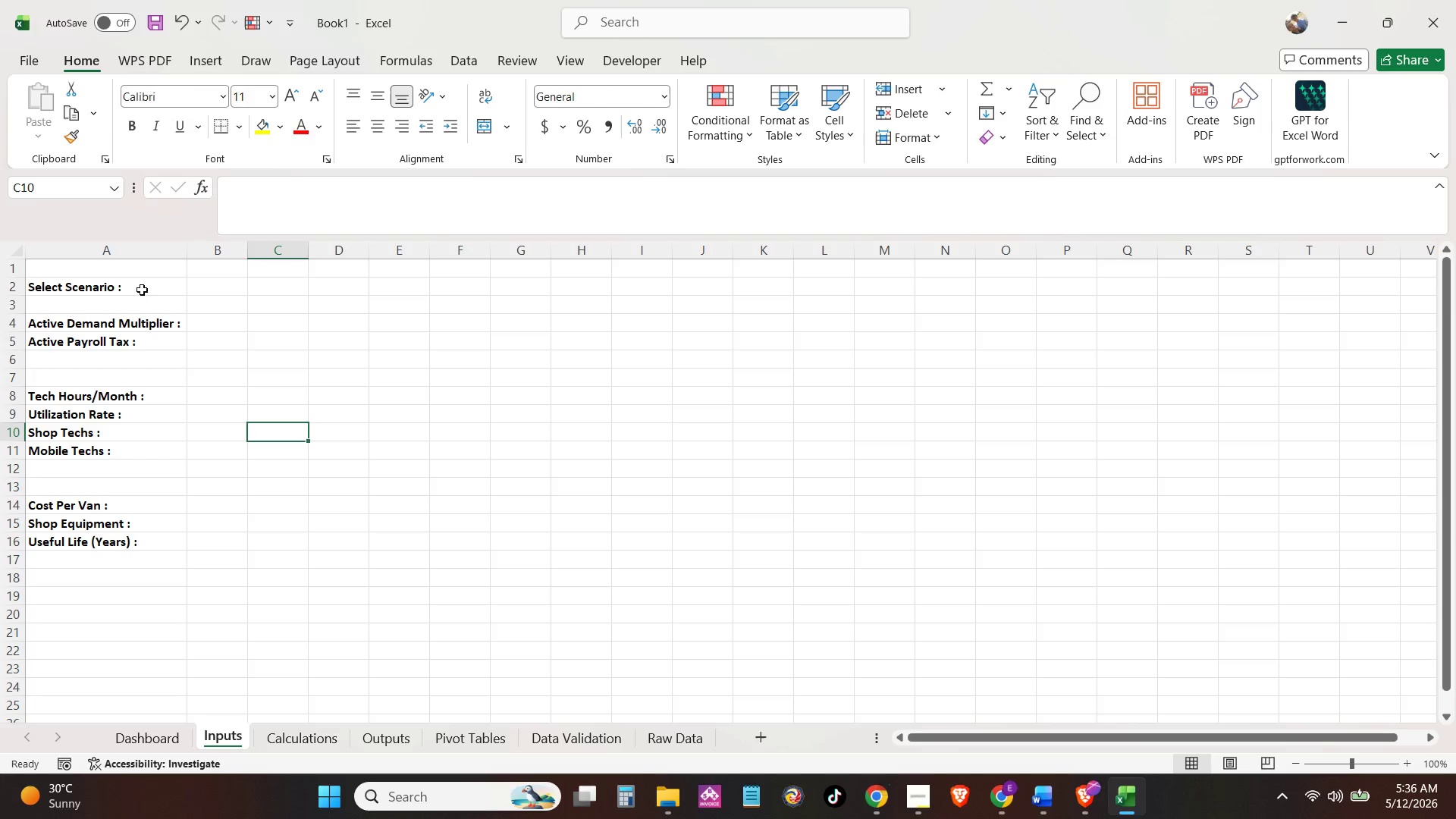 
left_click([141, 288])
 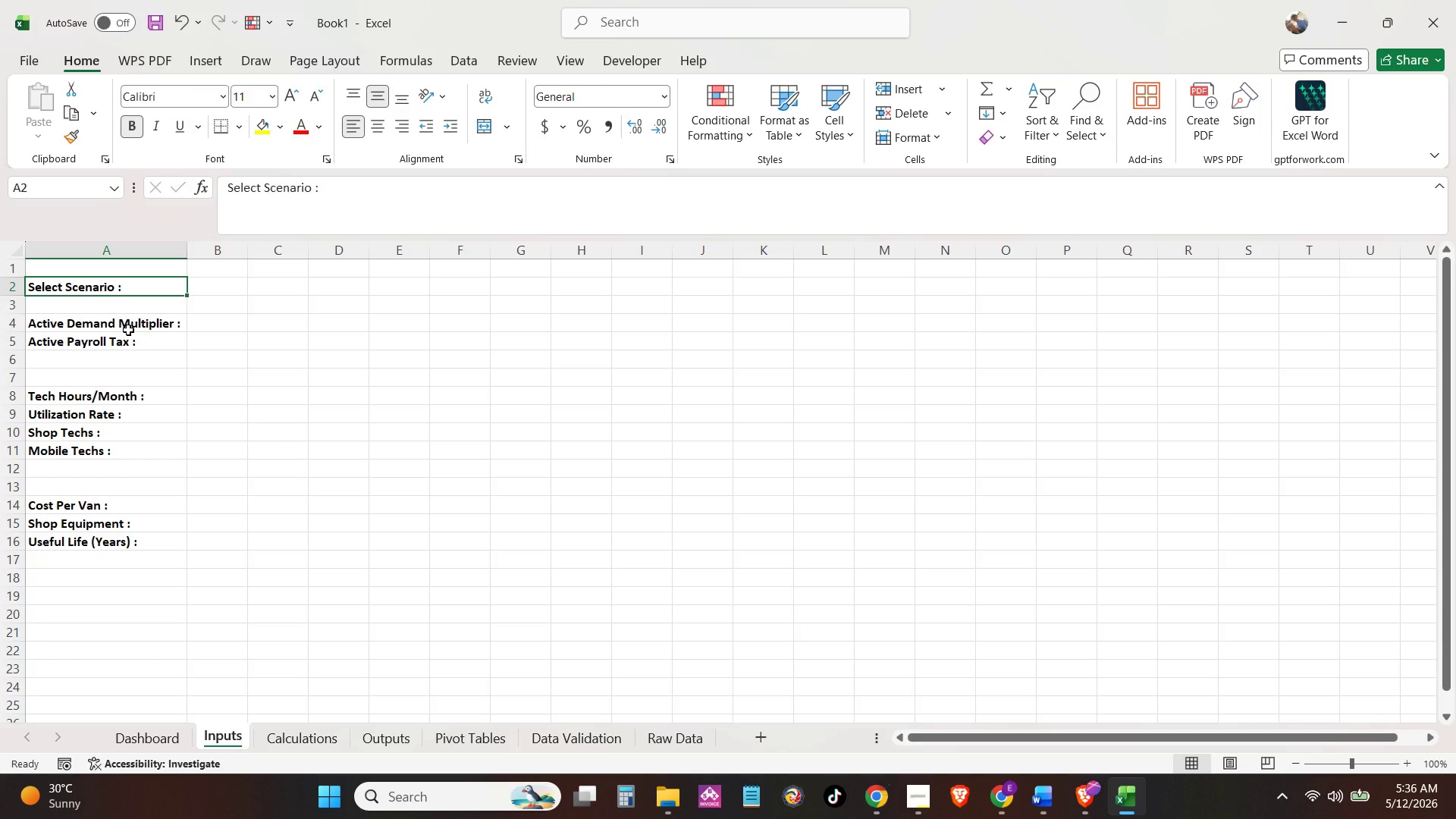 
hold_key(key=ControlLeft, duration=4.09)
double_click([125, 340])
 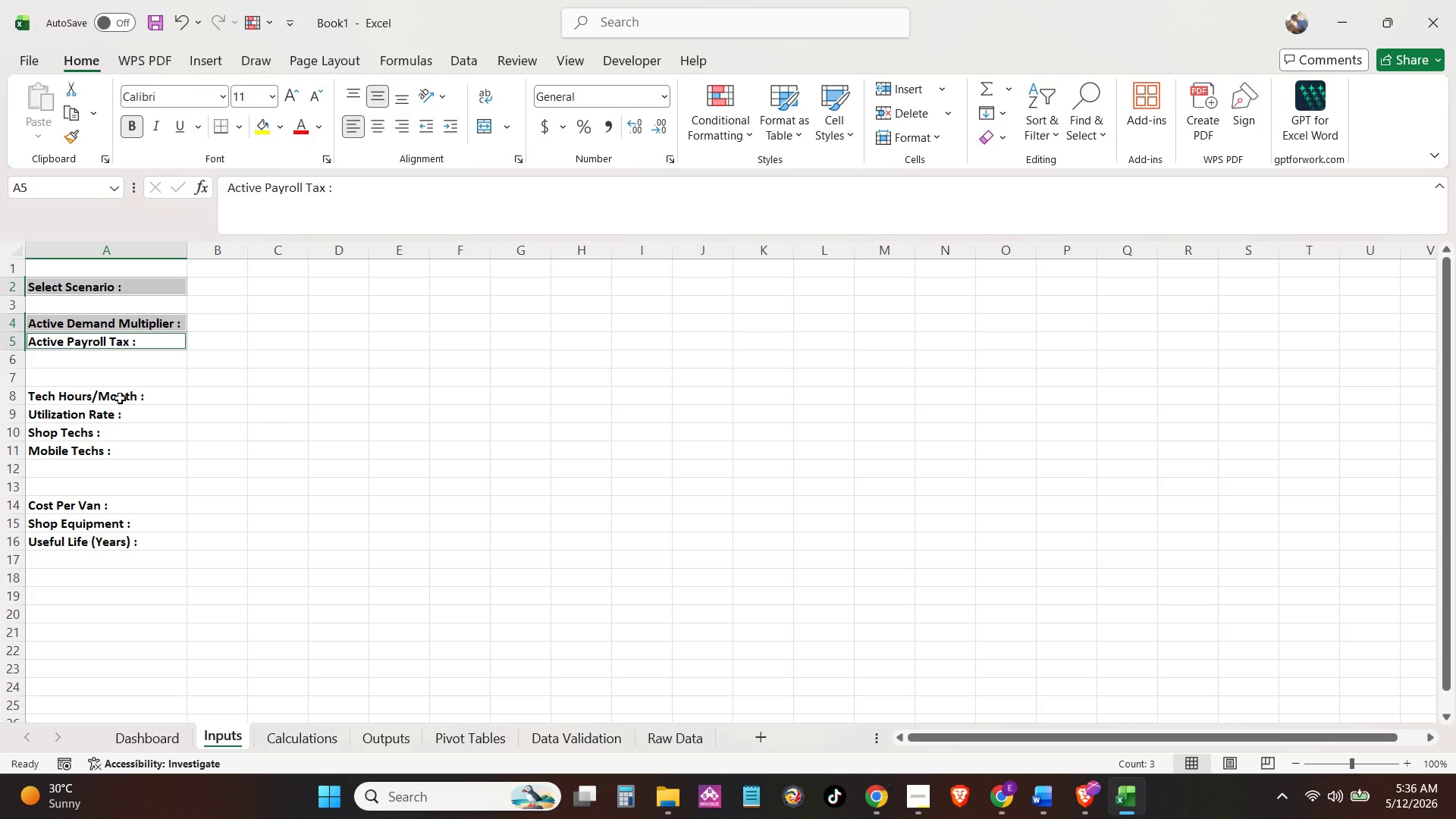 
left_click([120, 398])
 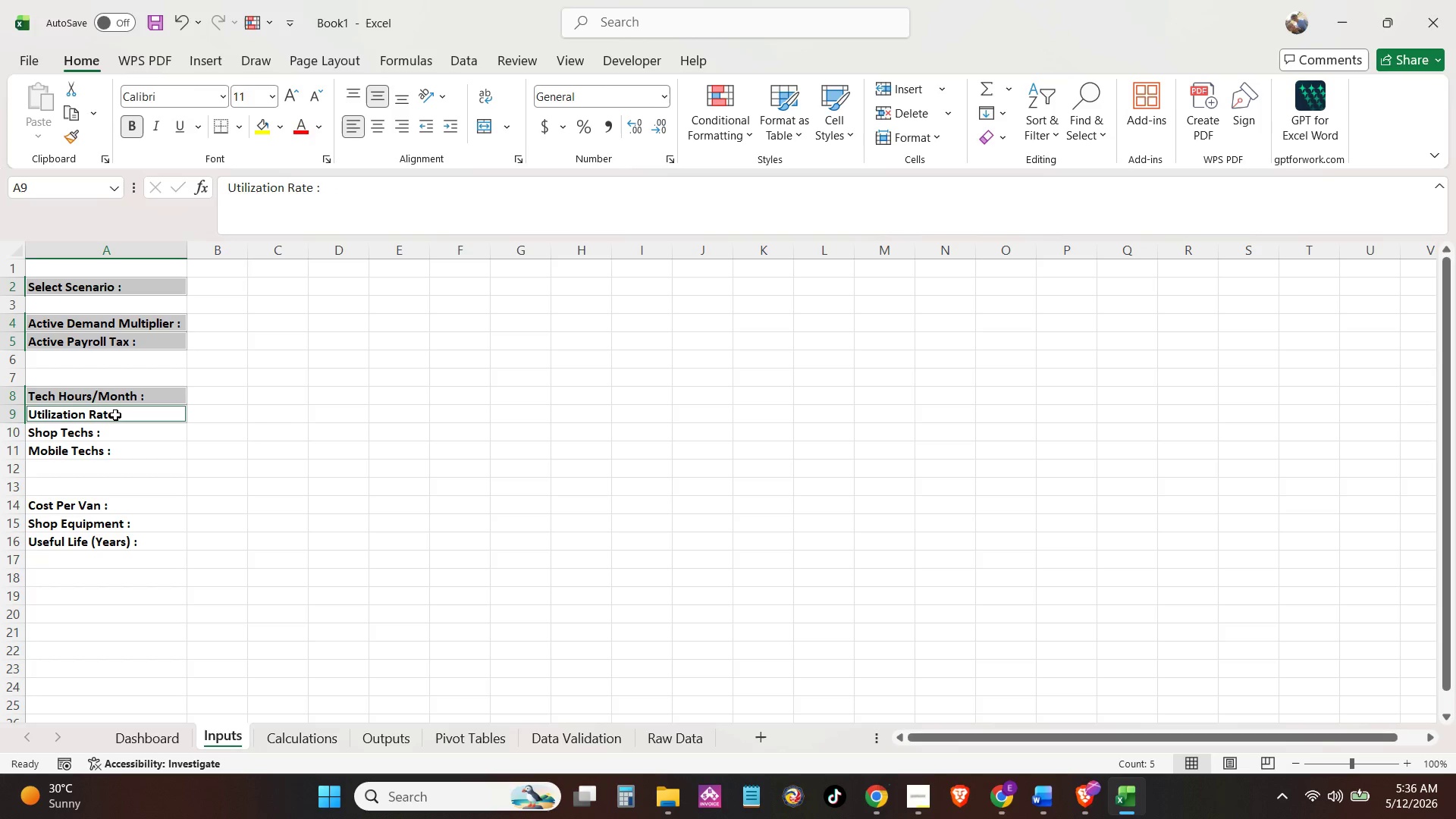 
double_click([114, 427])
 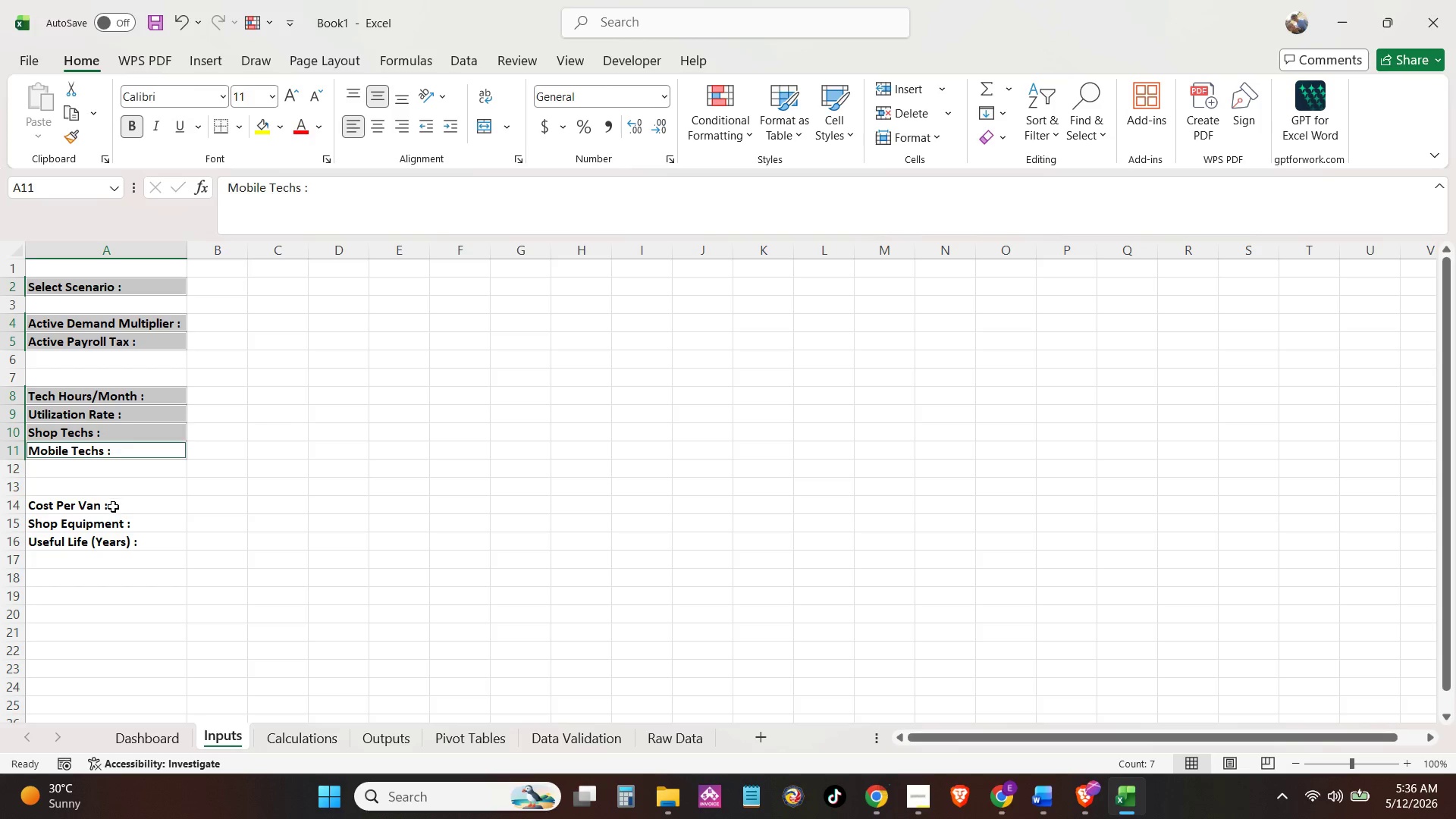 
double_click([107, 528])
 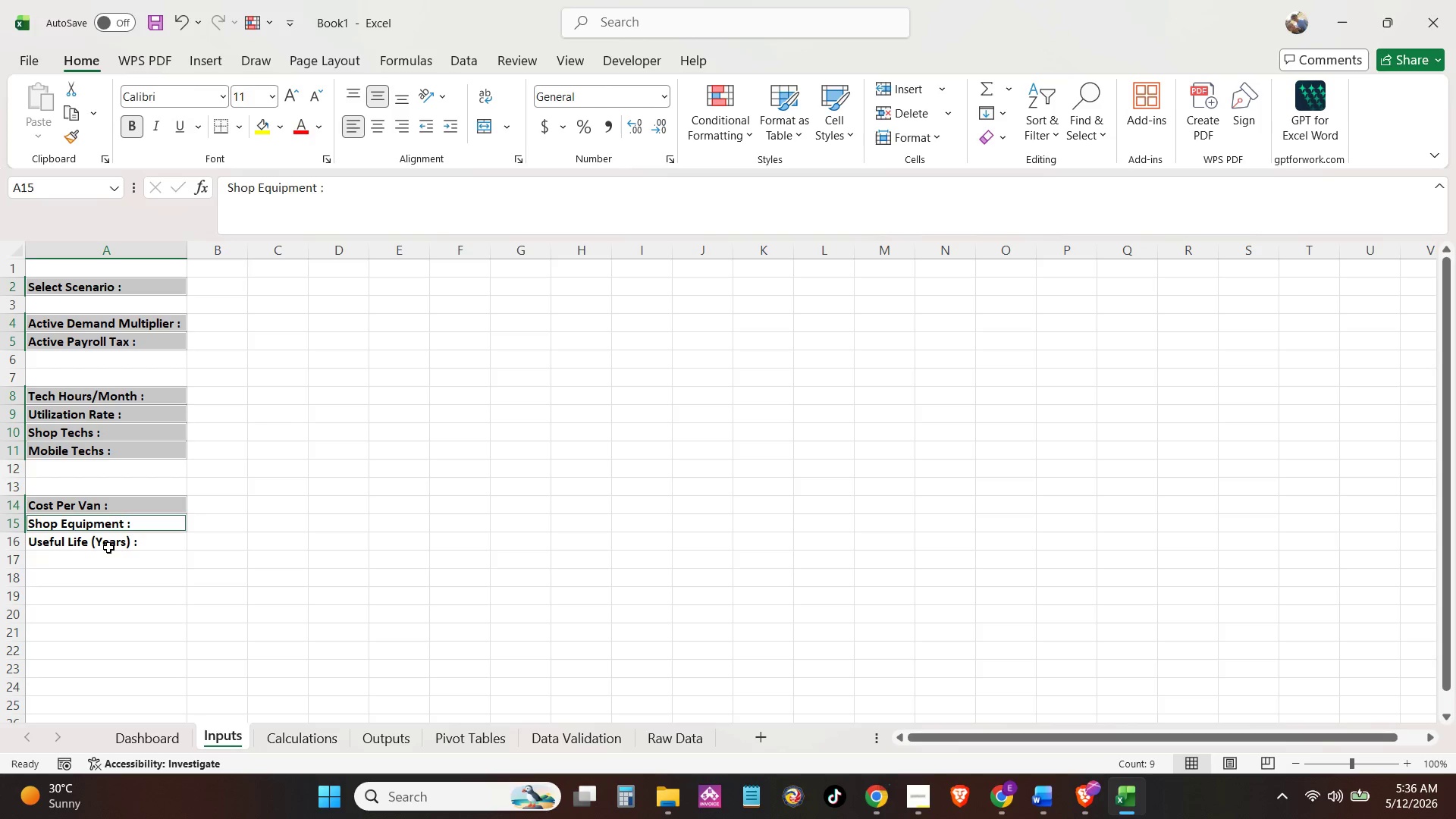 
triple_click([108, 548])
 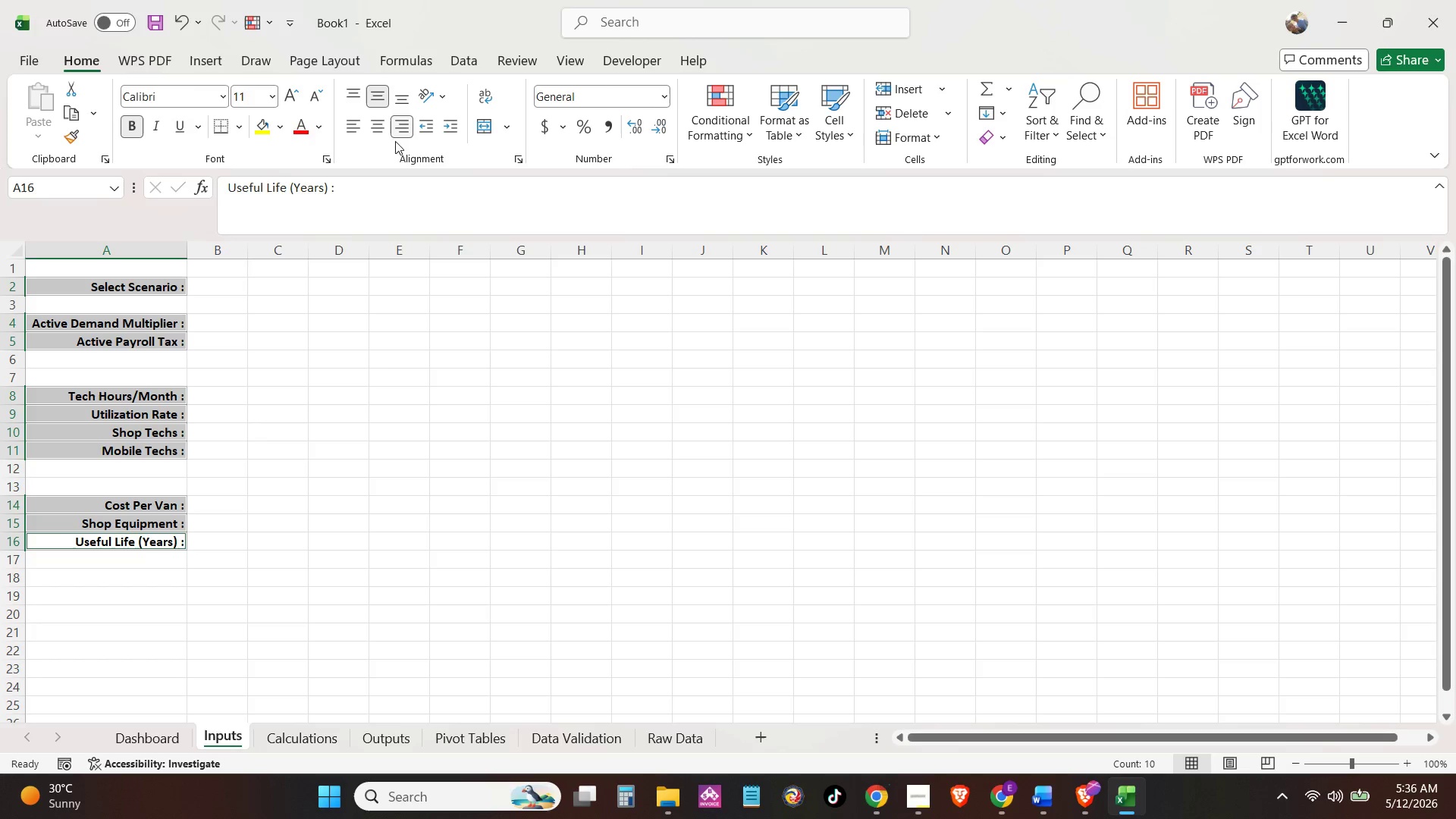 
double_click([389, 374])
 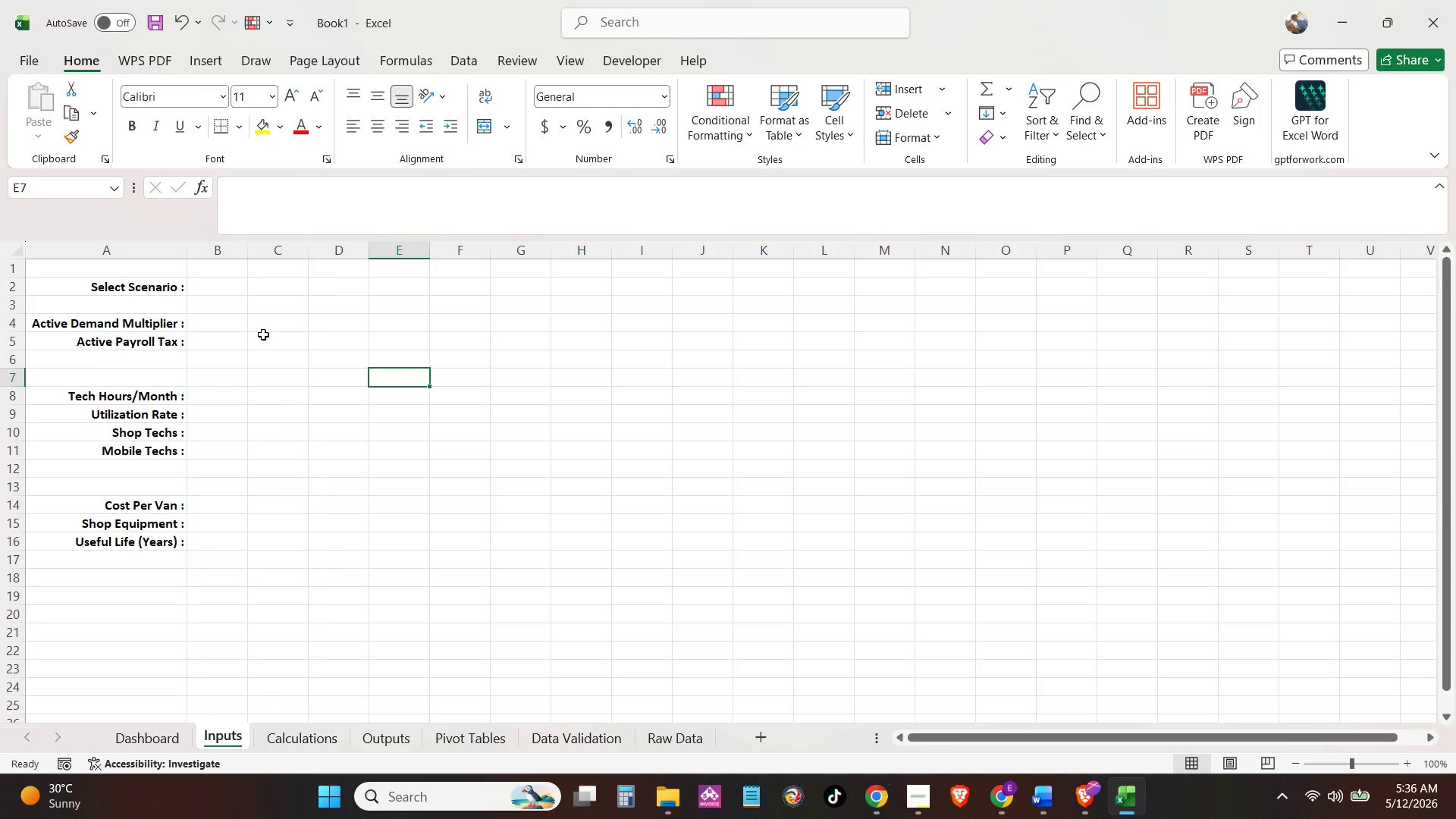 
wait(8.06)
 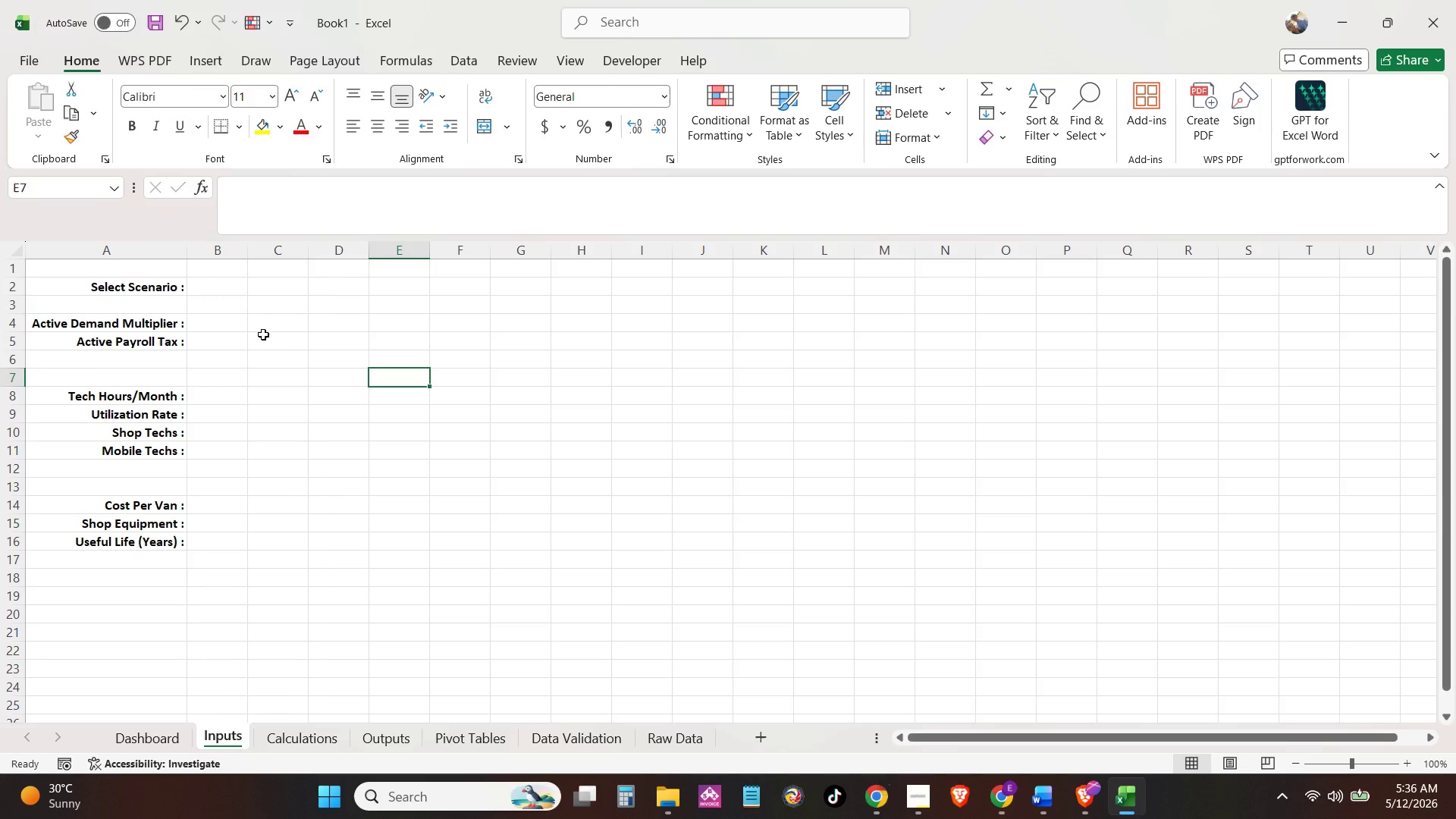 
left_click([216, 286])
 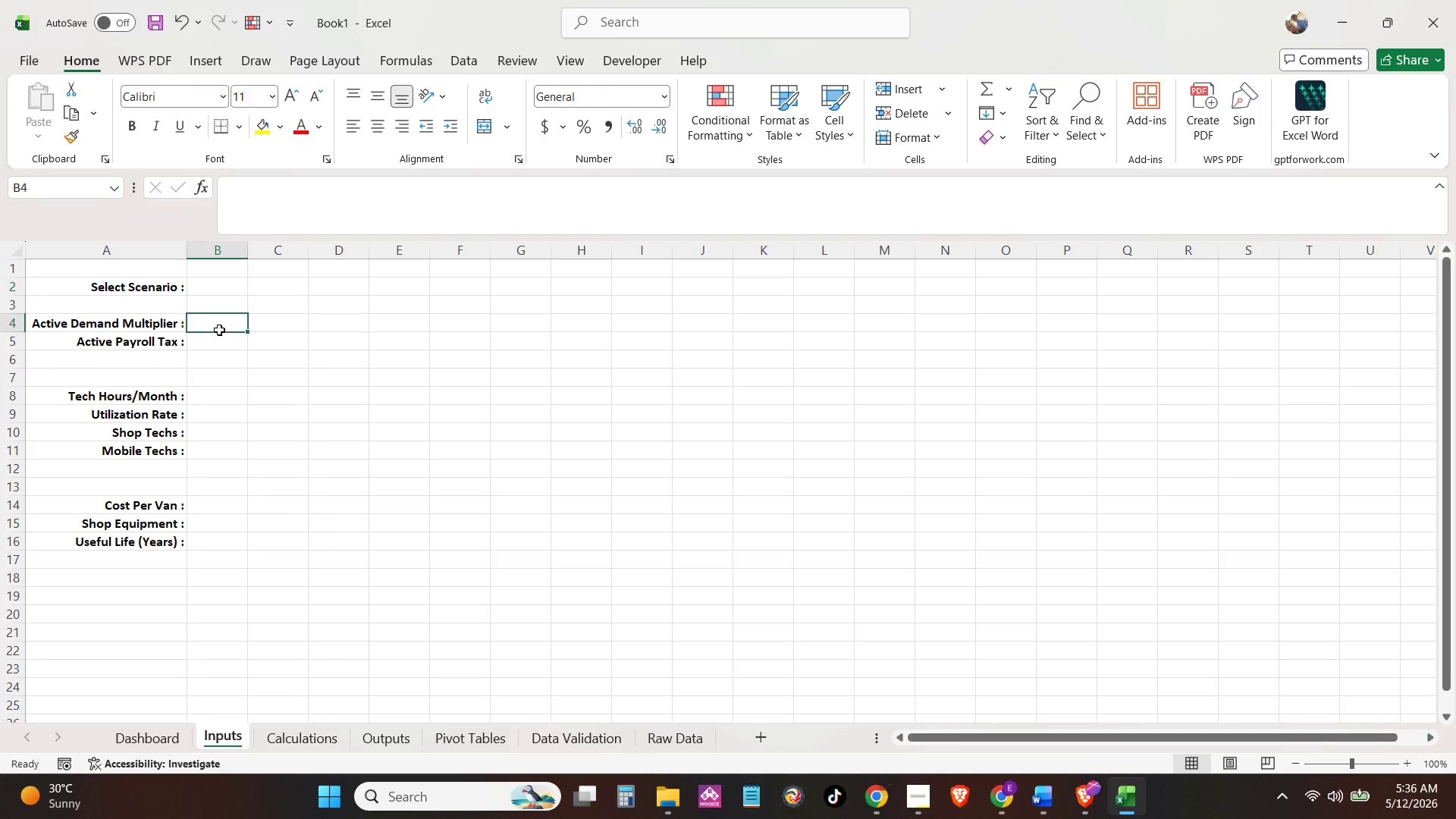 
left_click([219, 330])
 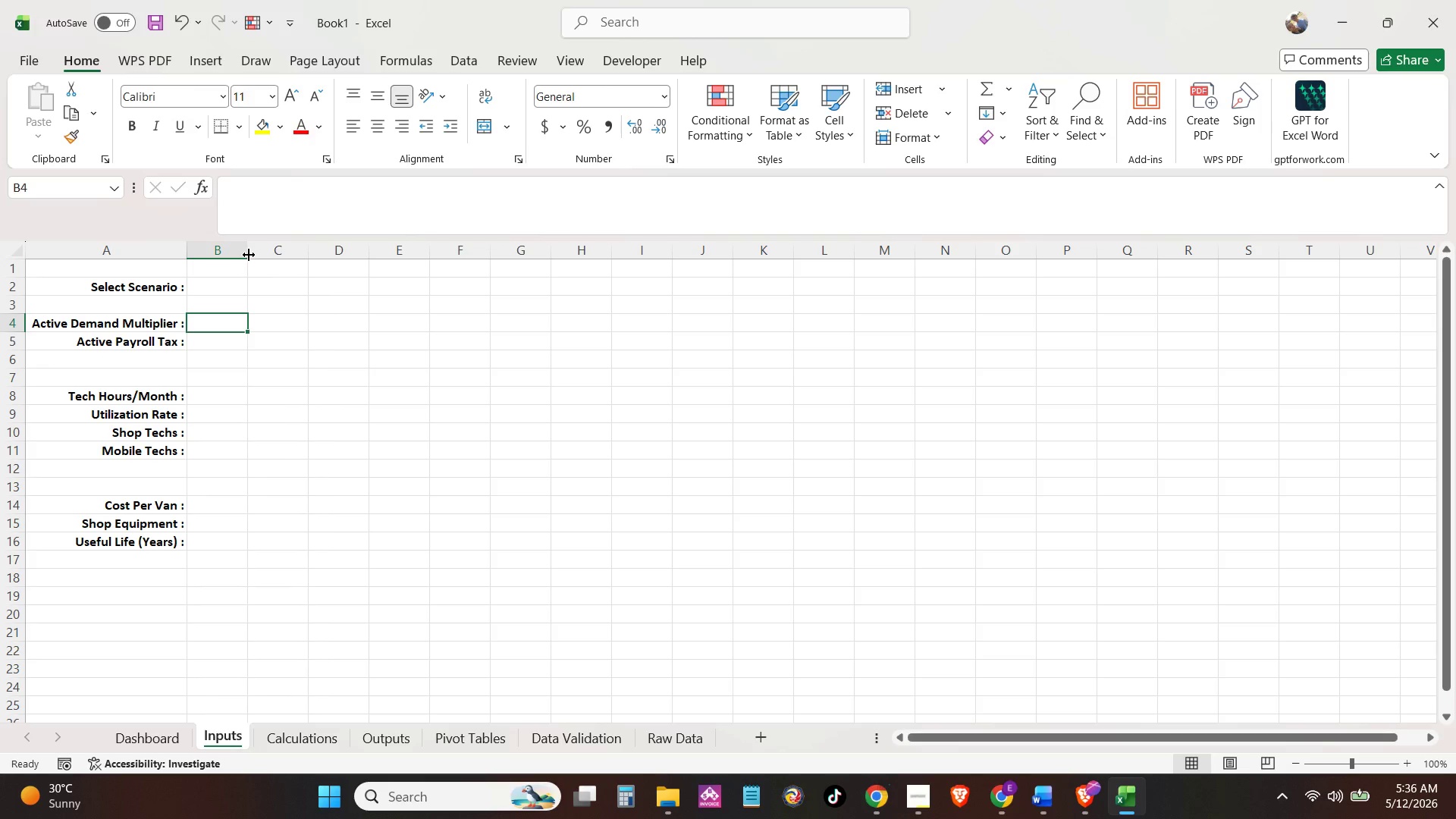 
left_click_drag(start_coordinate=[249, 255], to_coordinate=[309, 260])
 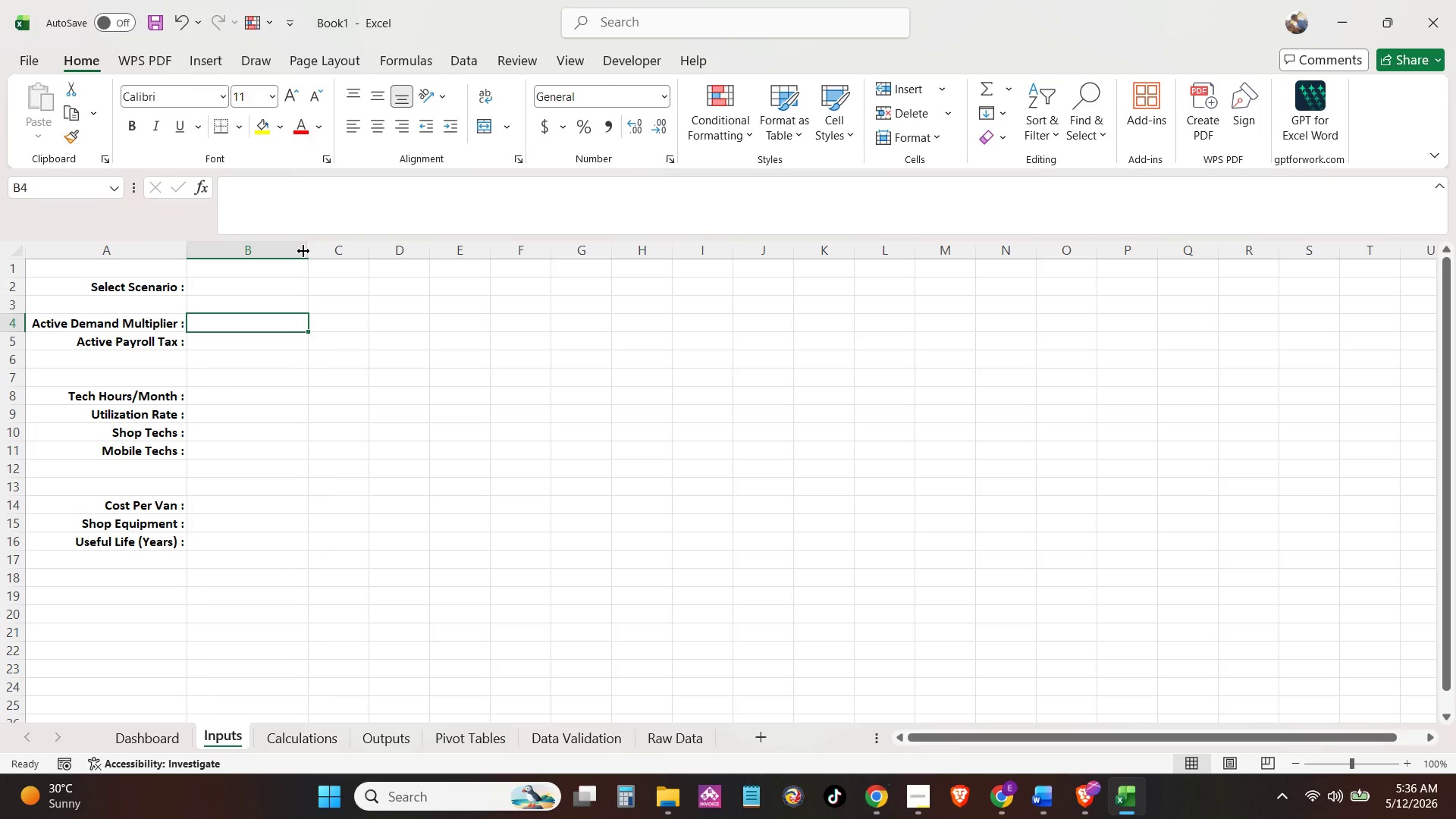 
left_click_drag(start_coordinate=[304, 252], to_coordinate=[325, 257])
 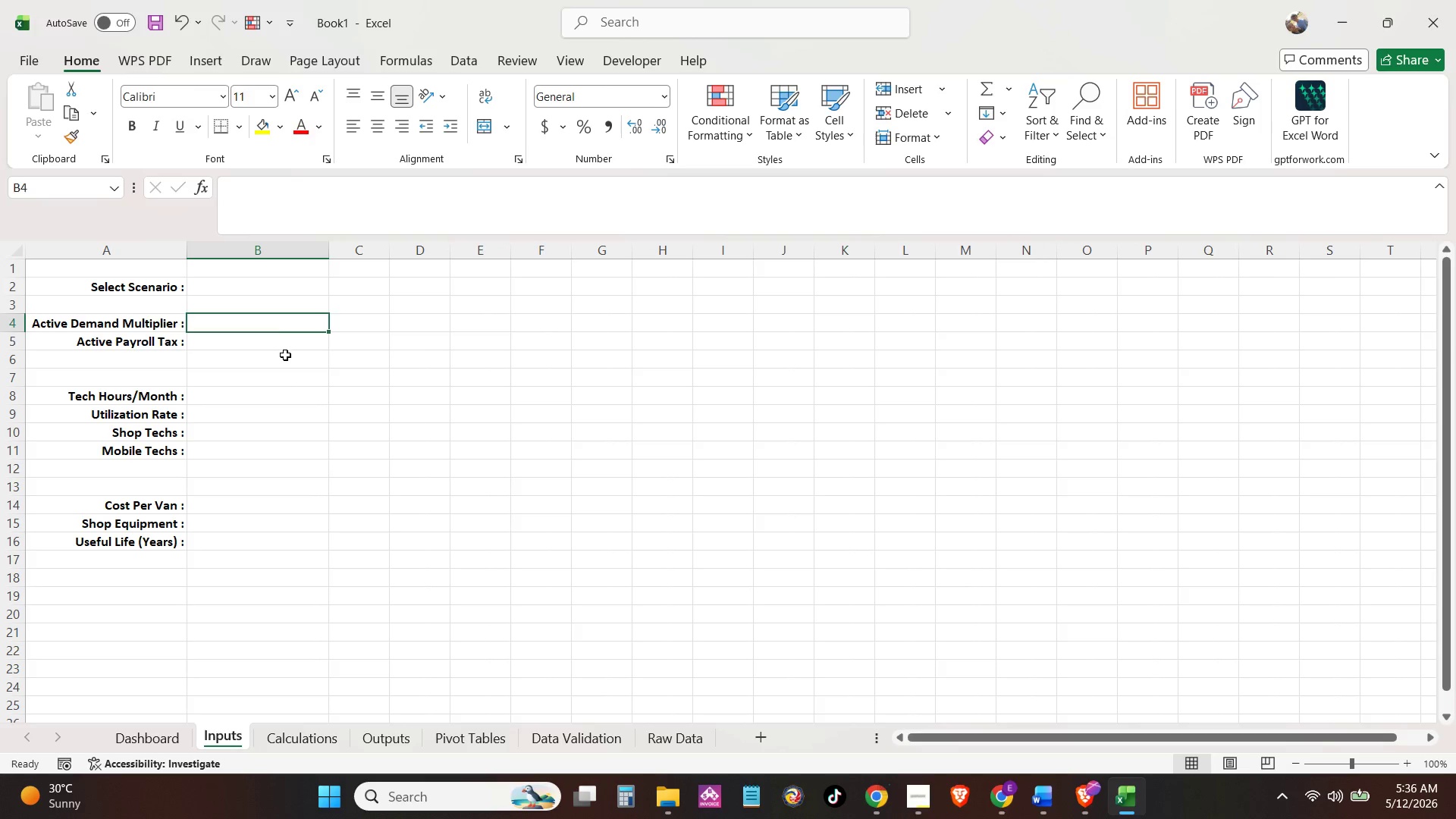 
left_click([285, 355])
 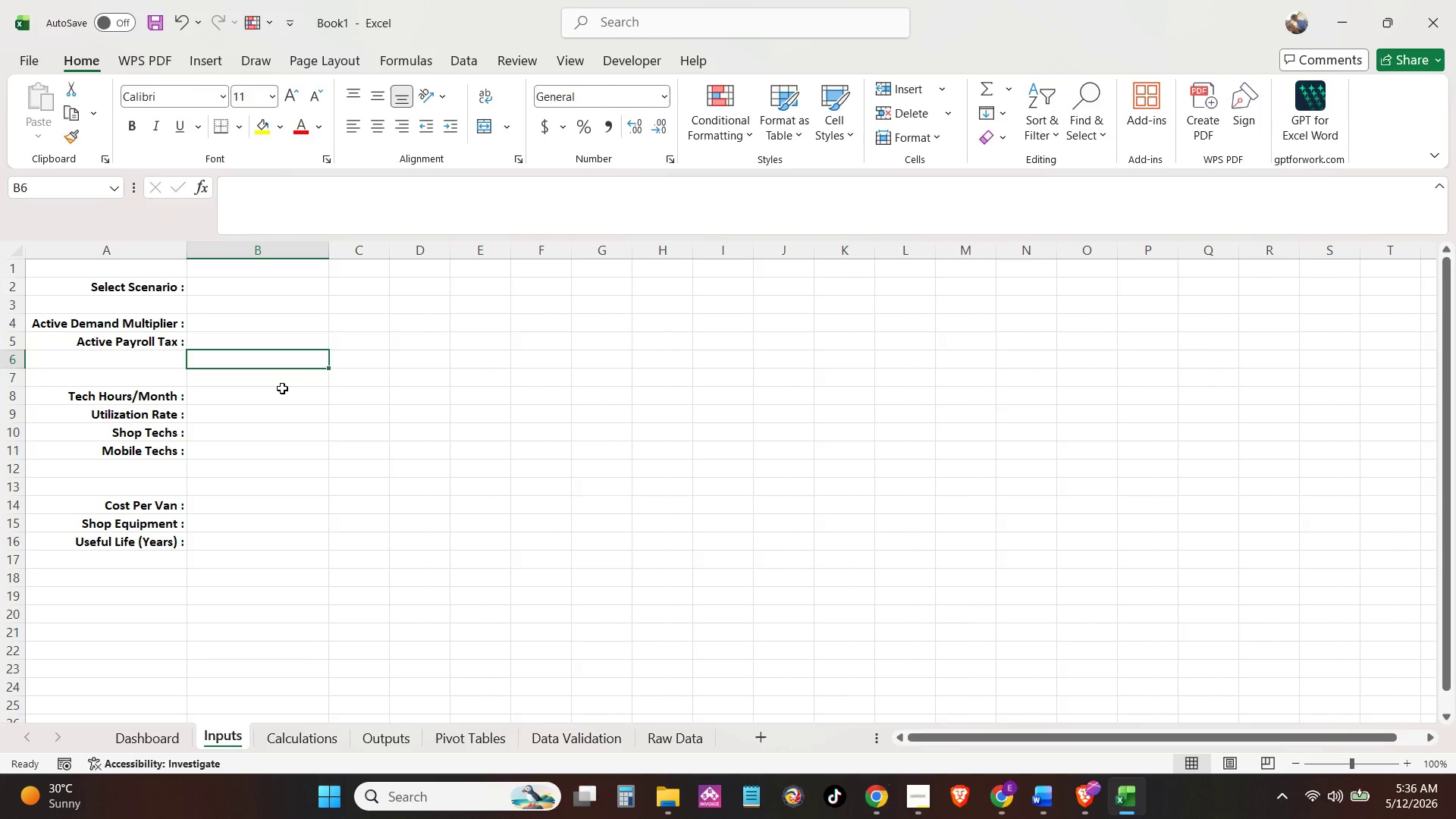 
left_click([282, 388])
 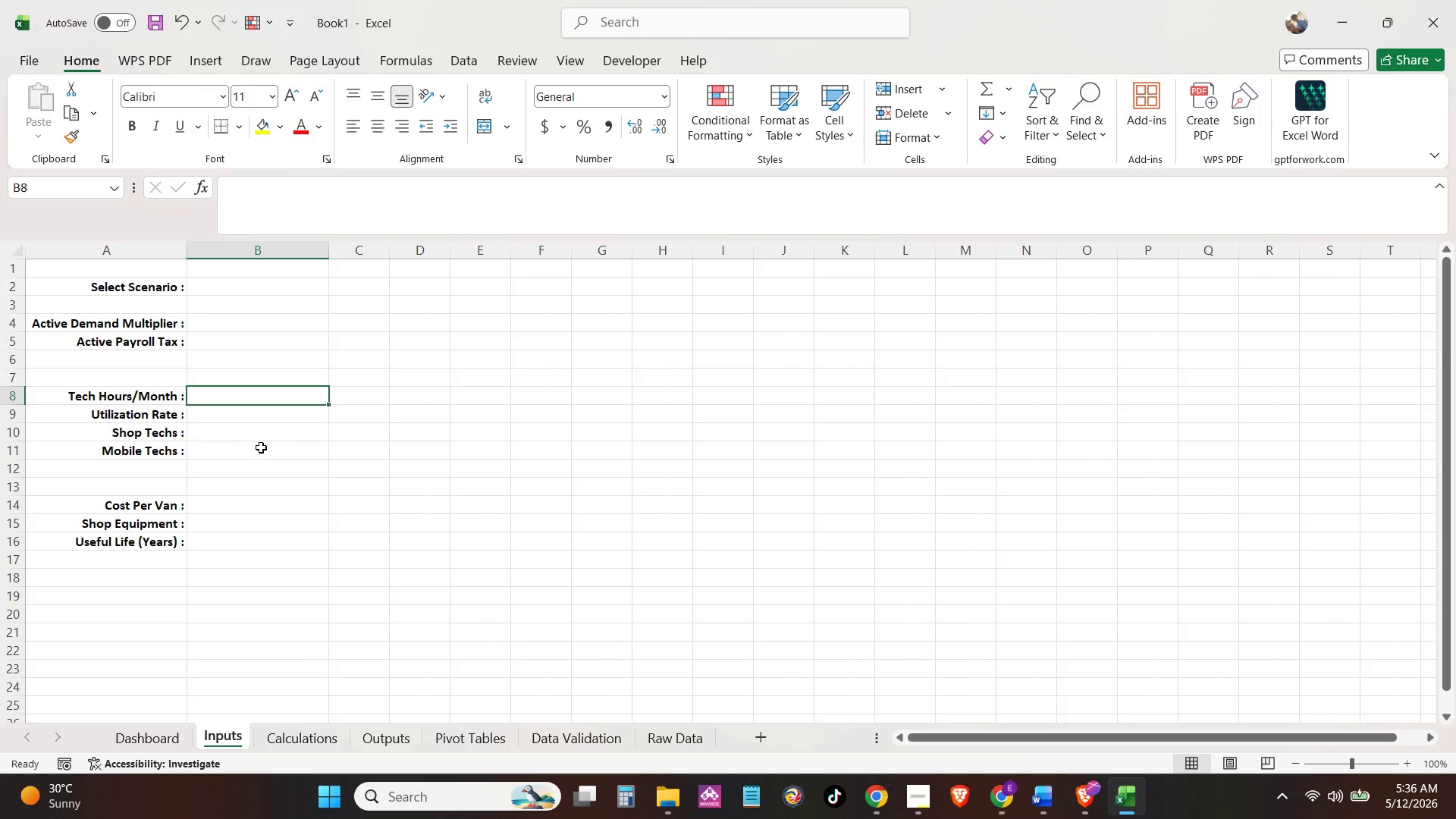 
left_click([259, 450])
 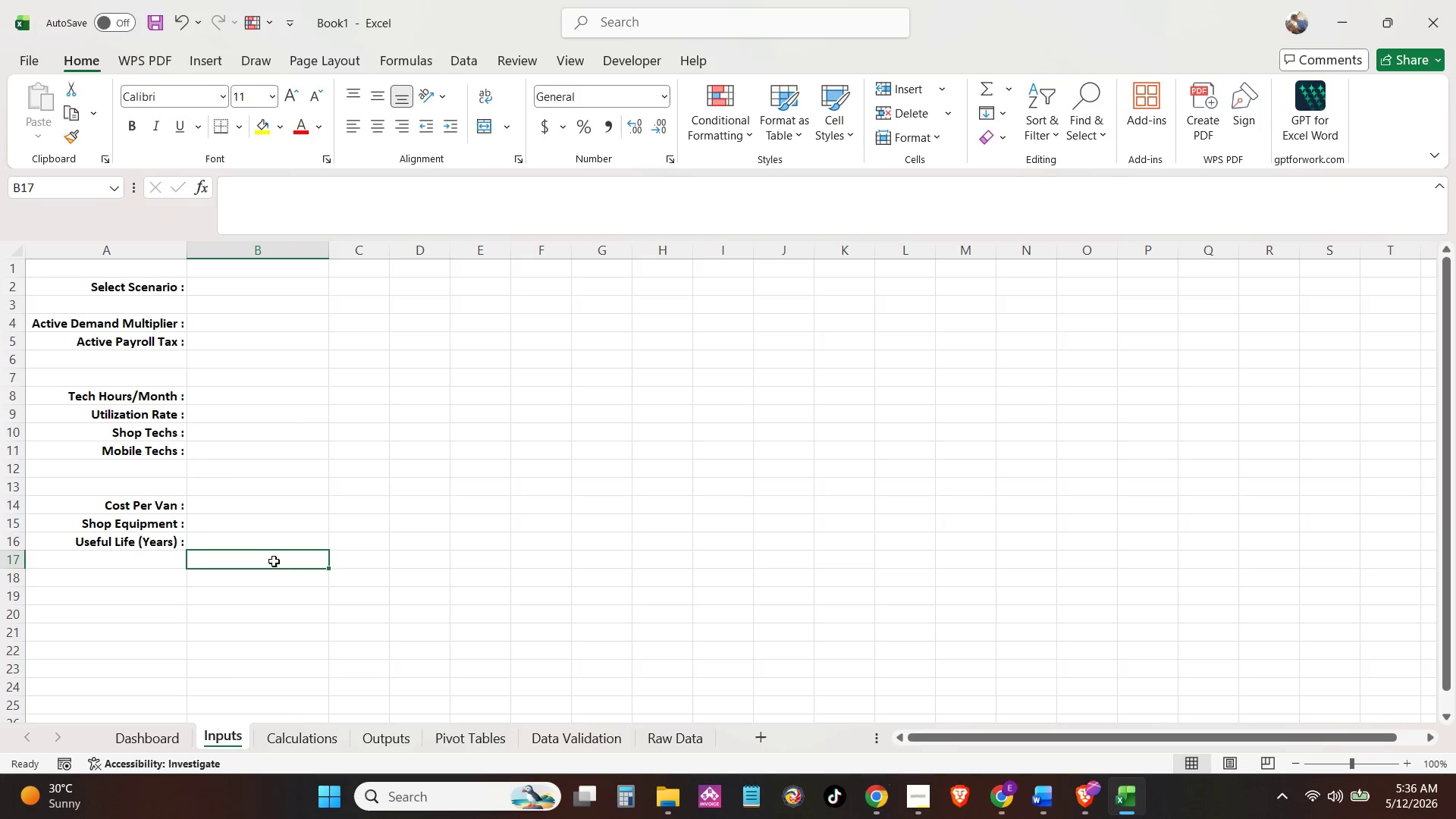 
double_click([275, 537])
 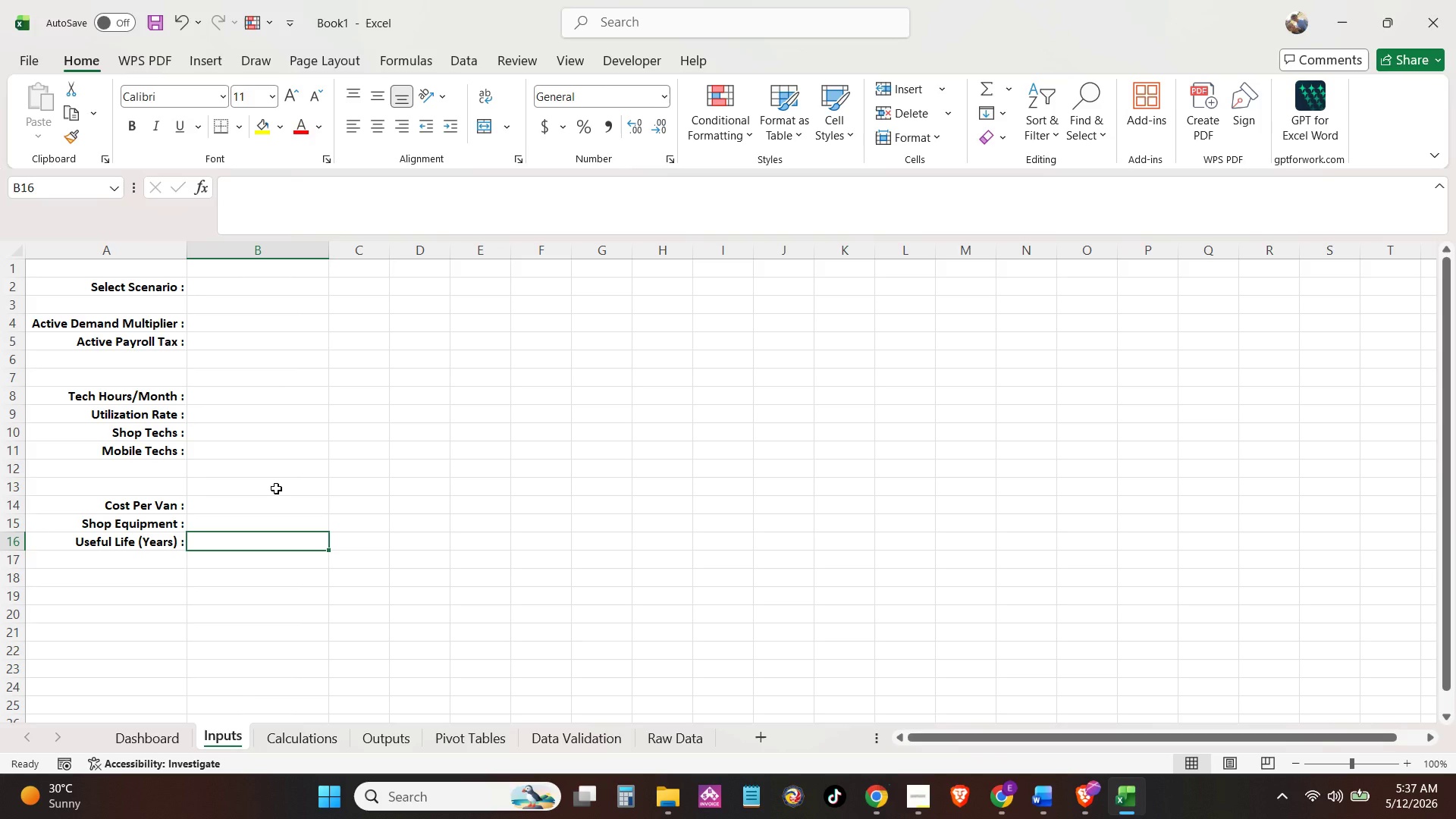 
wait(24.44)
 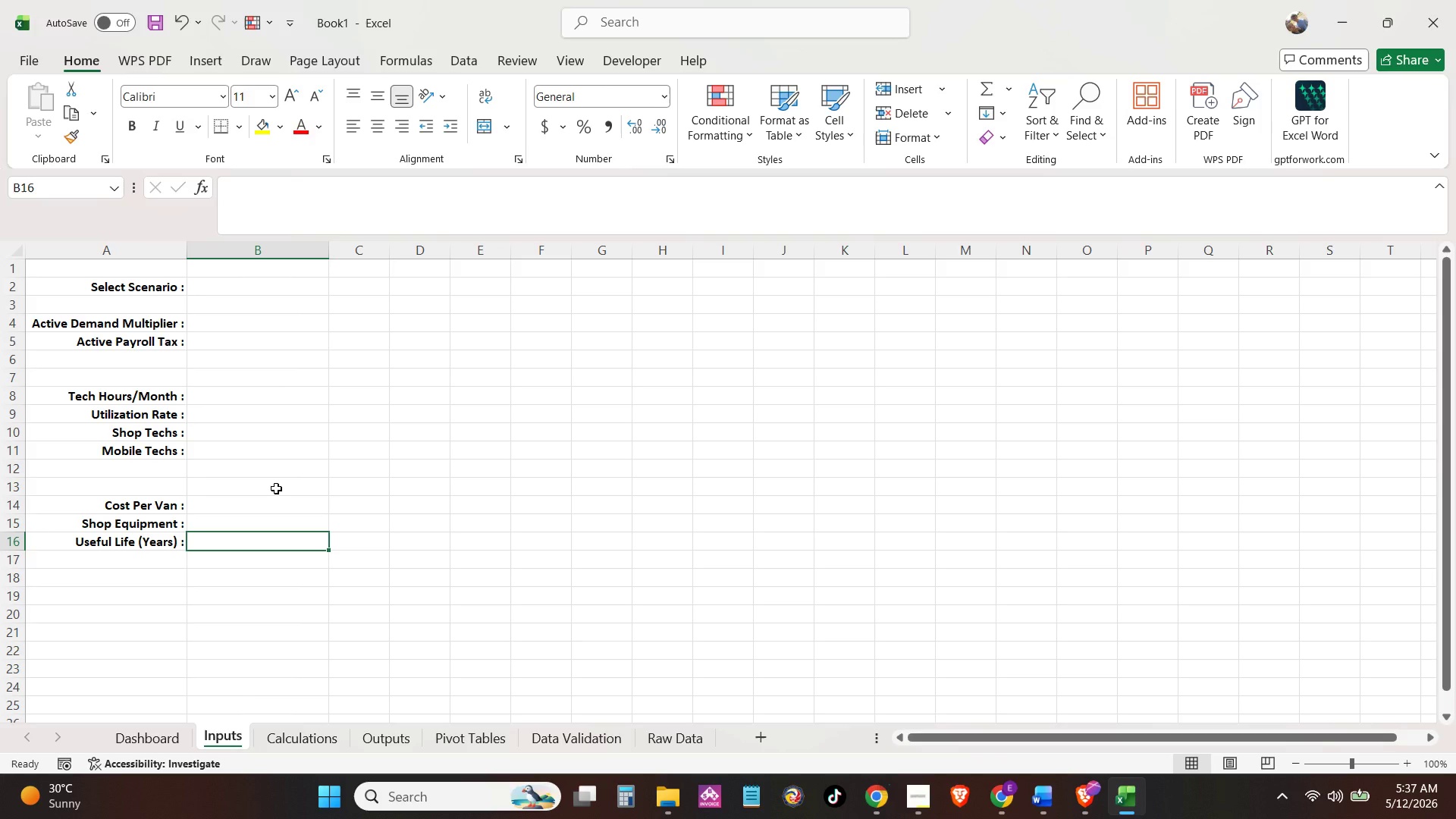 
left_click([253, 290])
 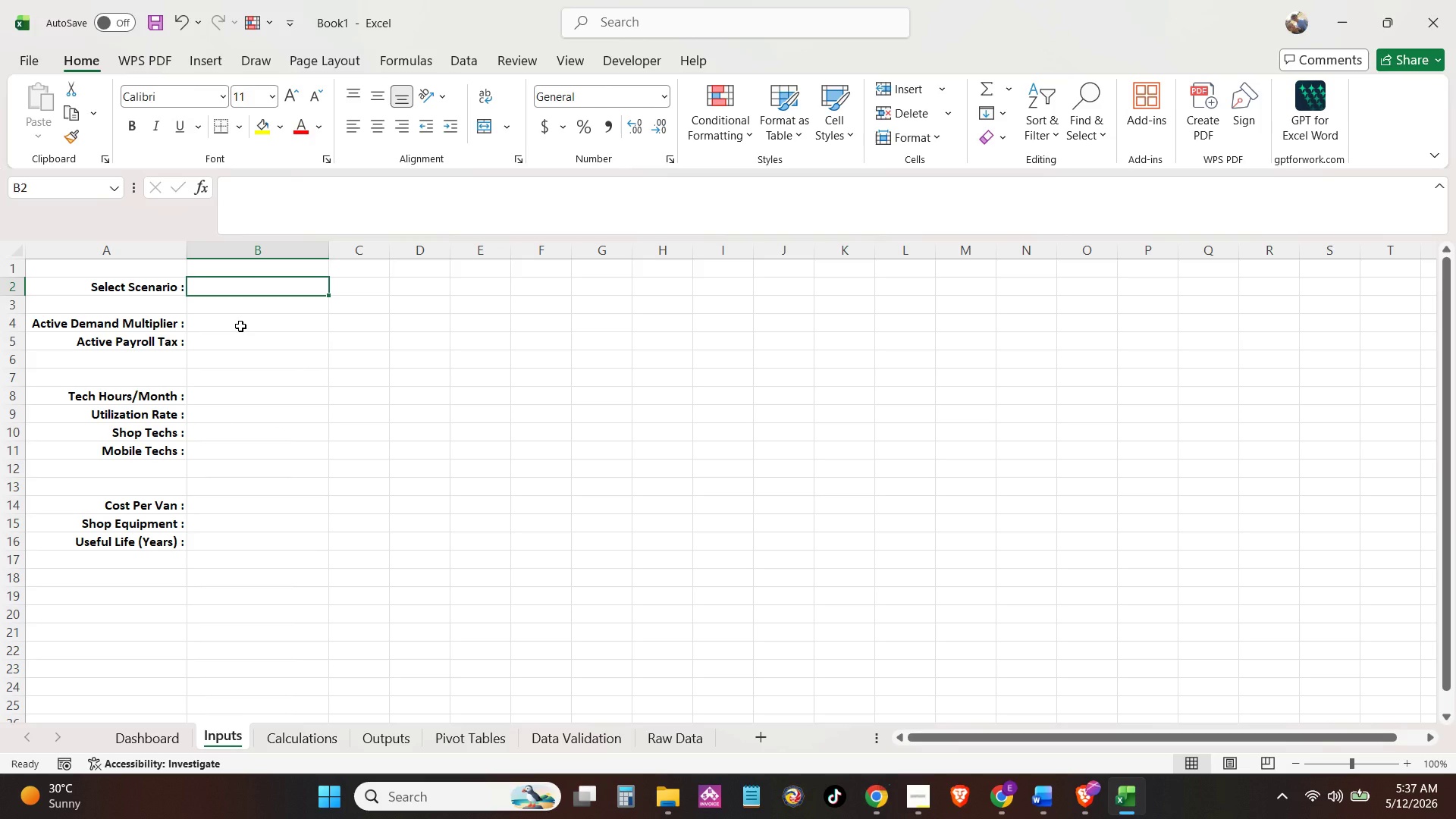 
hold_key(key=ControlLeft, duration=4.17)
left_click([240, 326])
 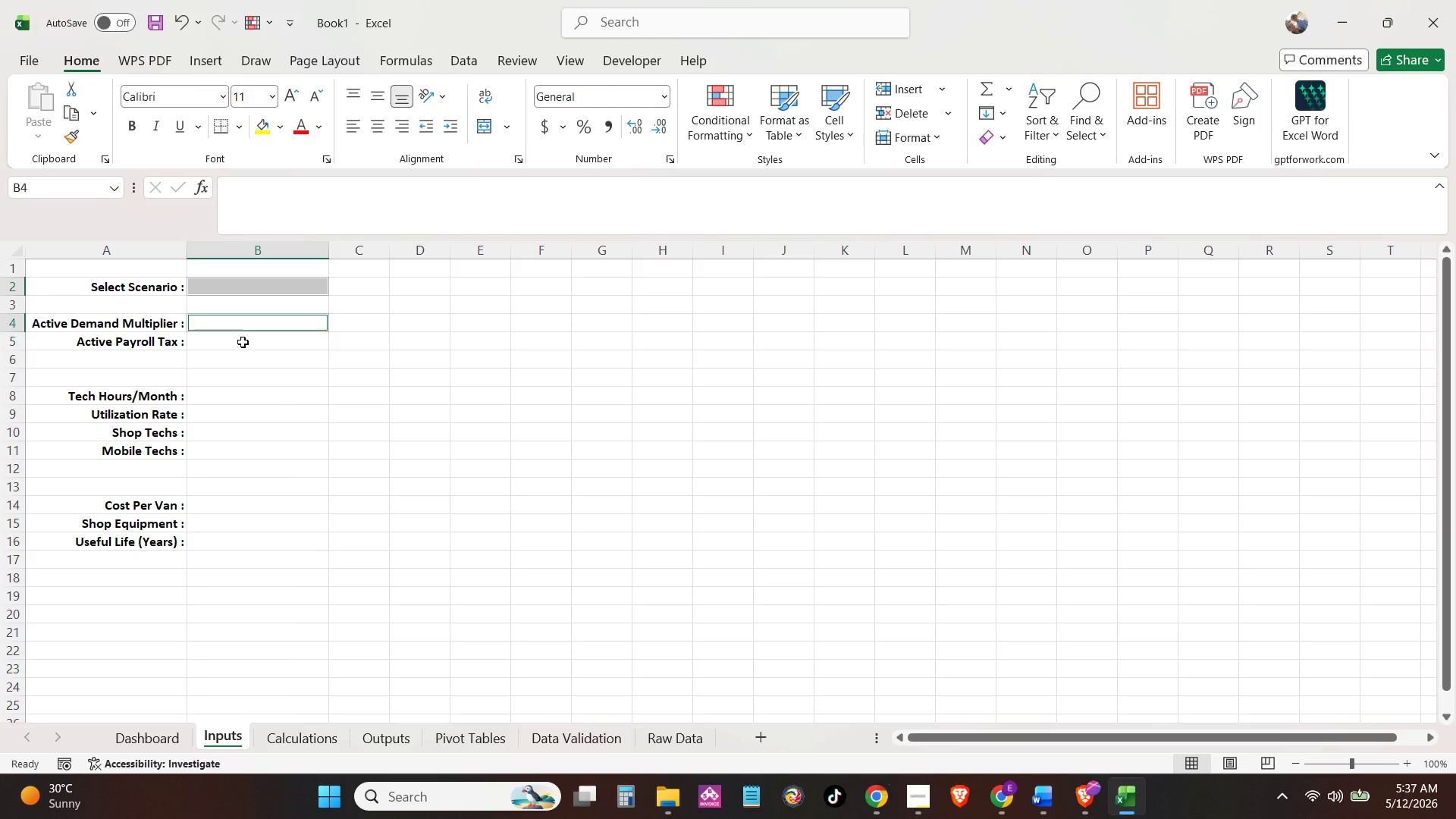 
double_click([243, 342])
 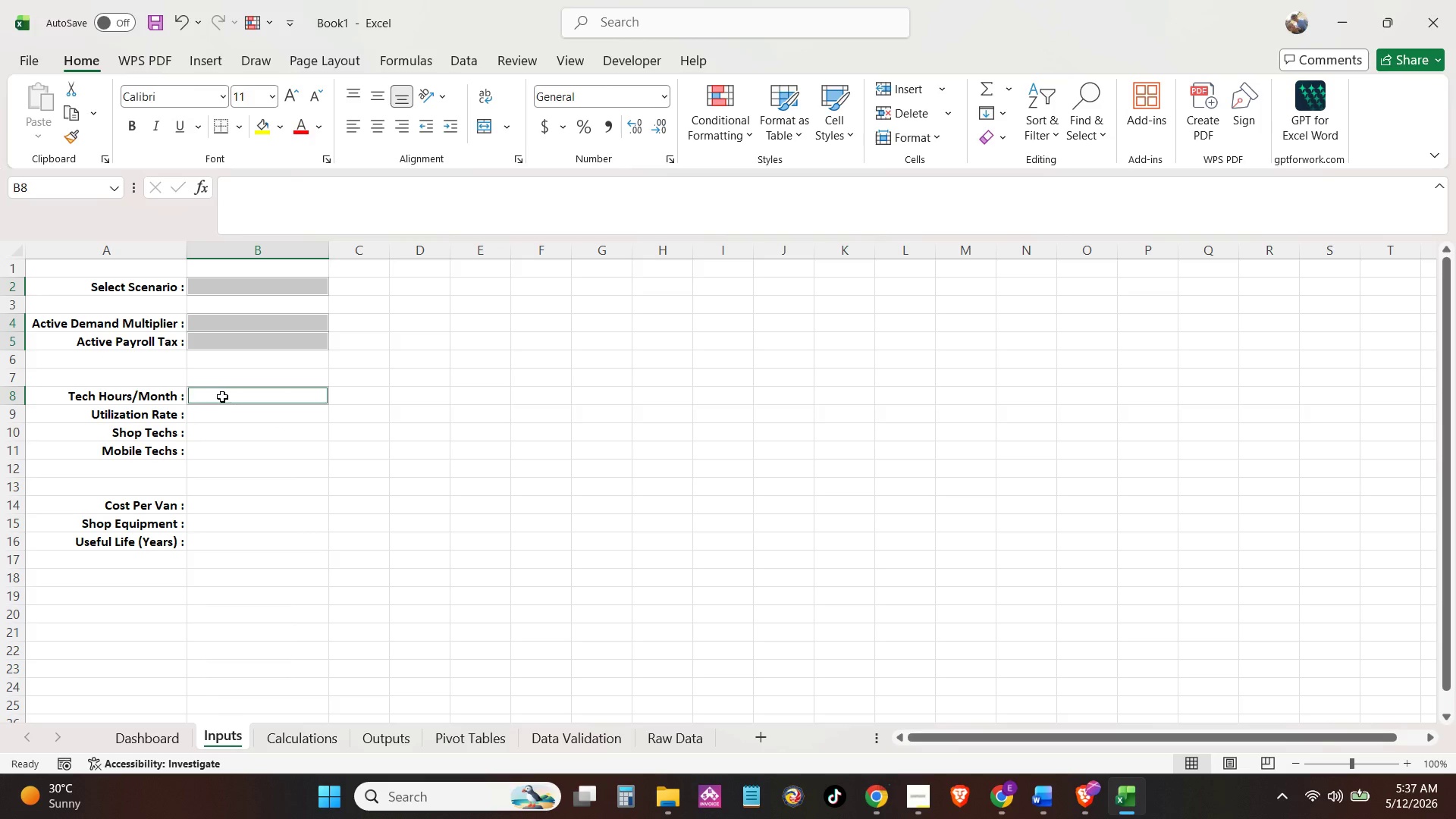 
double_click([224, 417])
 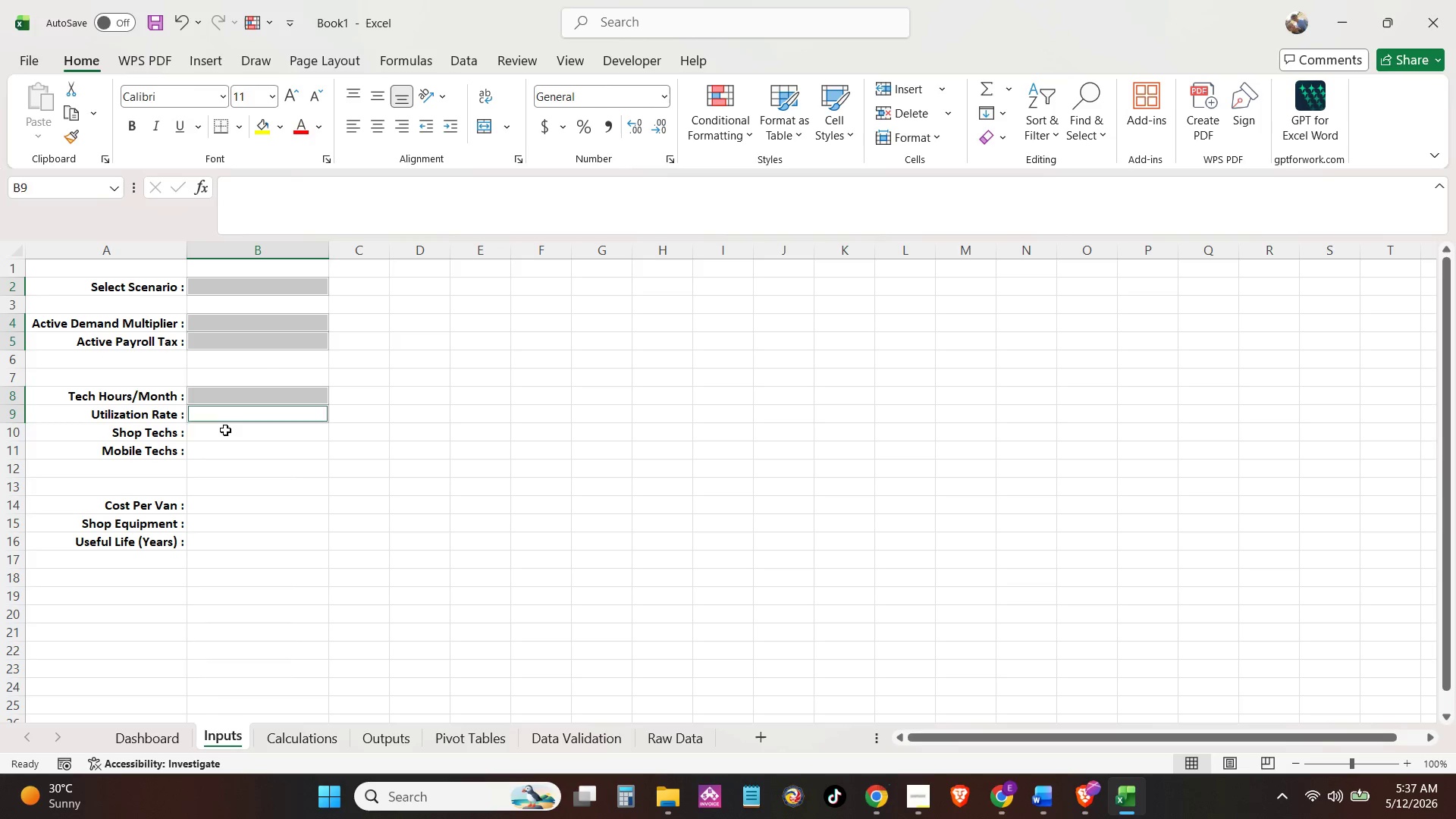 
triple_click([225, 430])
 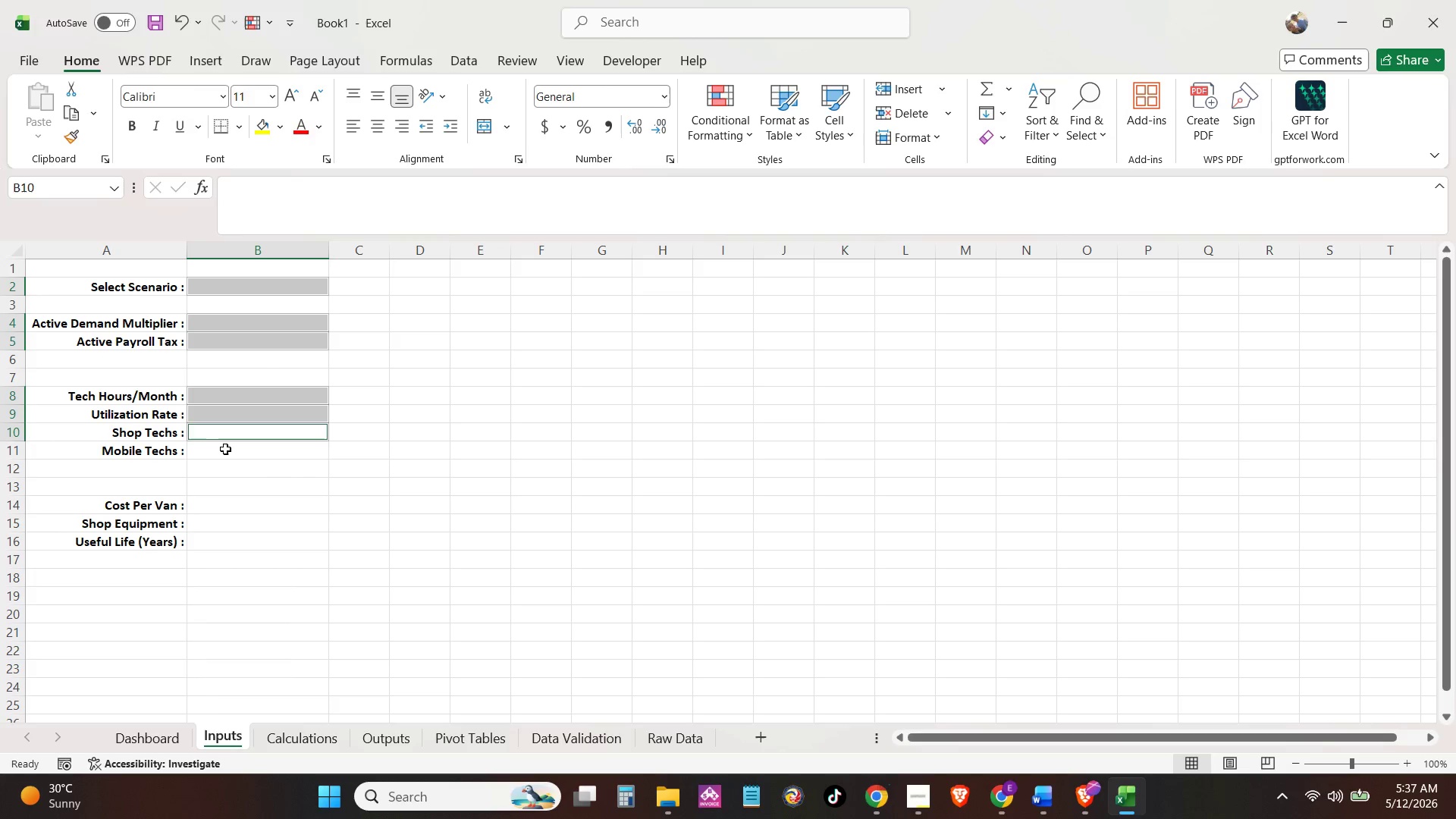 
triple_click([227, 450])
 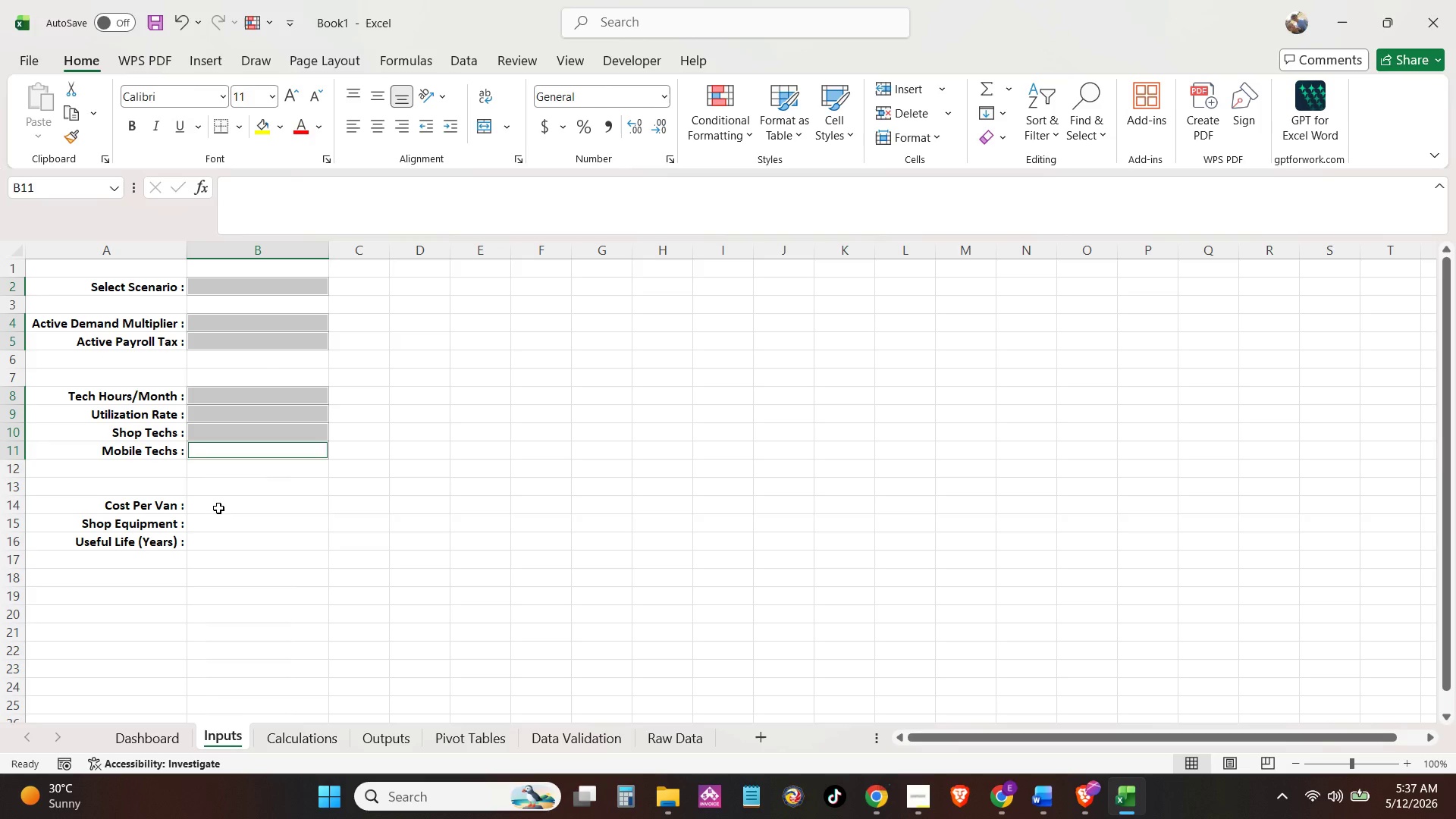 
left_click([218, 508])
 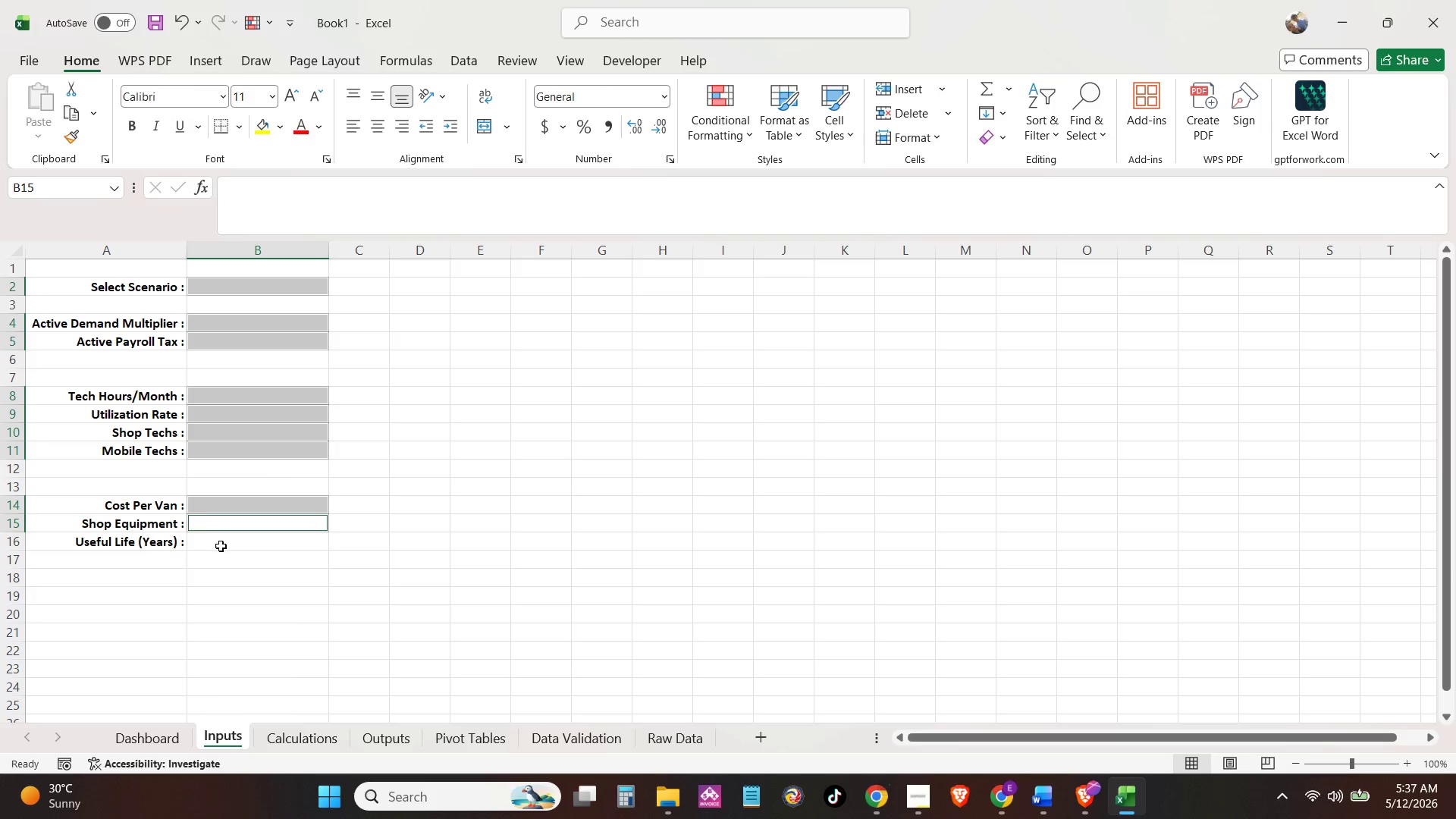 
triple_click([221, 547])
 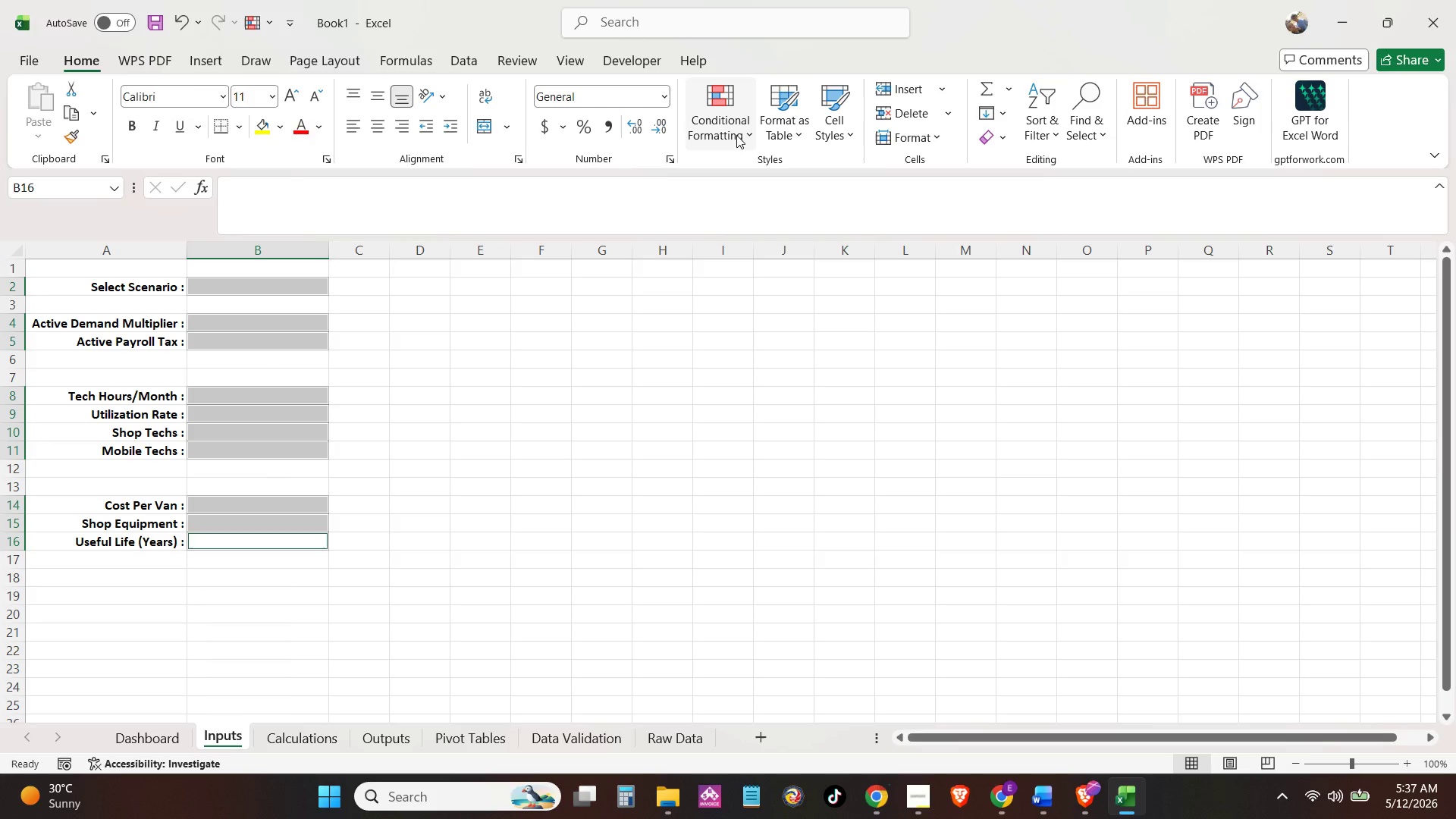 
left_click([780, 133])
 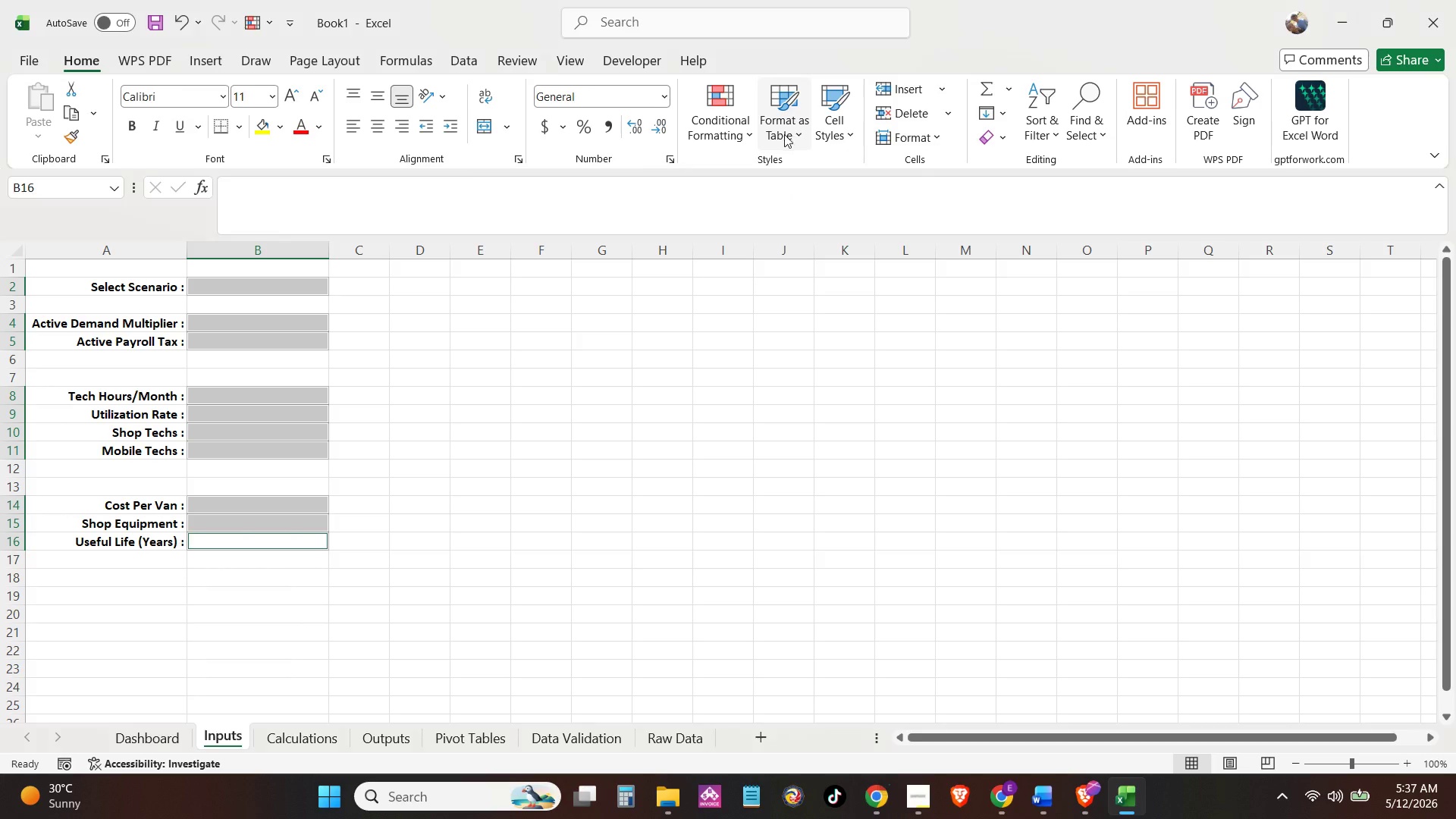 
double_click([821, 134])
 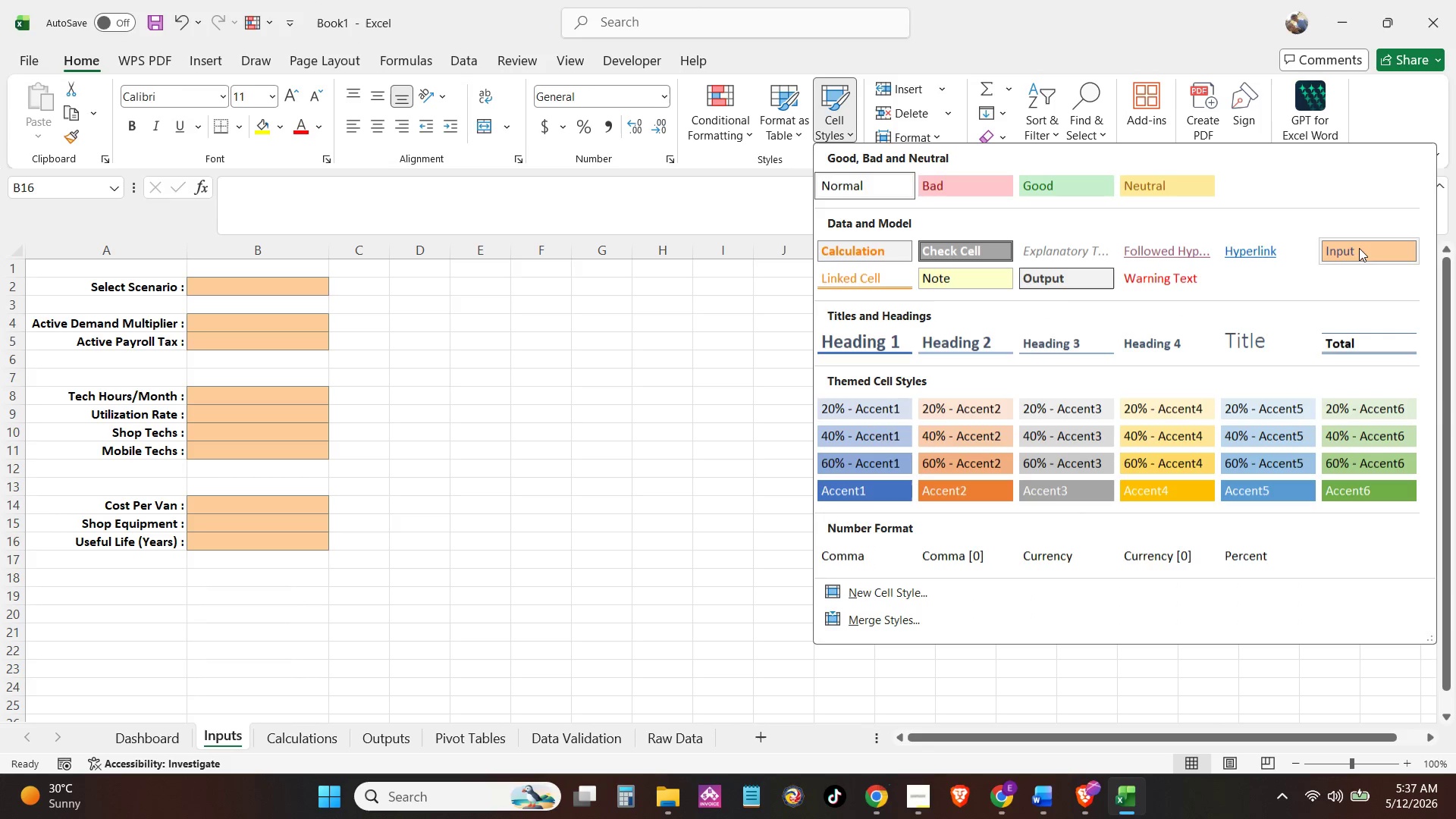 
left_click([1353, 249])
 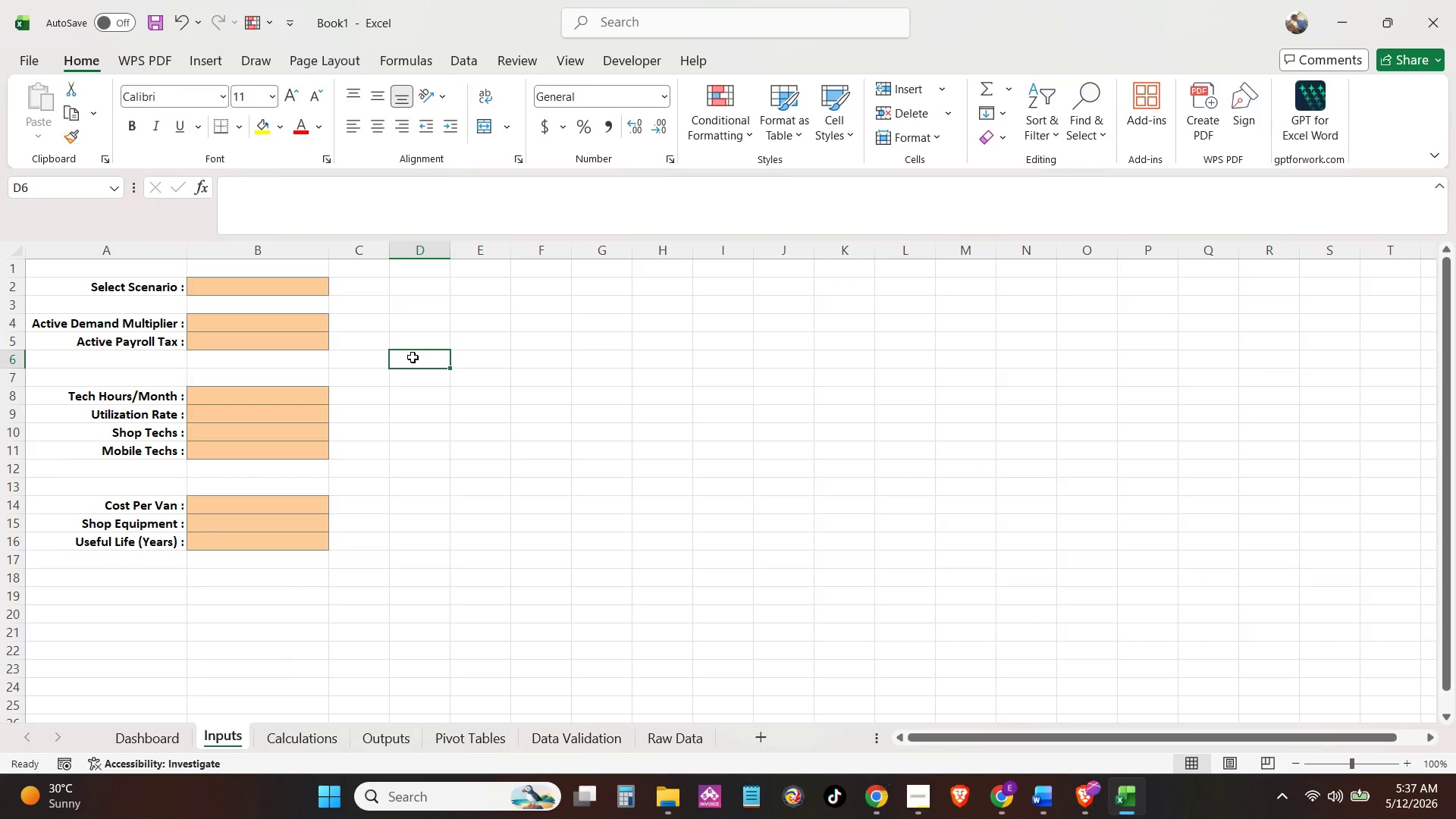 
double_click([289, 292])
 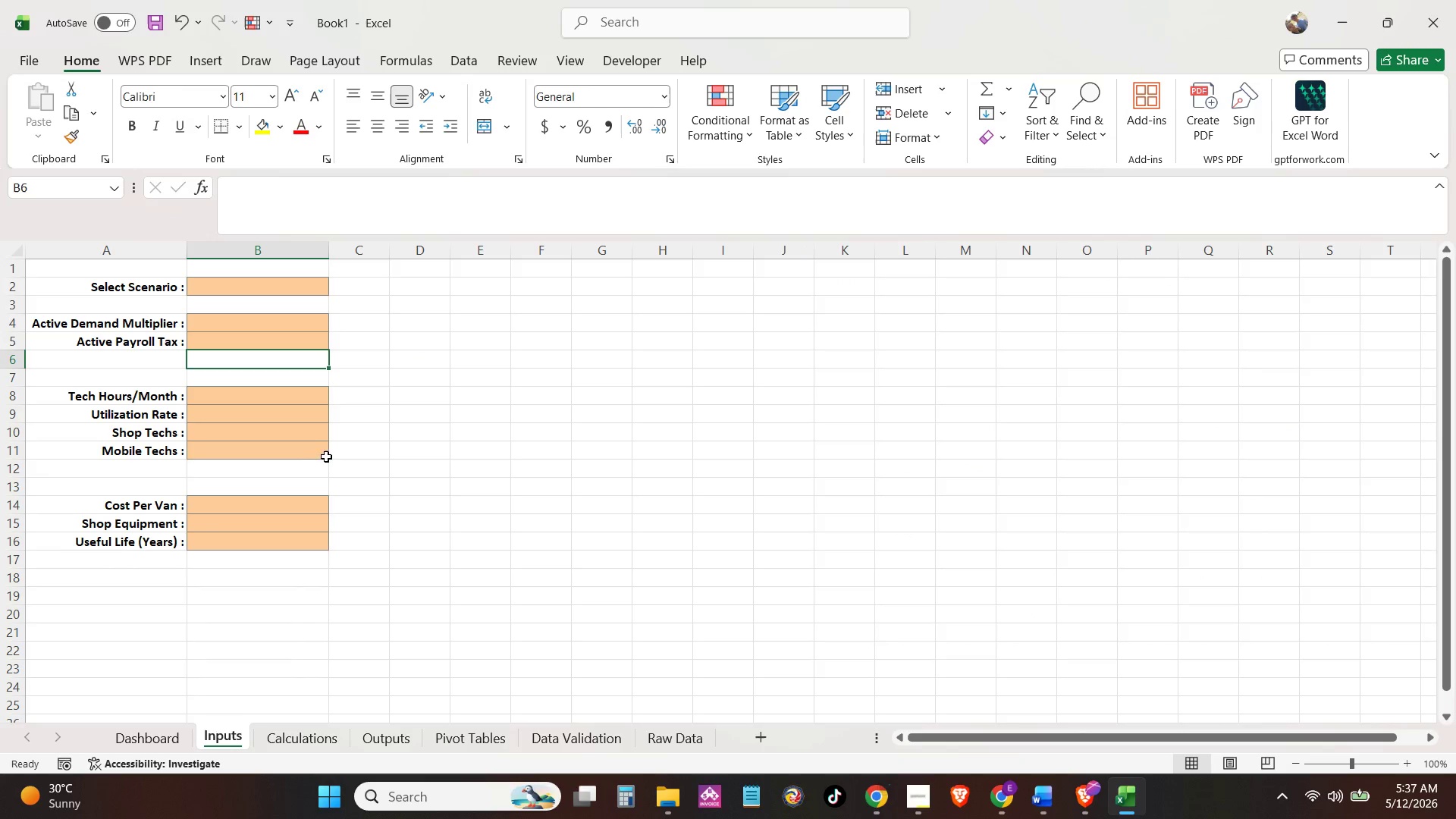 
left_click_drag(start_coordinate=[294, 416], to_coordinate=[294, 410])
 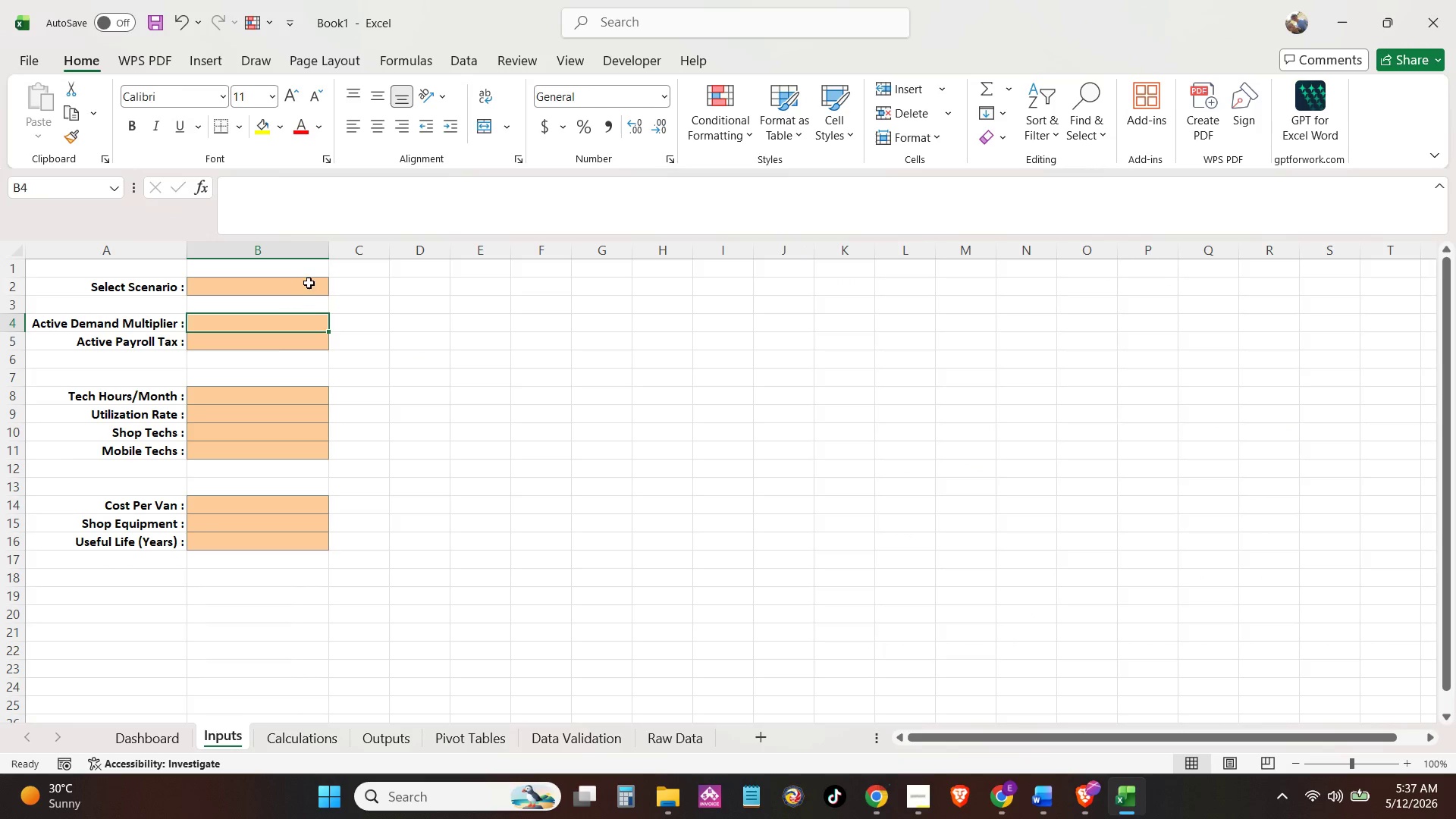 
triple_click([309, 282])
 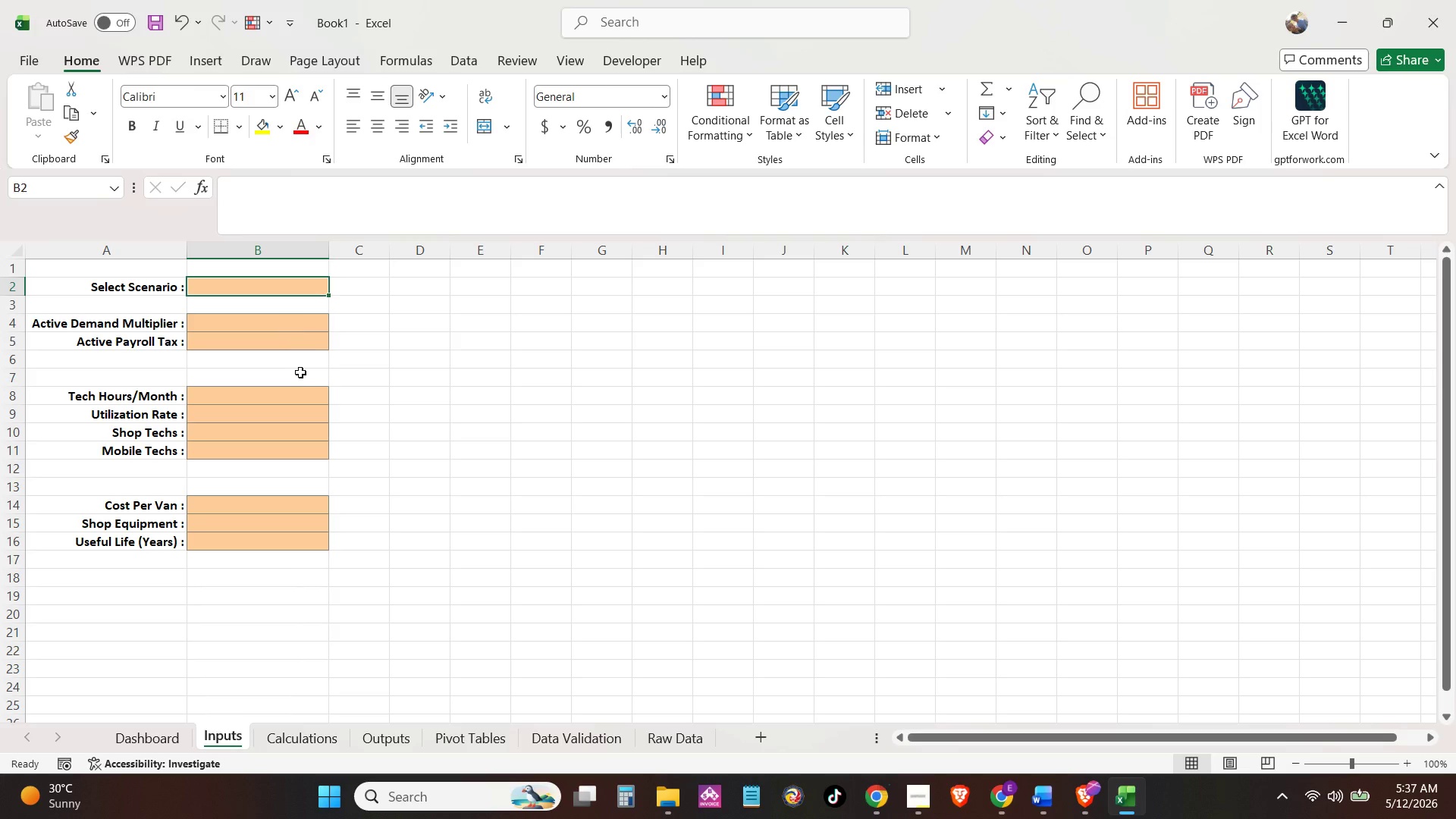 
double_click([285, 425])
 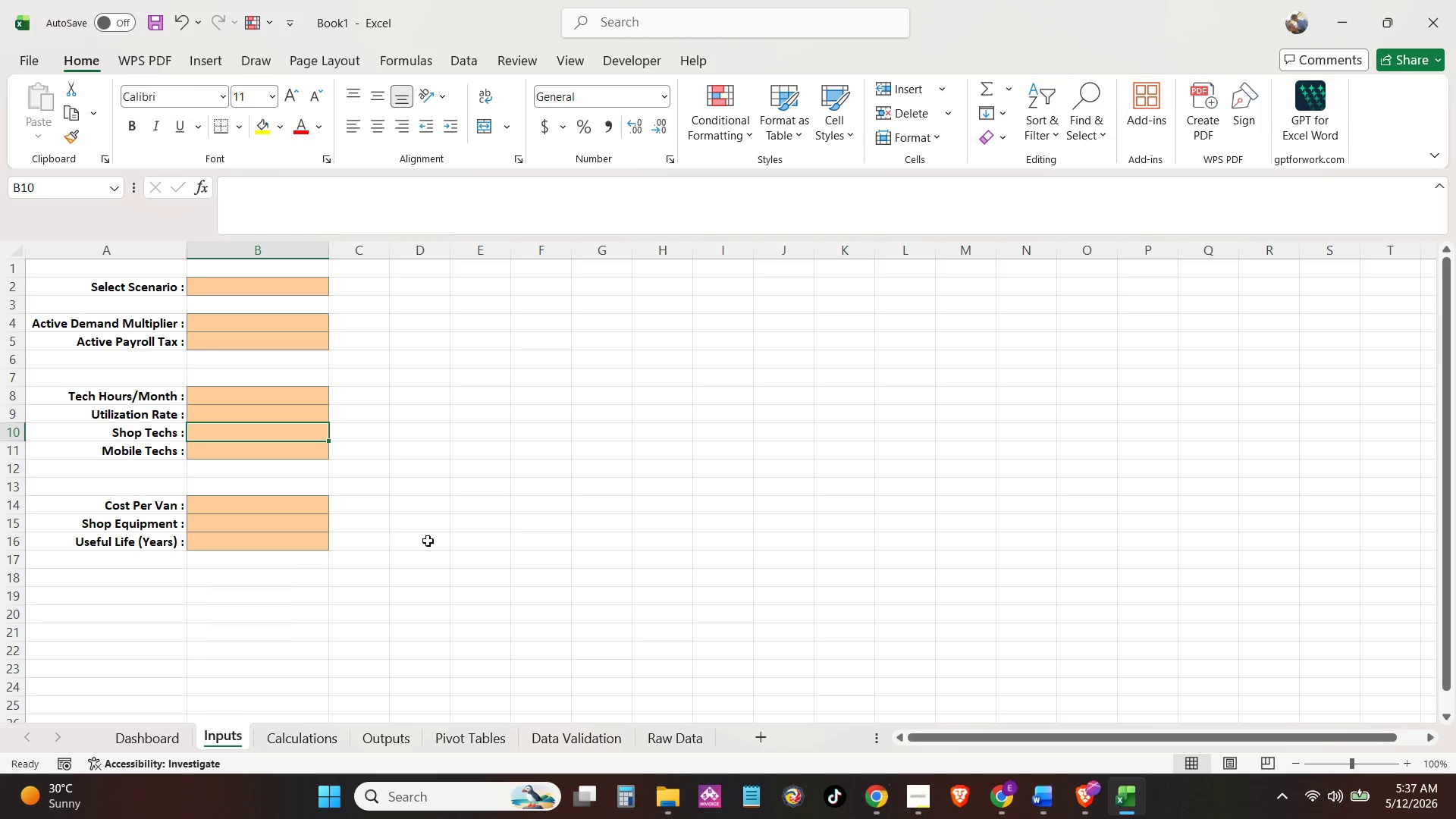 
triple_click([428, 541])
 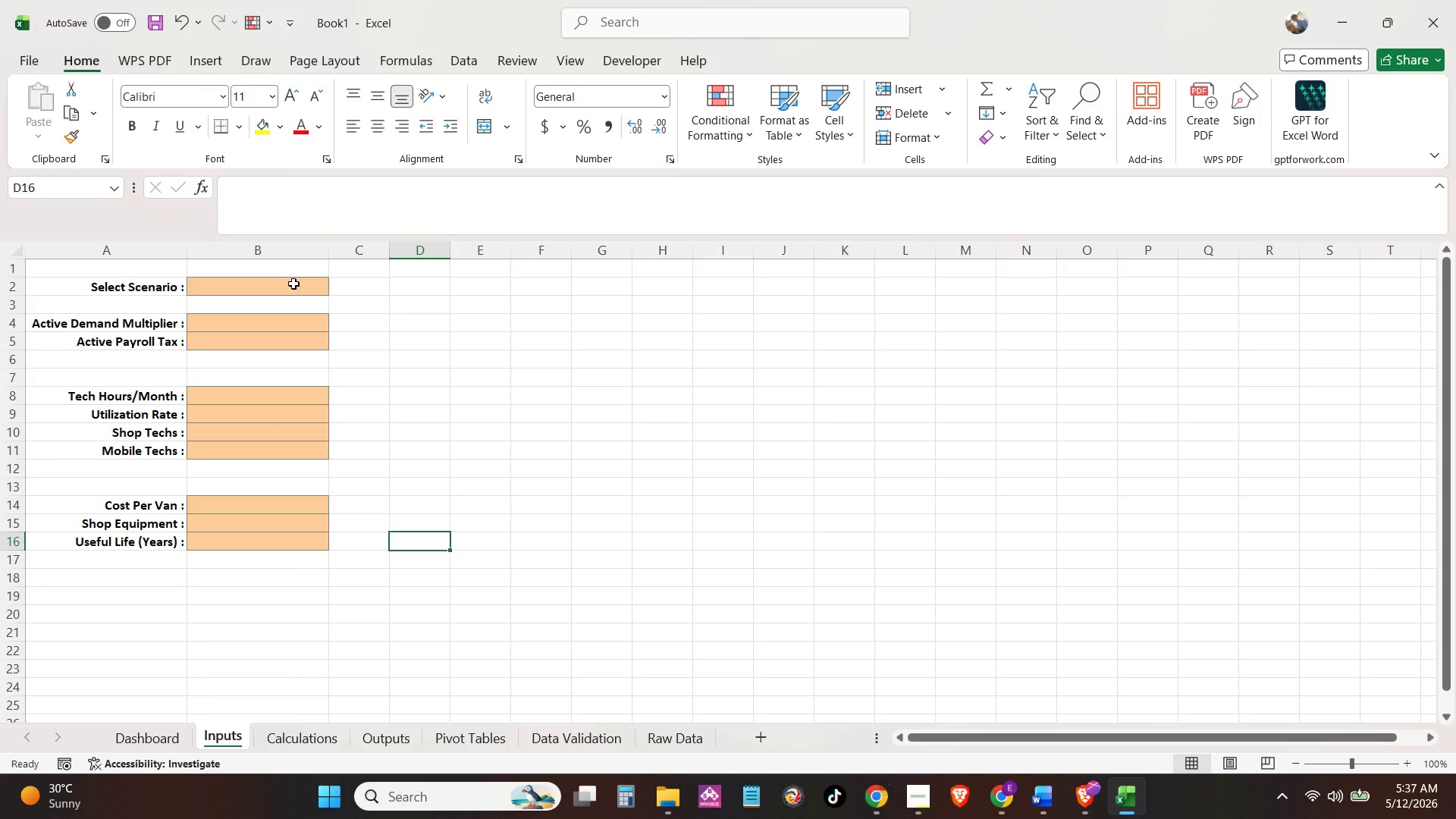 
wait(8.17)
 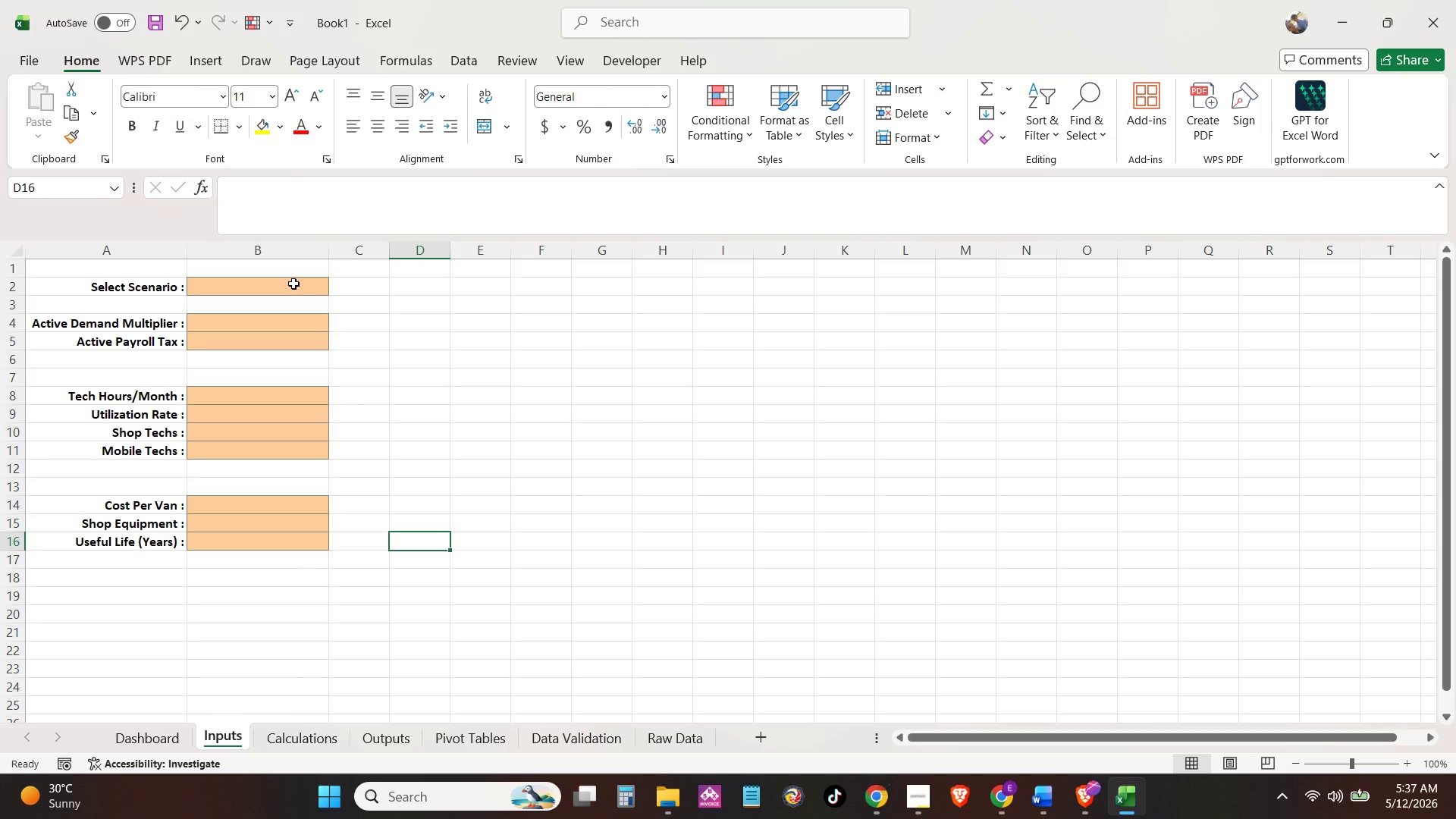 
left_click([241, 399])
 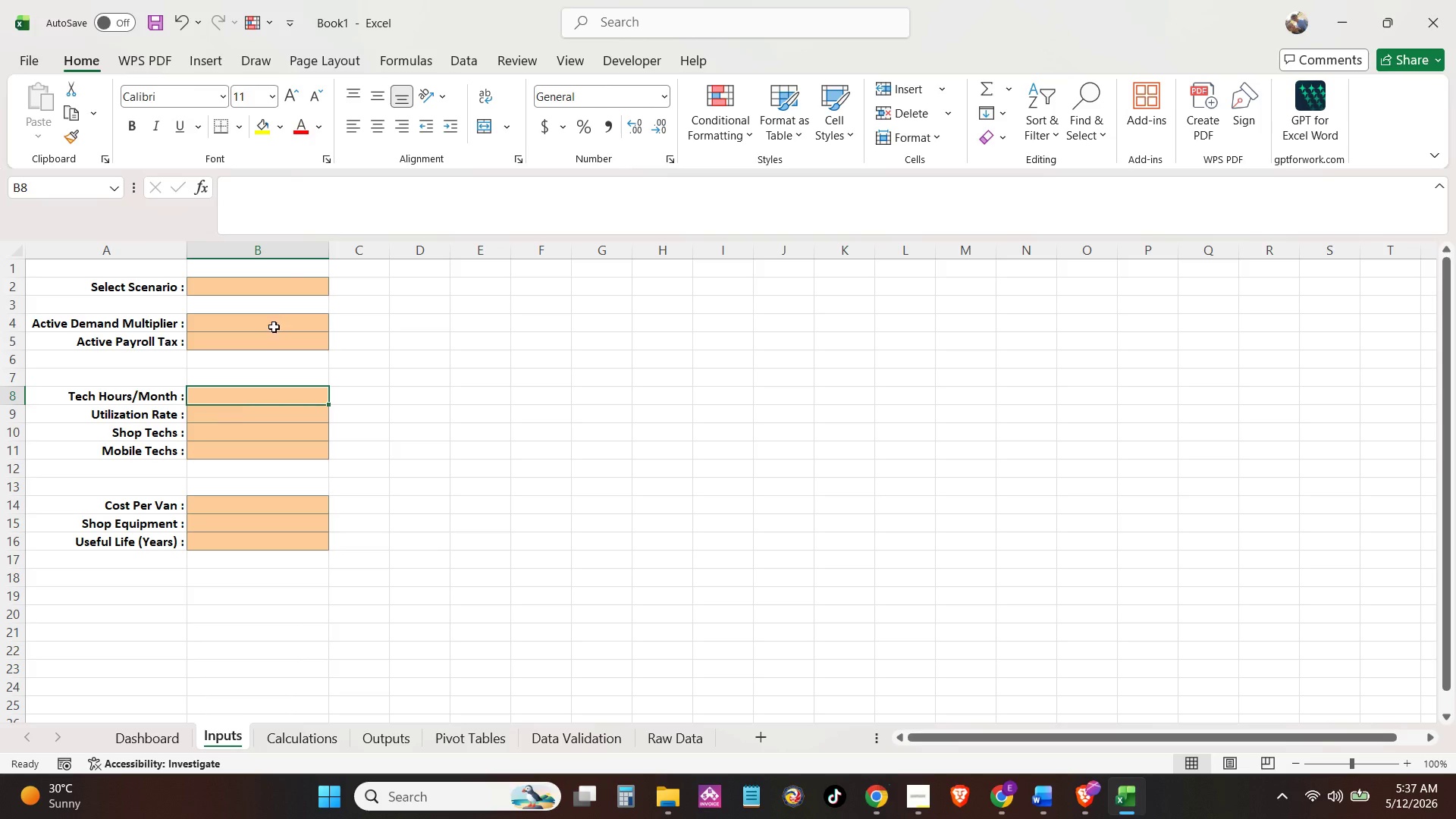 
left_click([297, 254])
 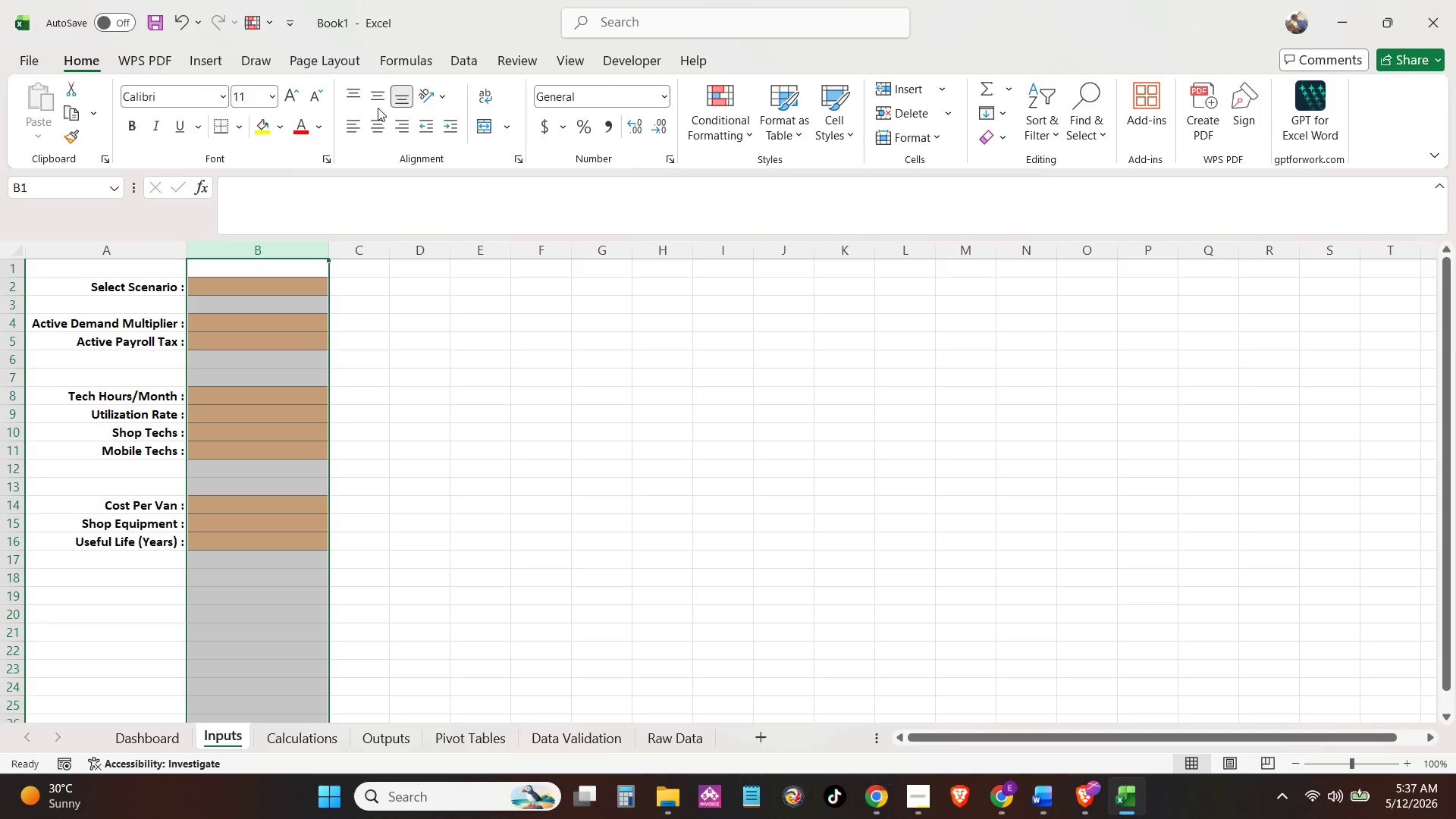 
left_click([378, 99])
 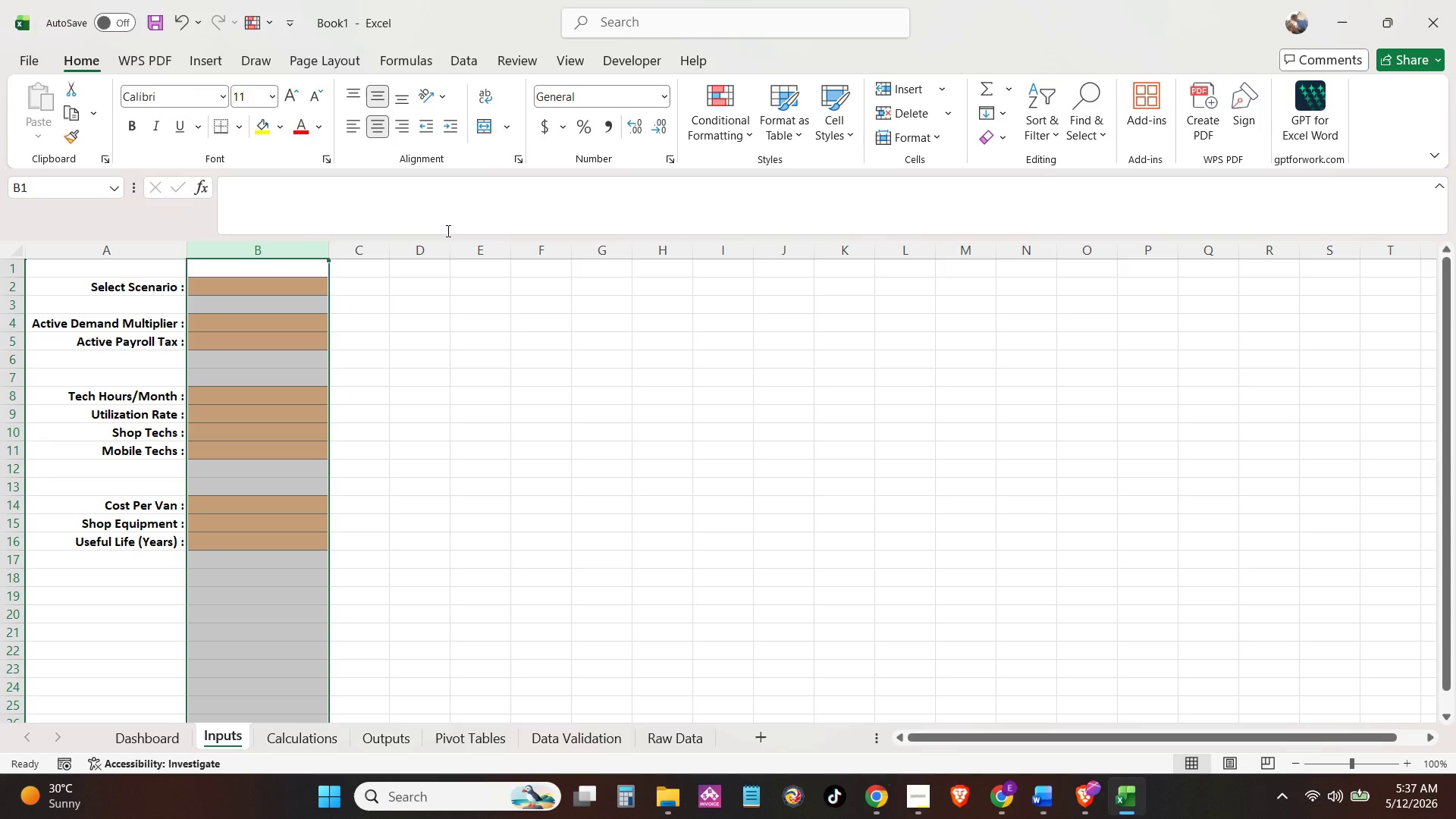 
left_click([447, 231])
 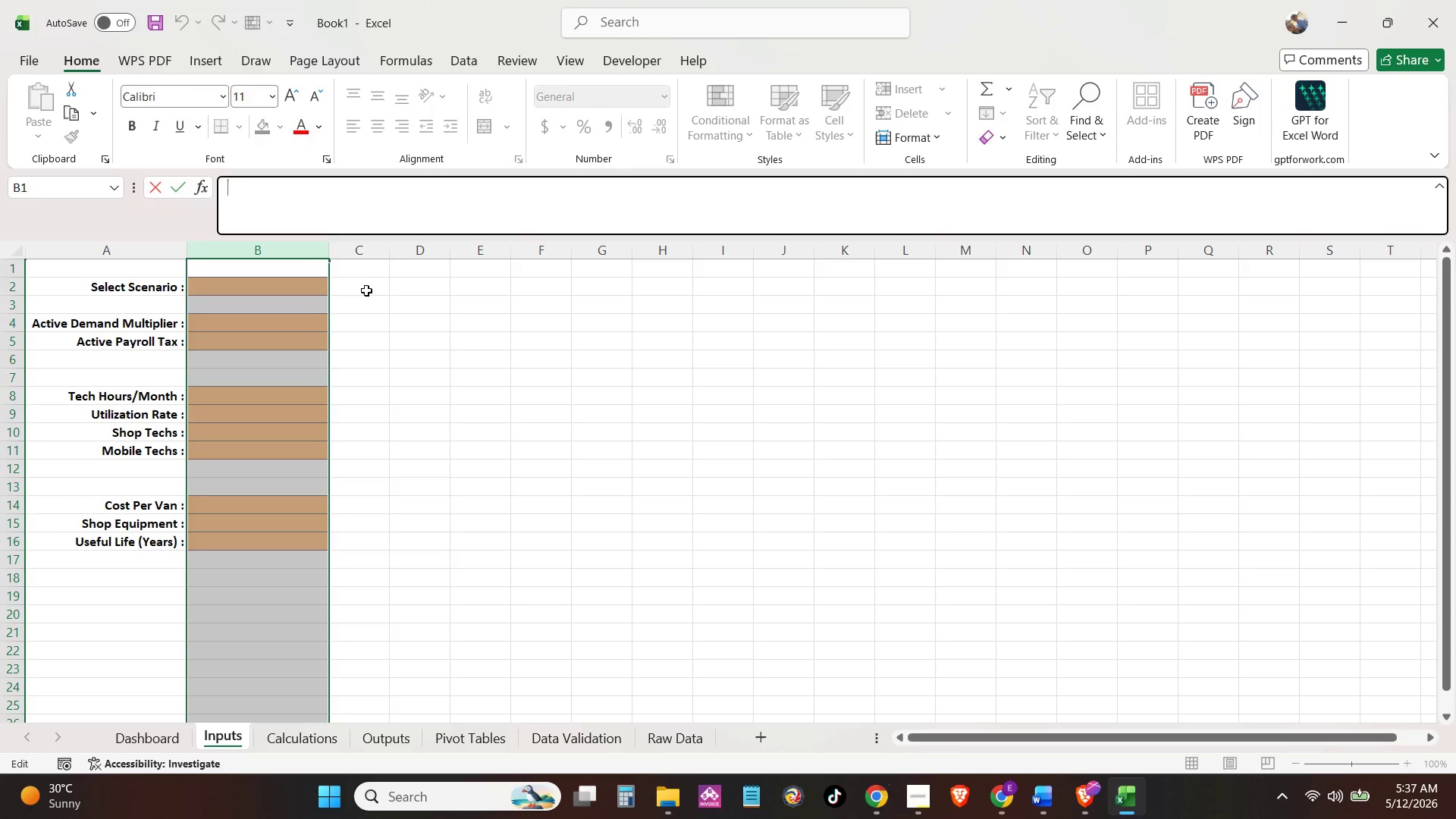 
left_click([366, 293])
 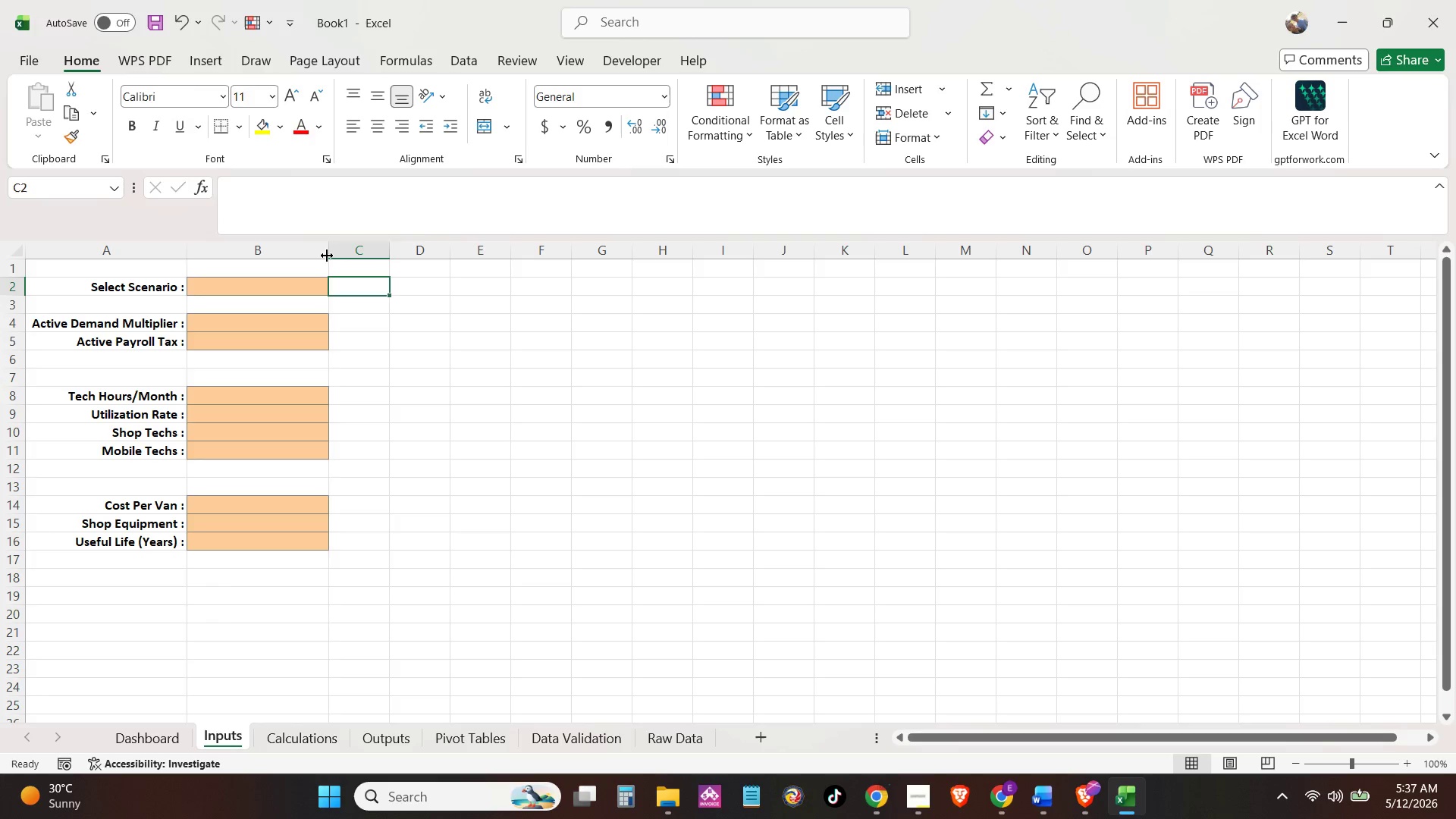 
left_click_drag(start_coordinate=[327, 256], to_coordinate=[361, 265])
 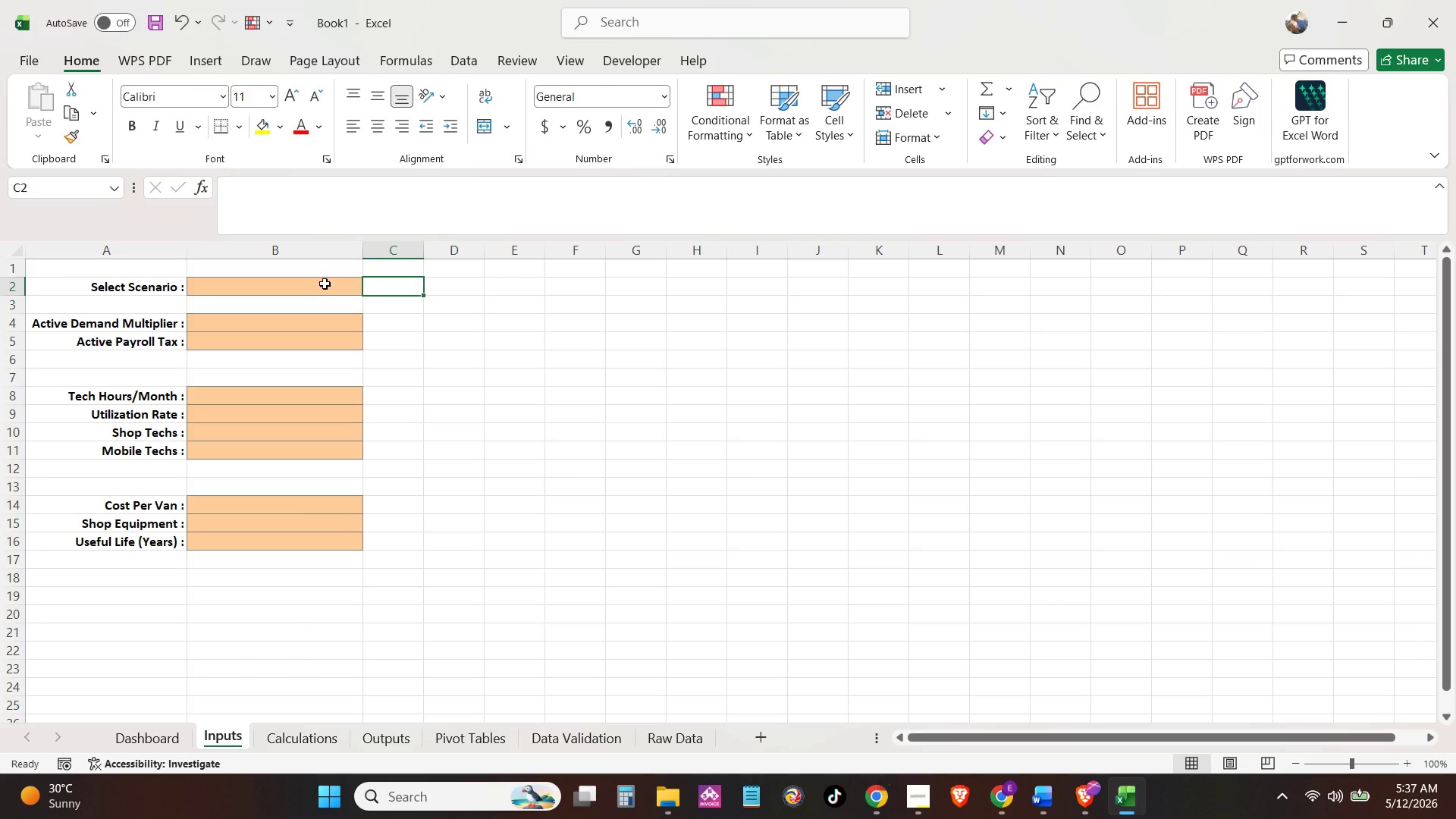 
left_click([325, 284])
 